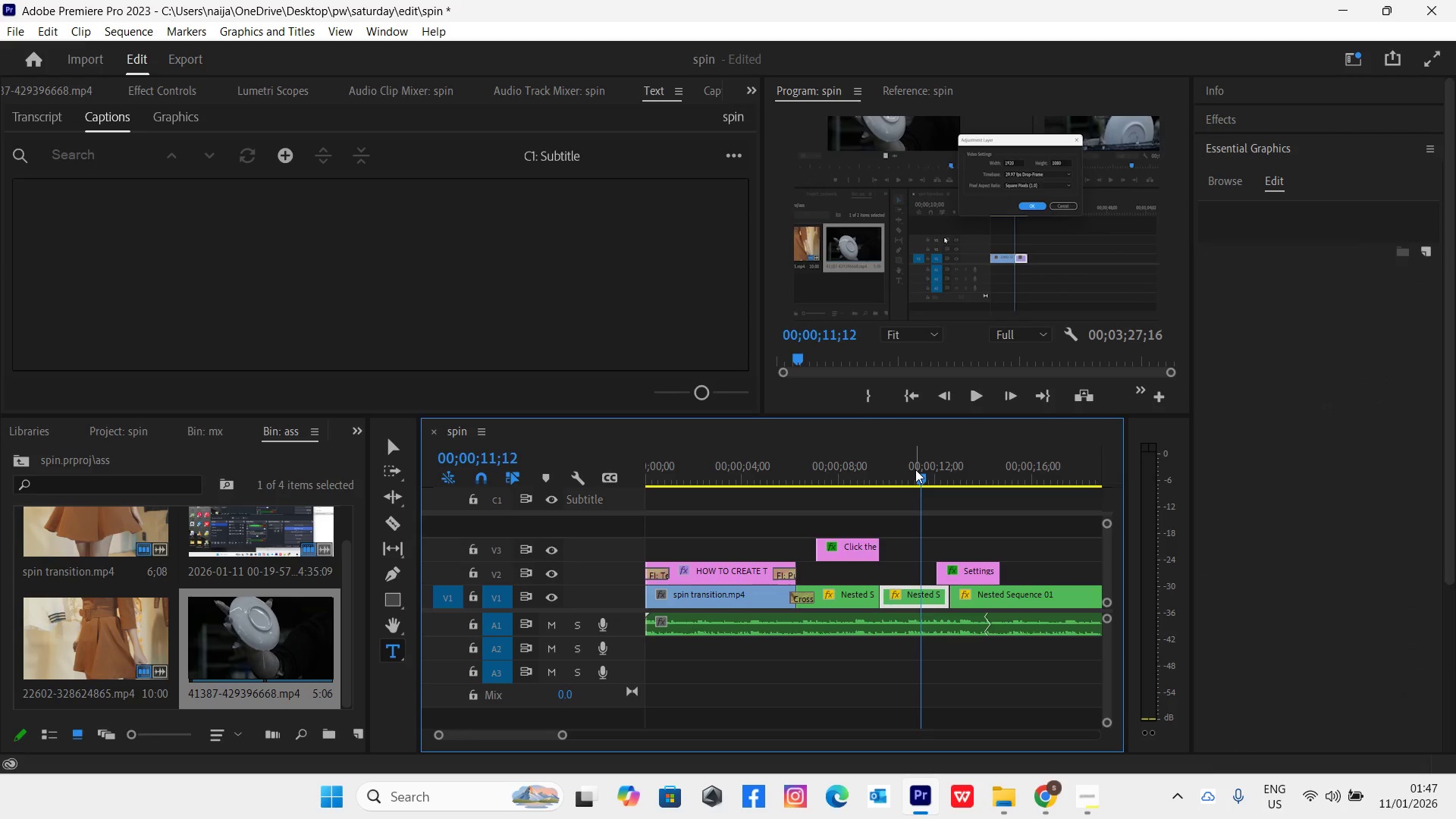 
key(Control+Backquote)
 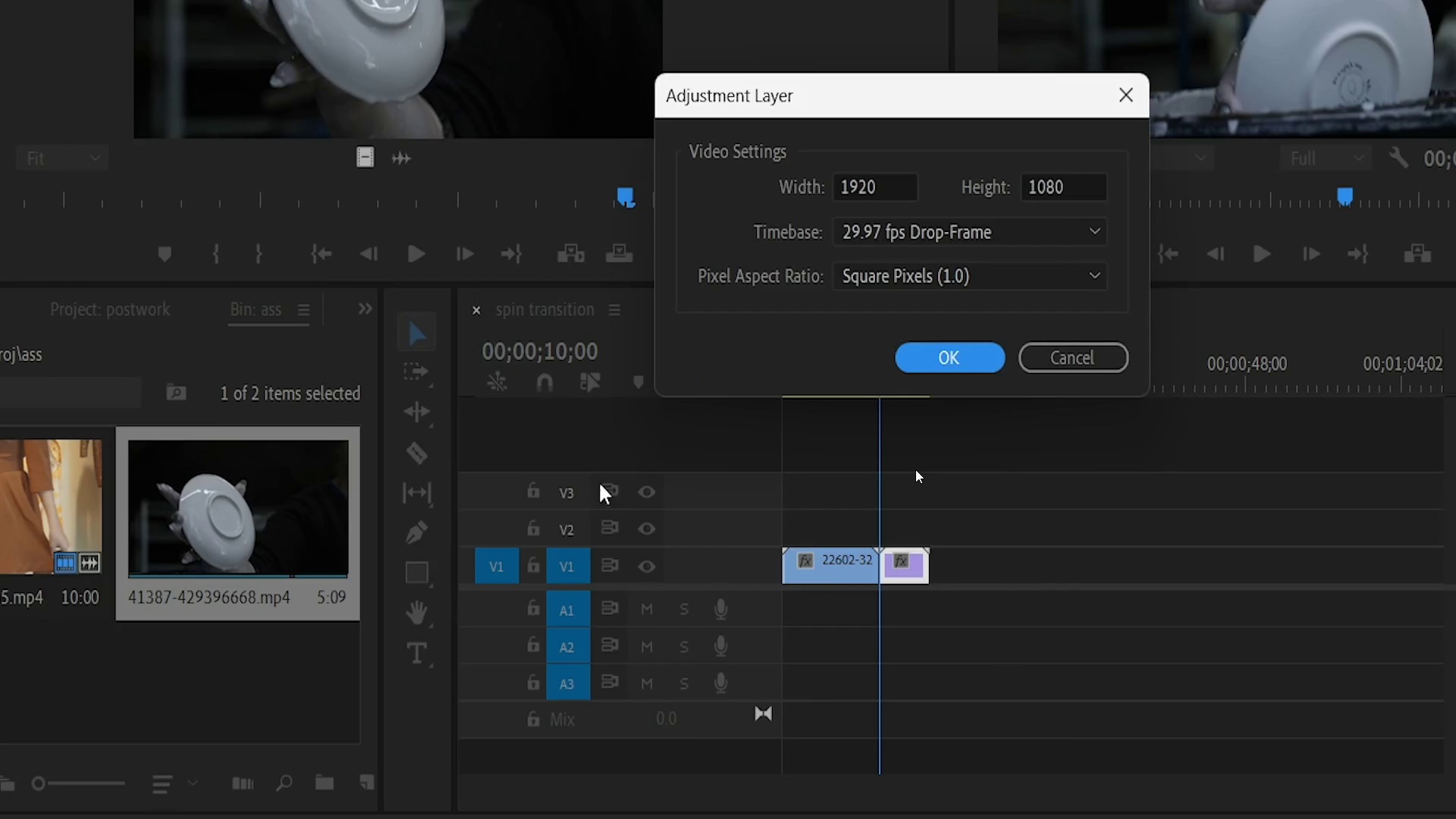 
key(Space)
 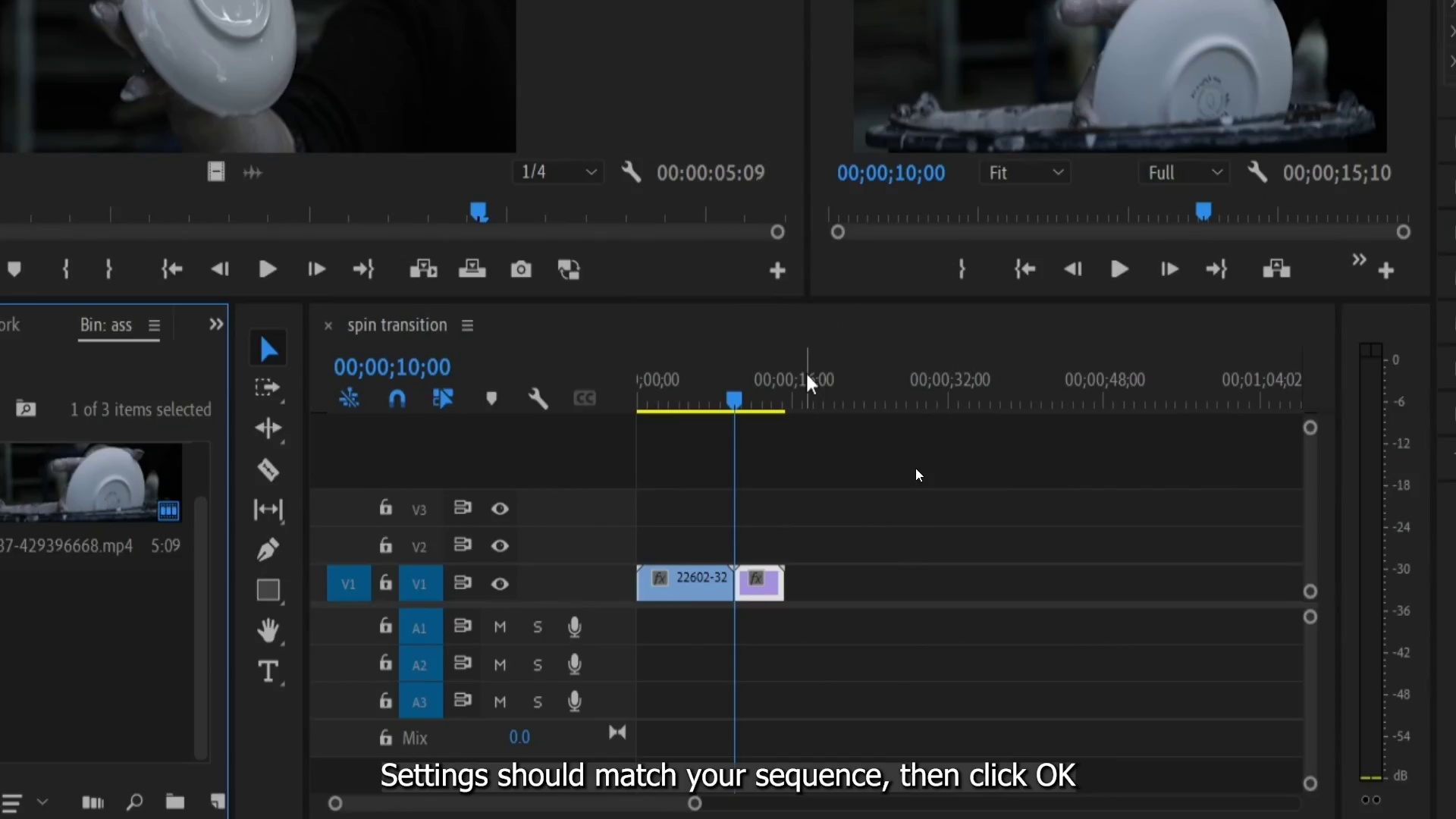 
key(Space)
 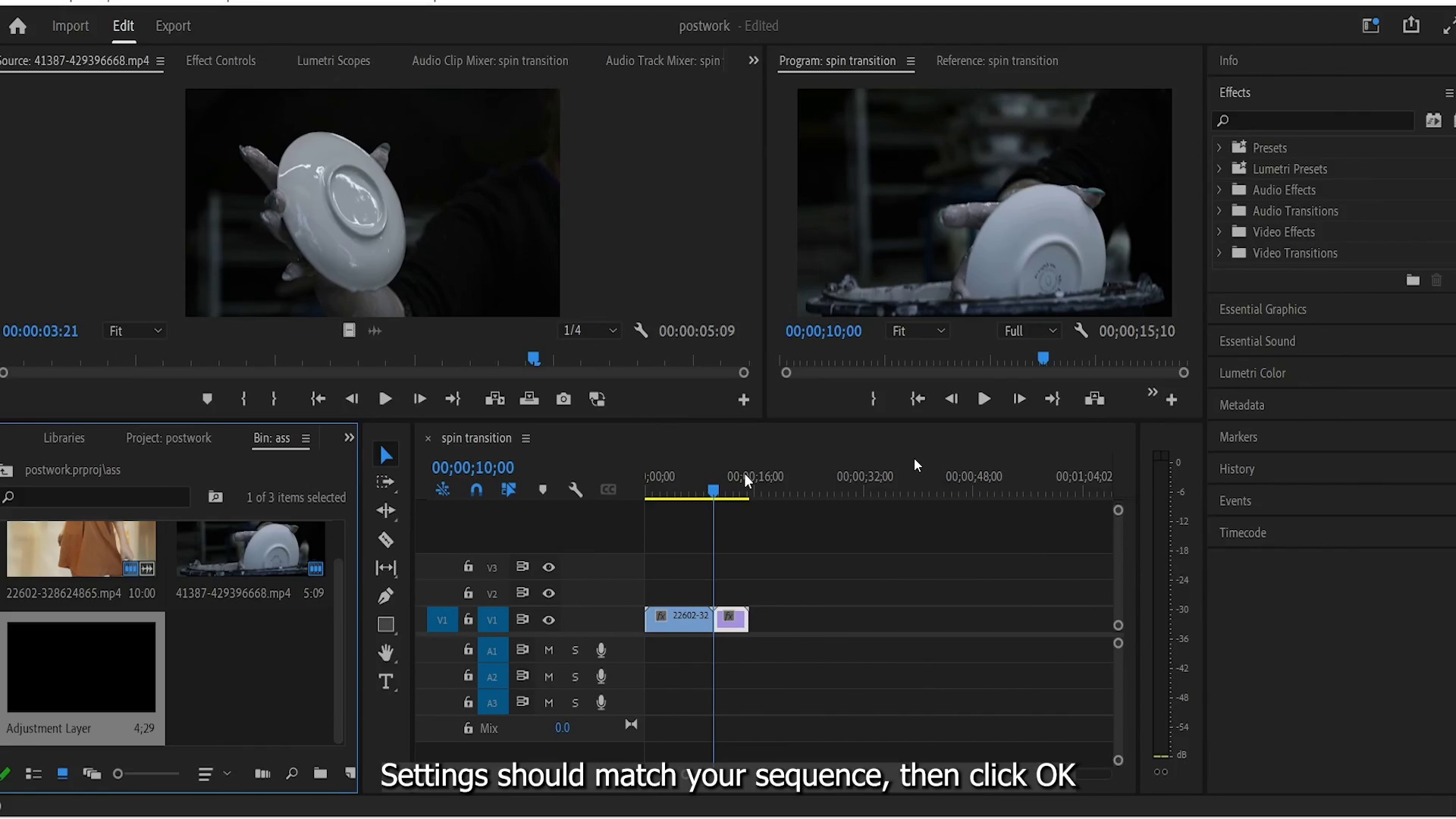 
wait(5.41)
 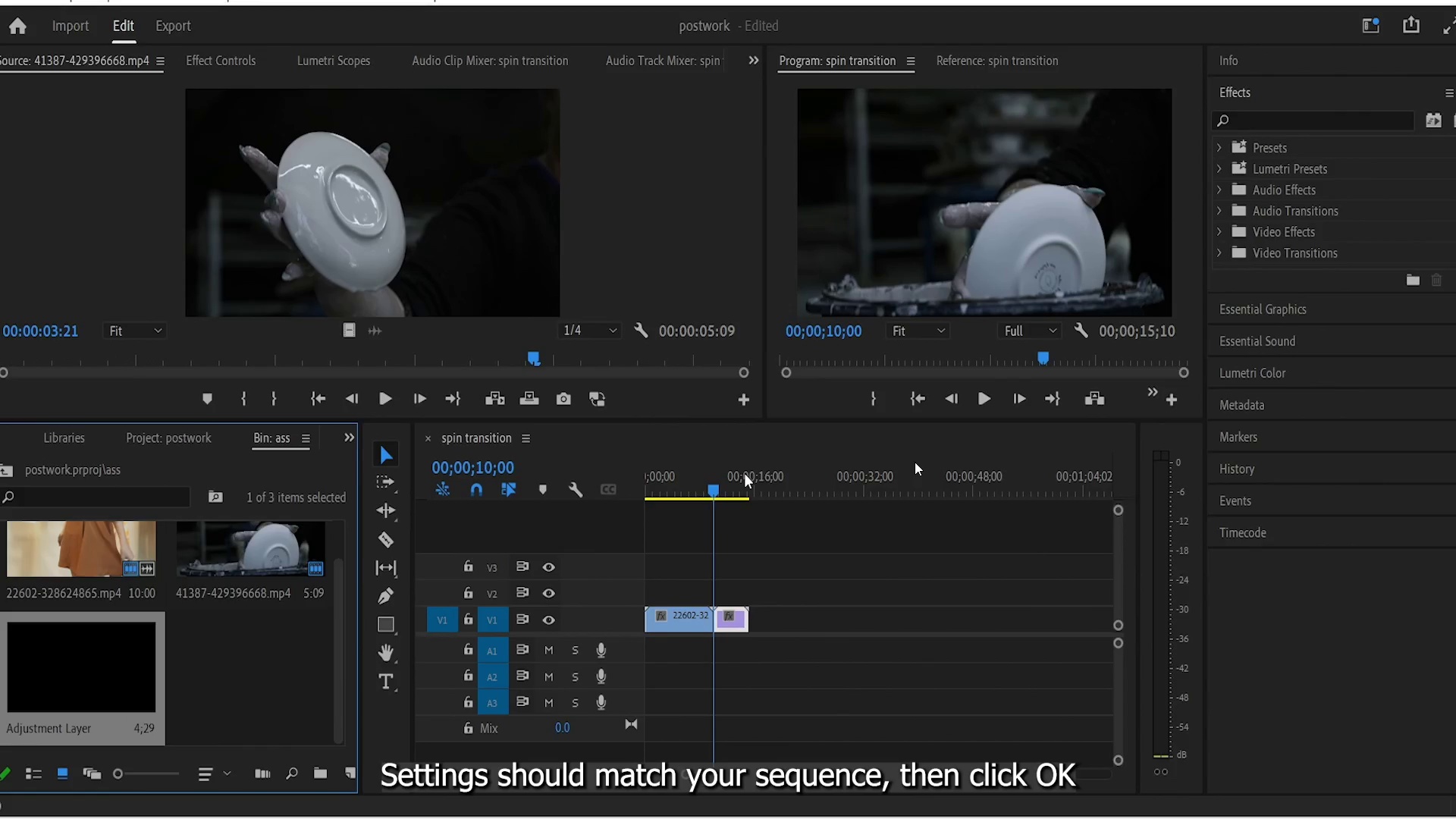 
key(Control+Backquote)
 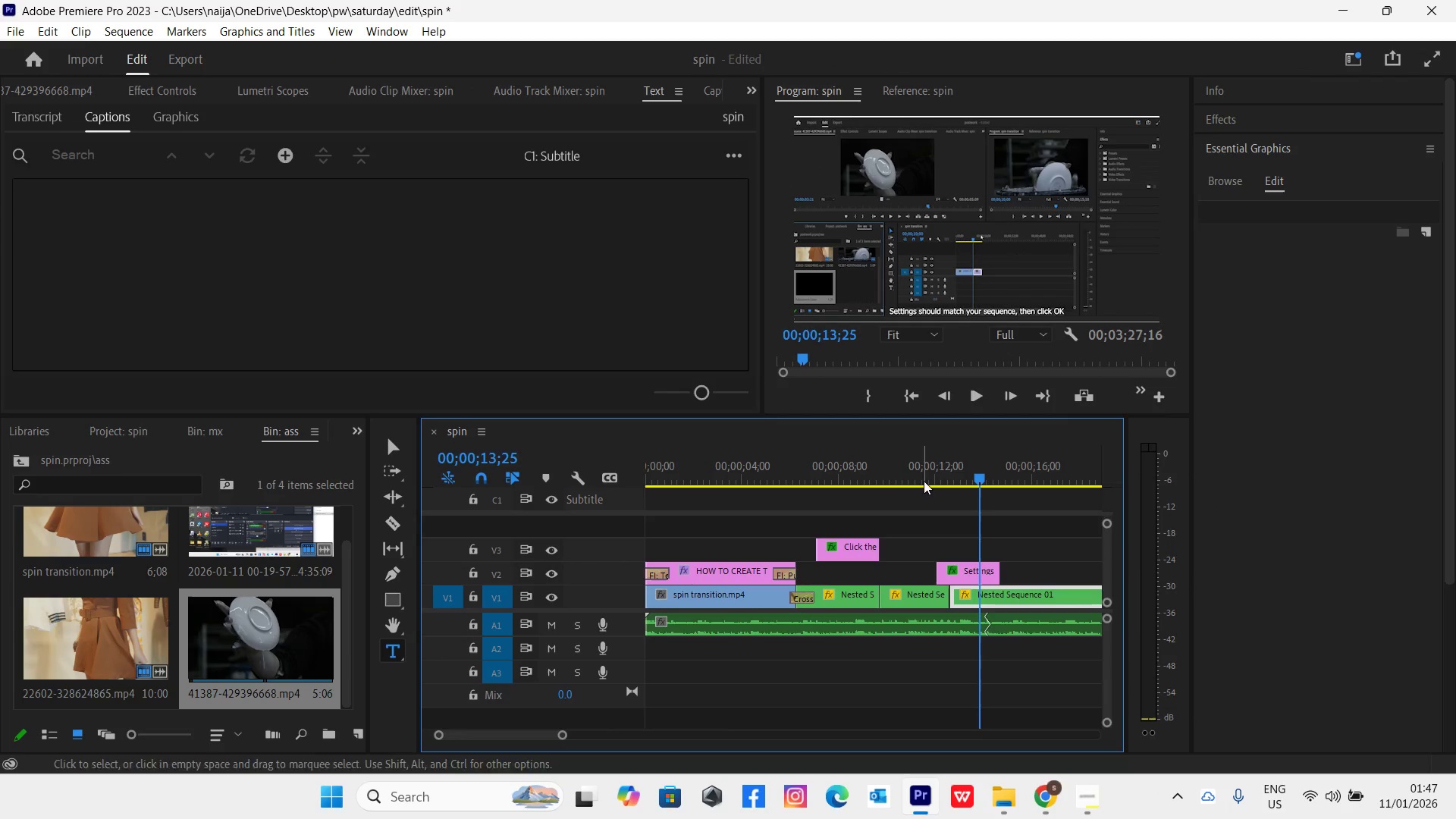 
left_click([914, 473])
 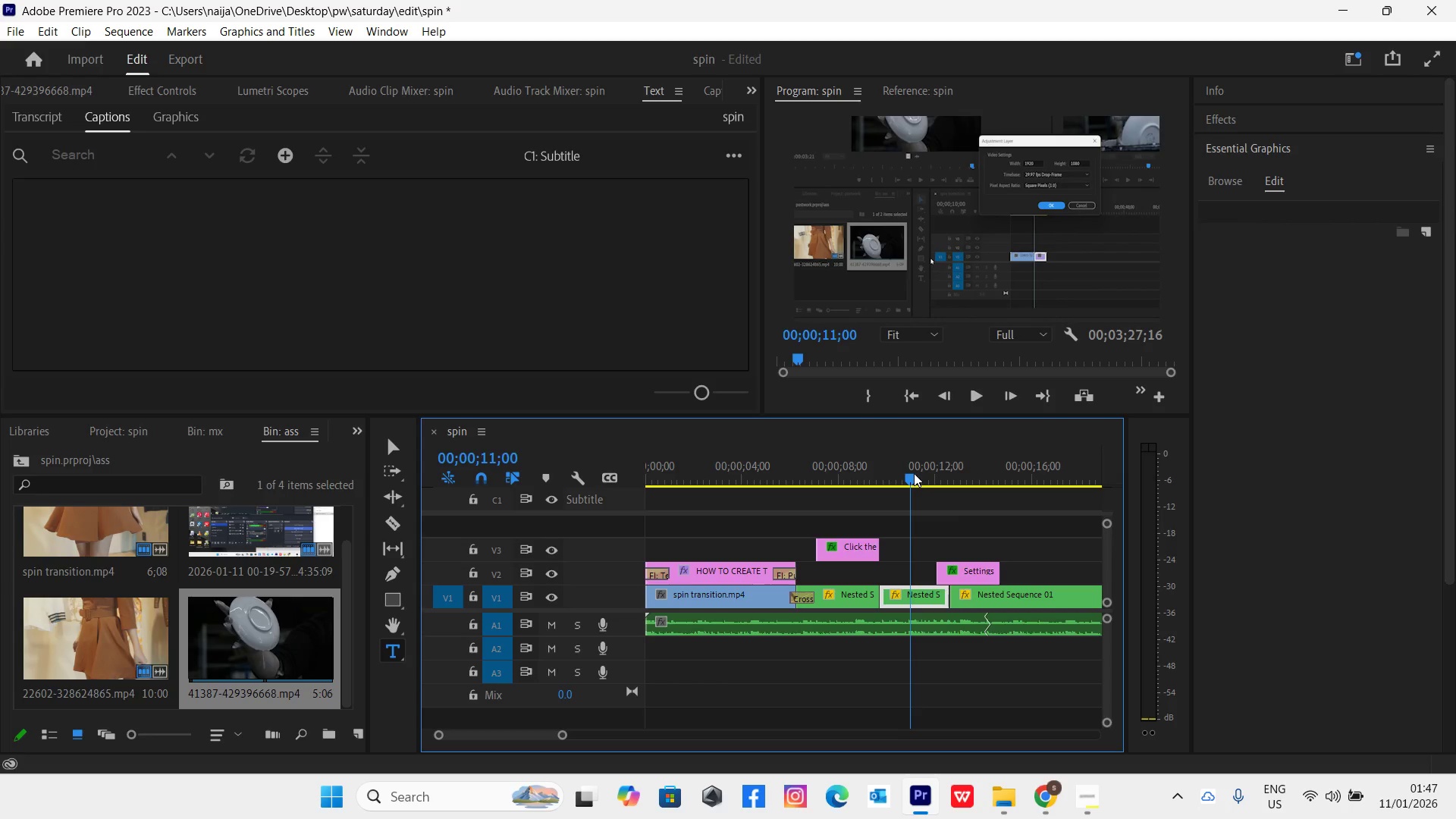 
key(Space)
 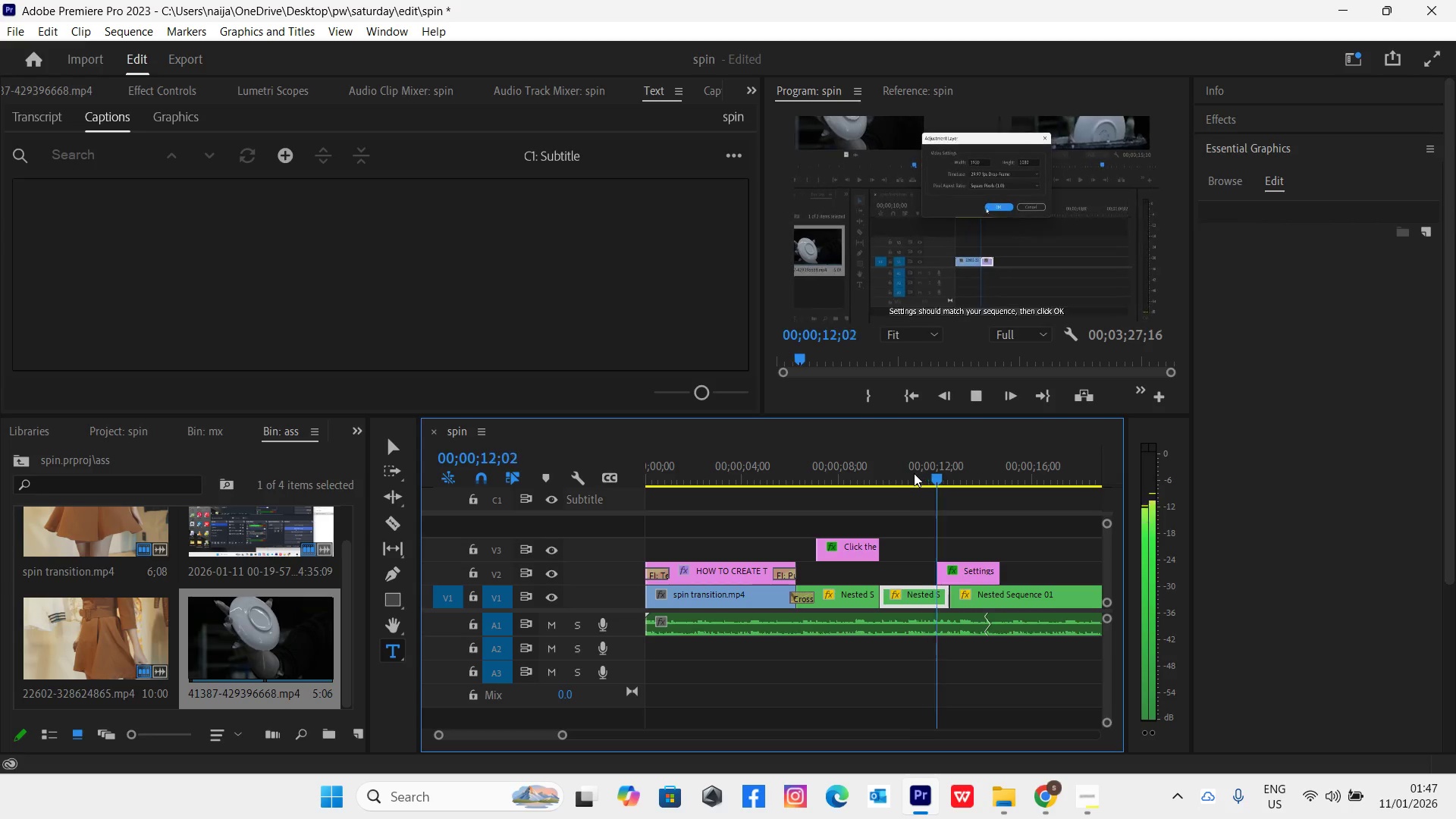 
key(Space)
 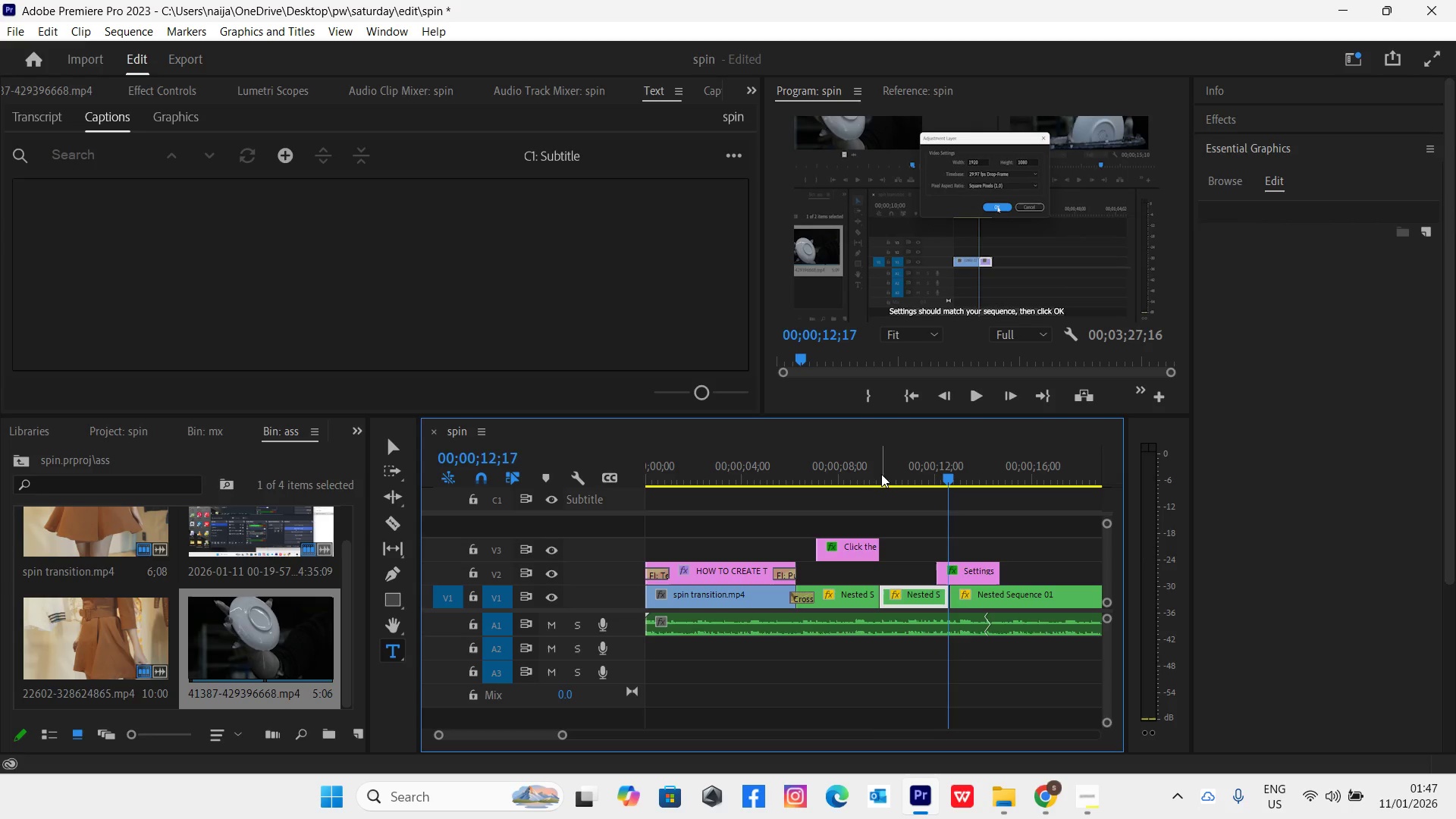 
left_click([875, 474])
 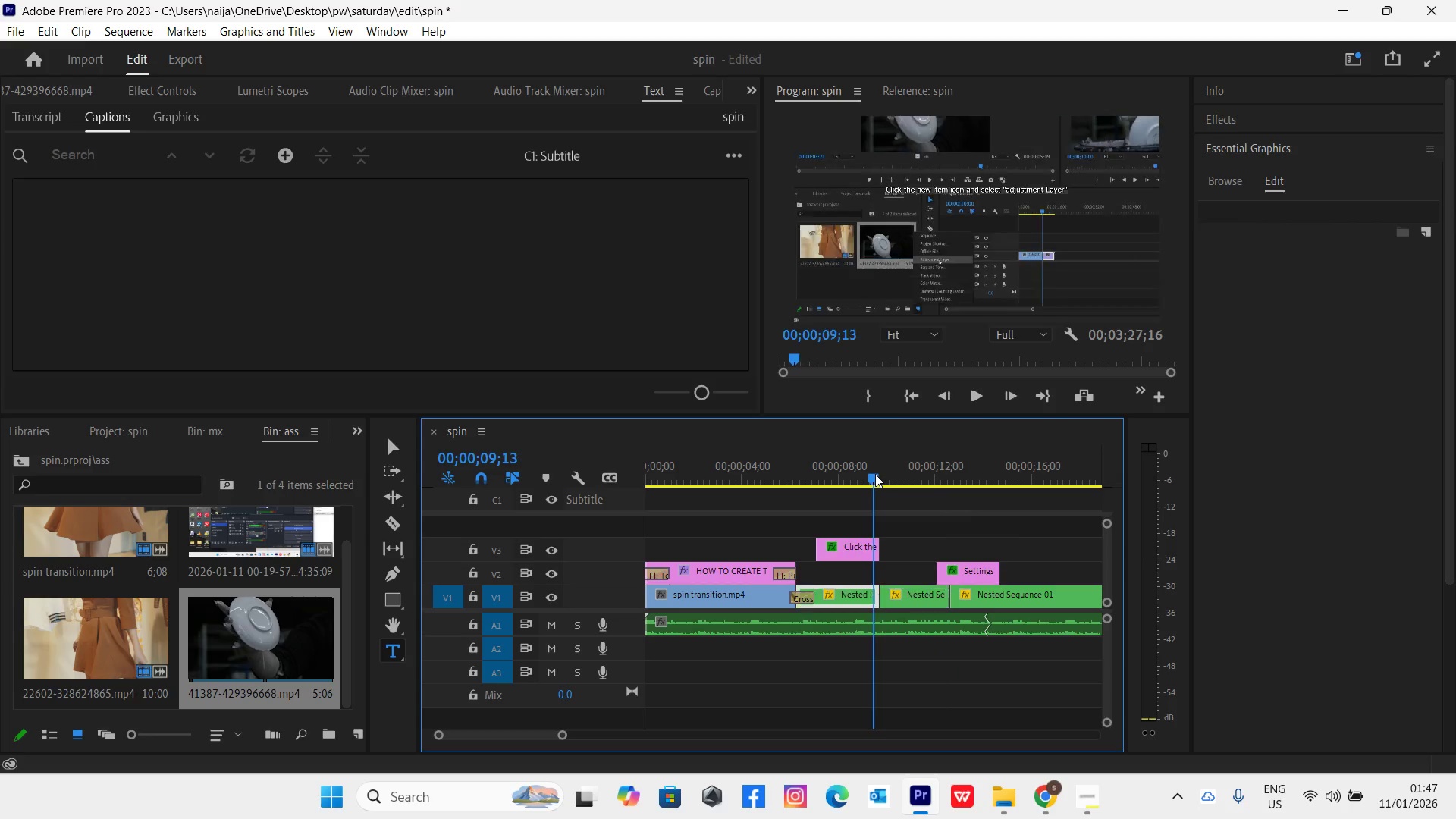 
key(Space)
 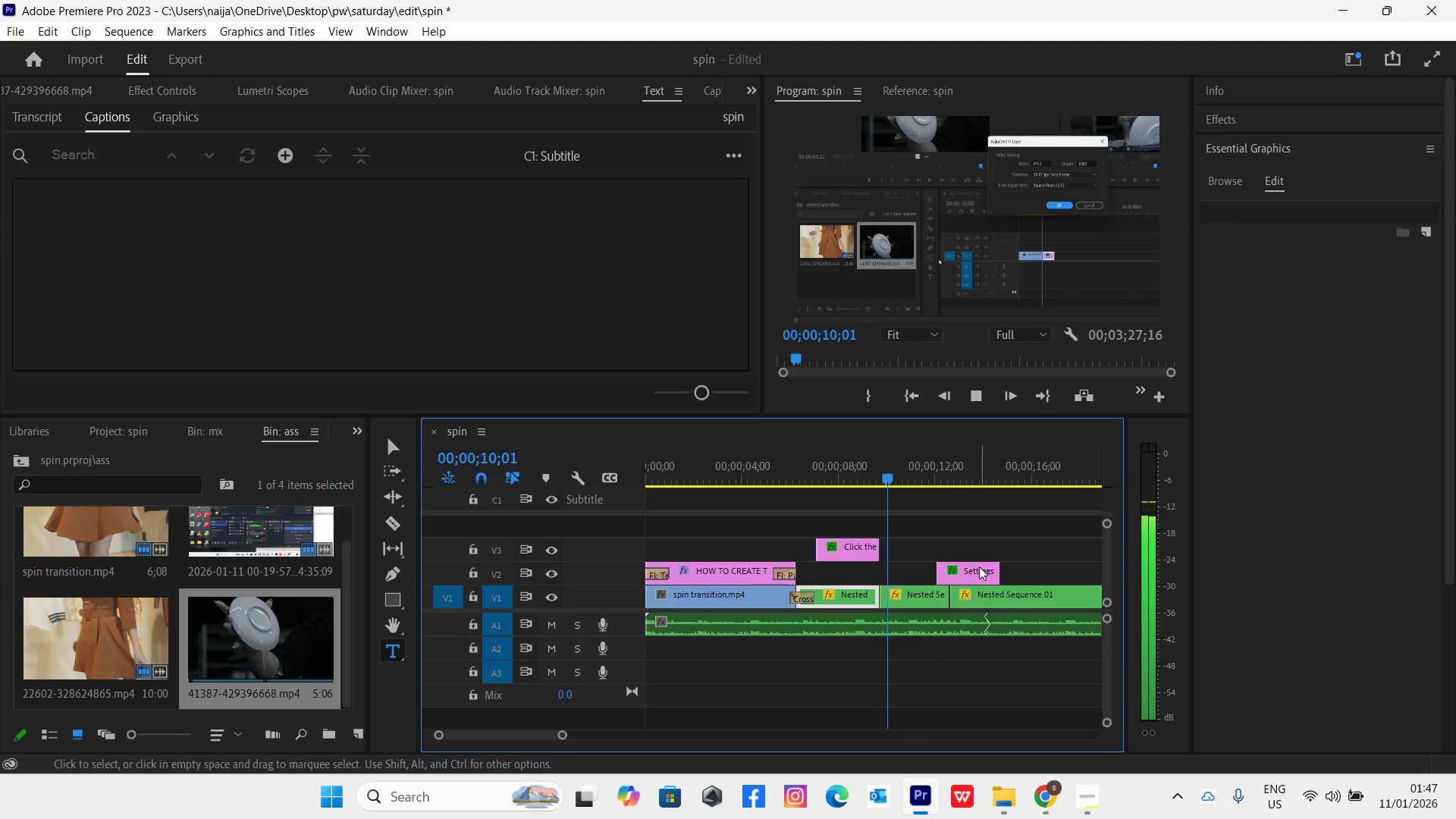 
key(Space)
 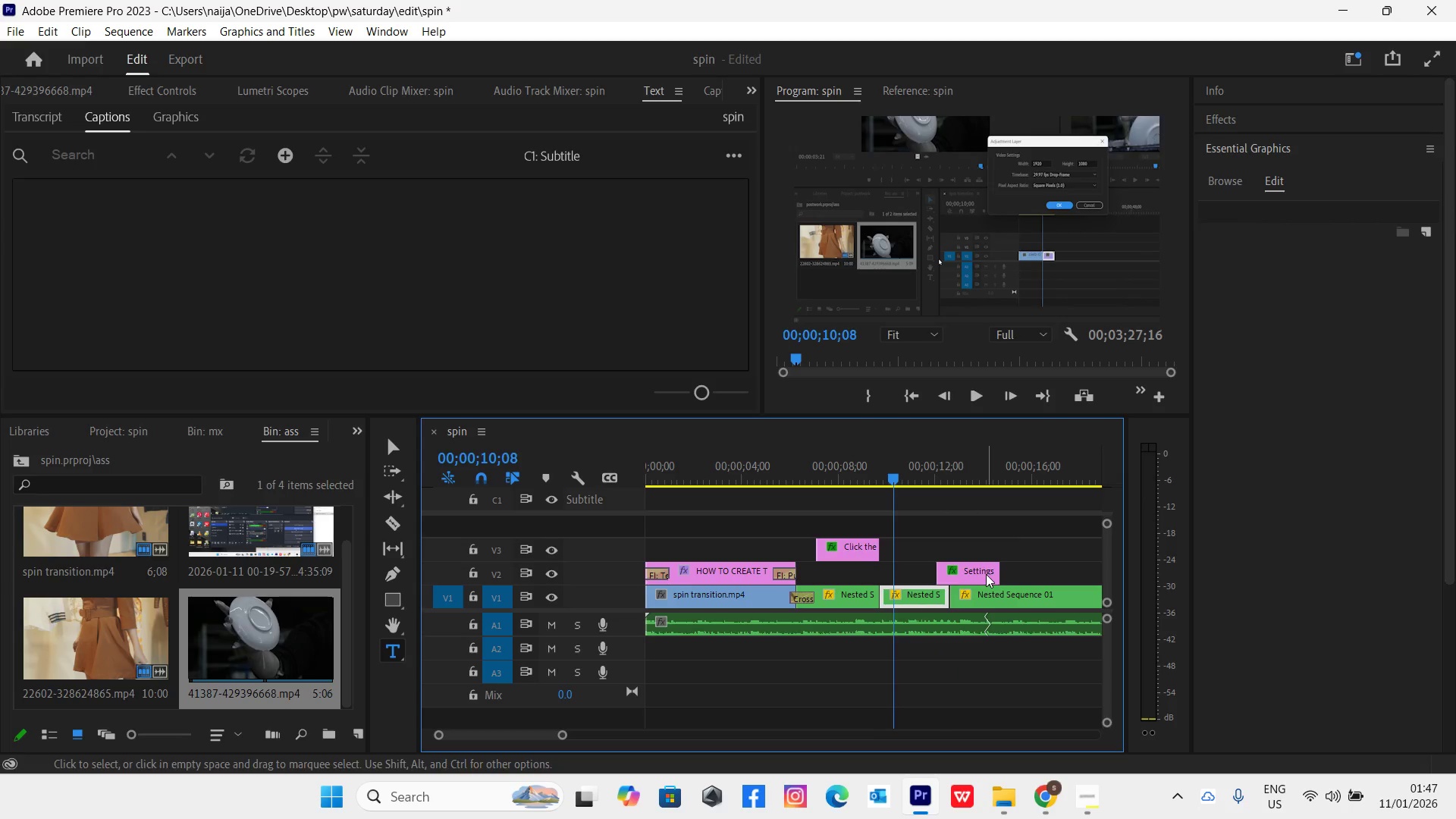 
left_click_drag(start_coordinate=[983, 573], to_coordinate=[940, 574])
 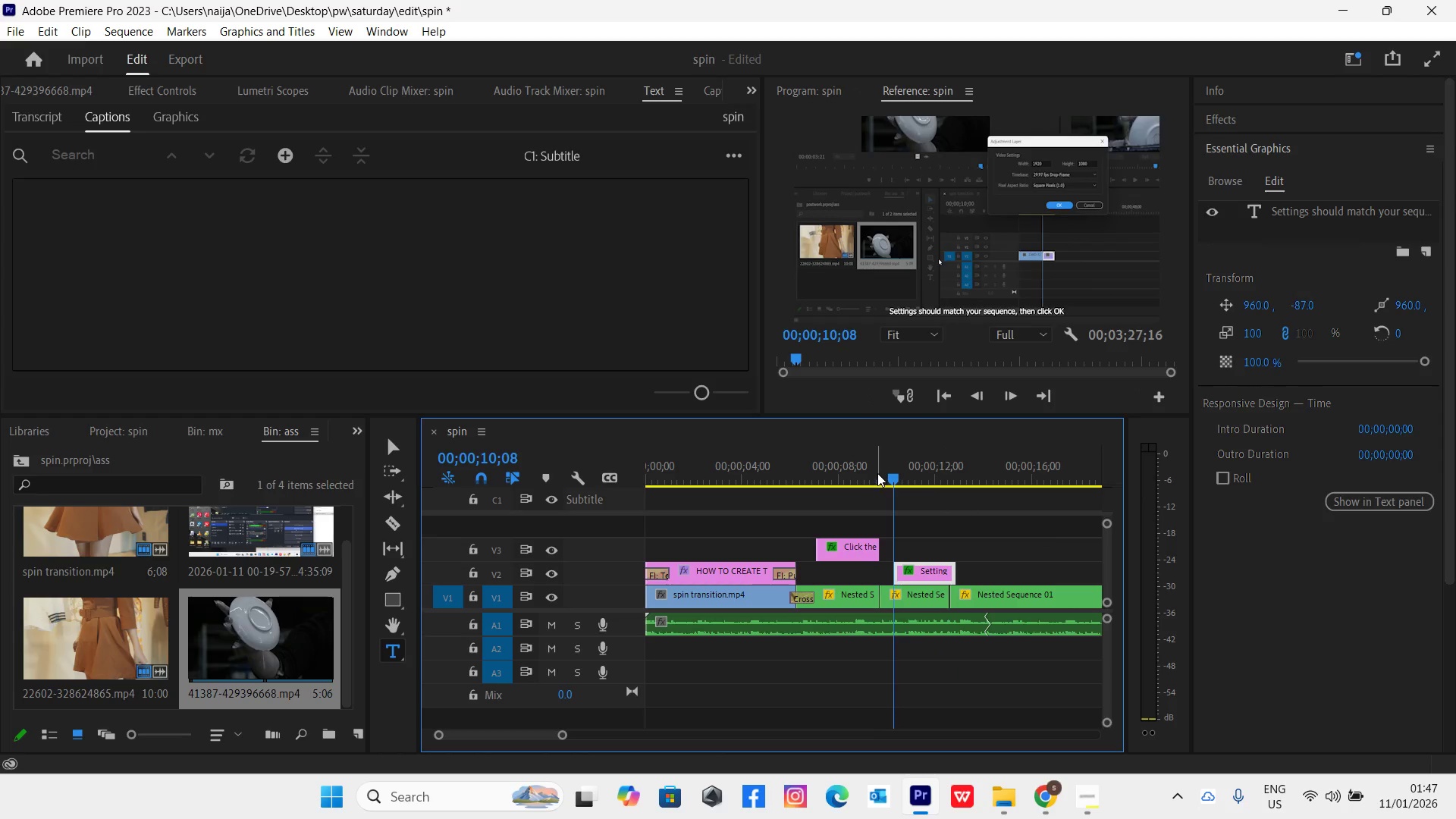 
left_click([877, 473])
 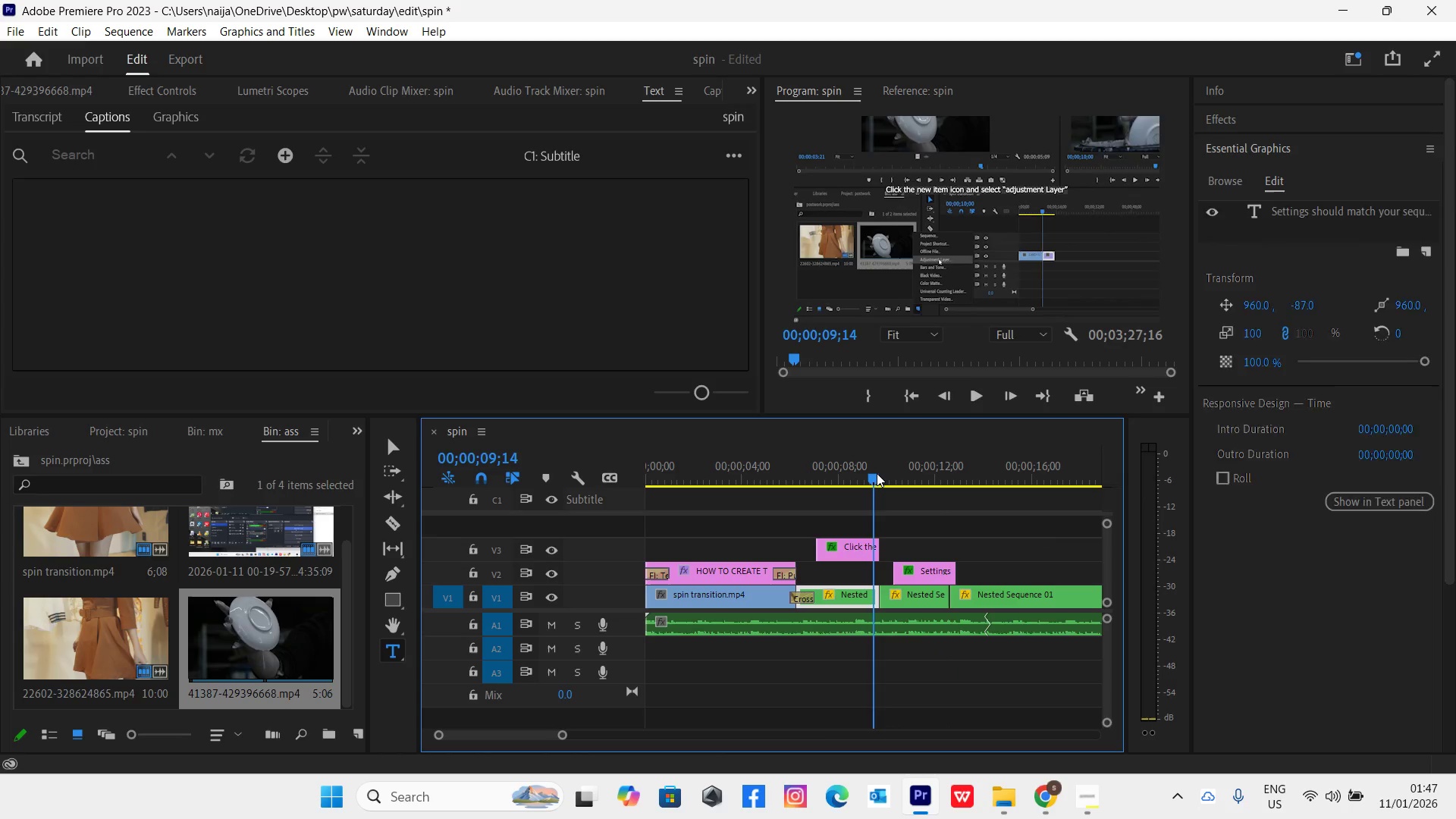 
key(Space)
 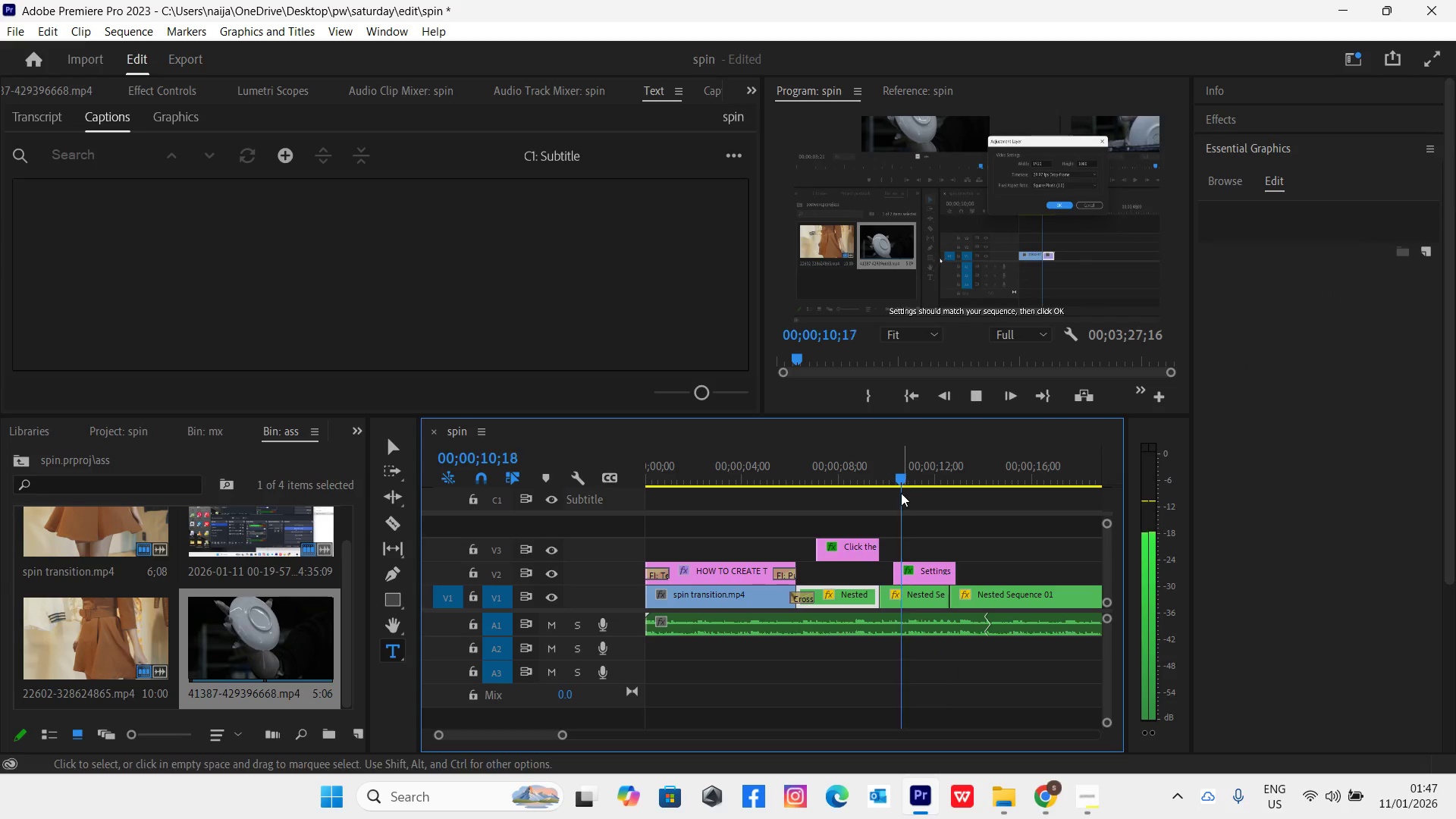 
key(Space)
 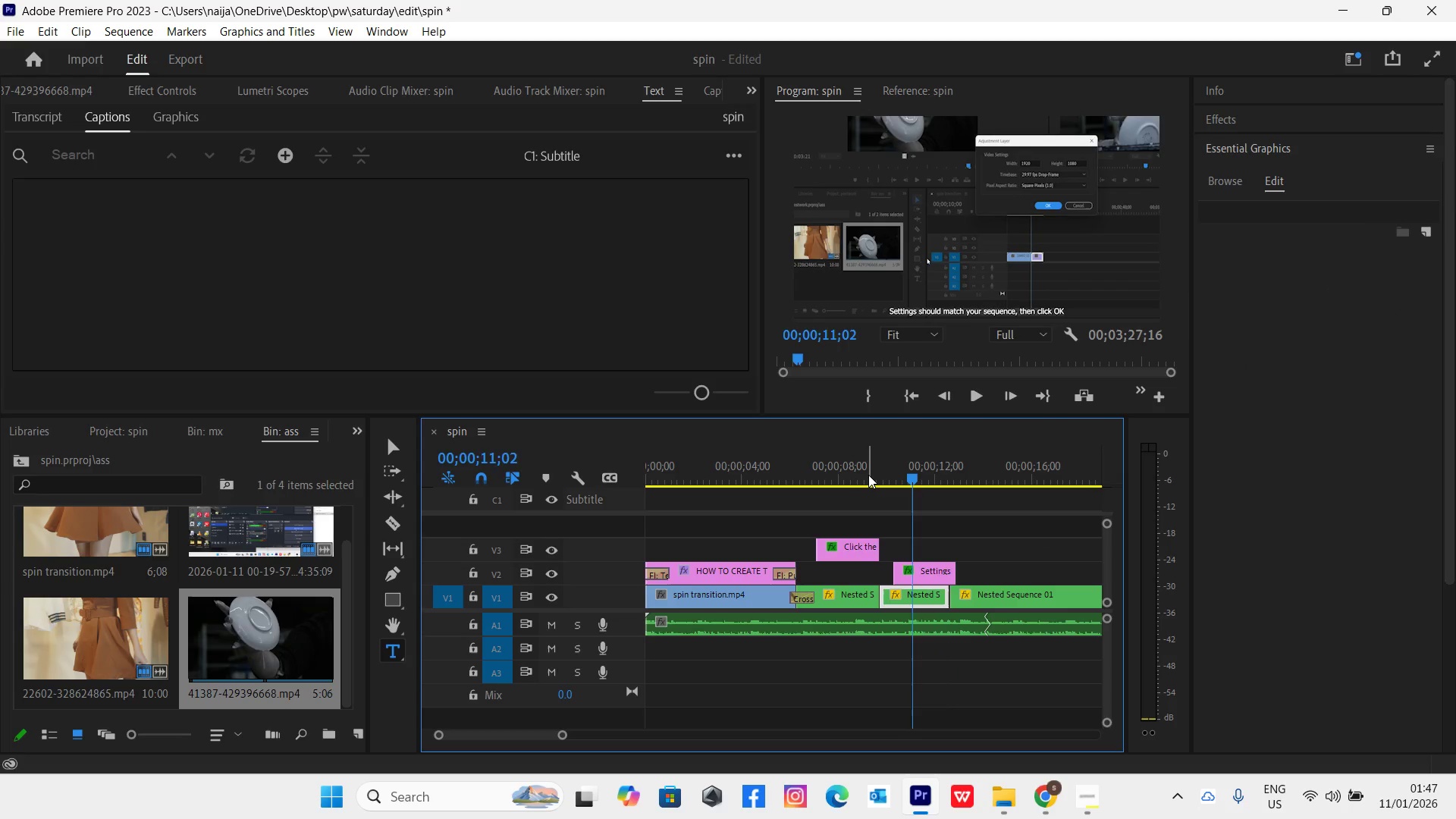 
left_click_drag(start_coordinate=[868, 475], to_coordinate=[979, 509])
 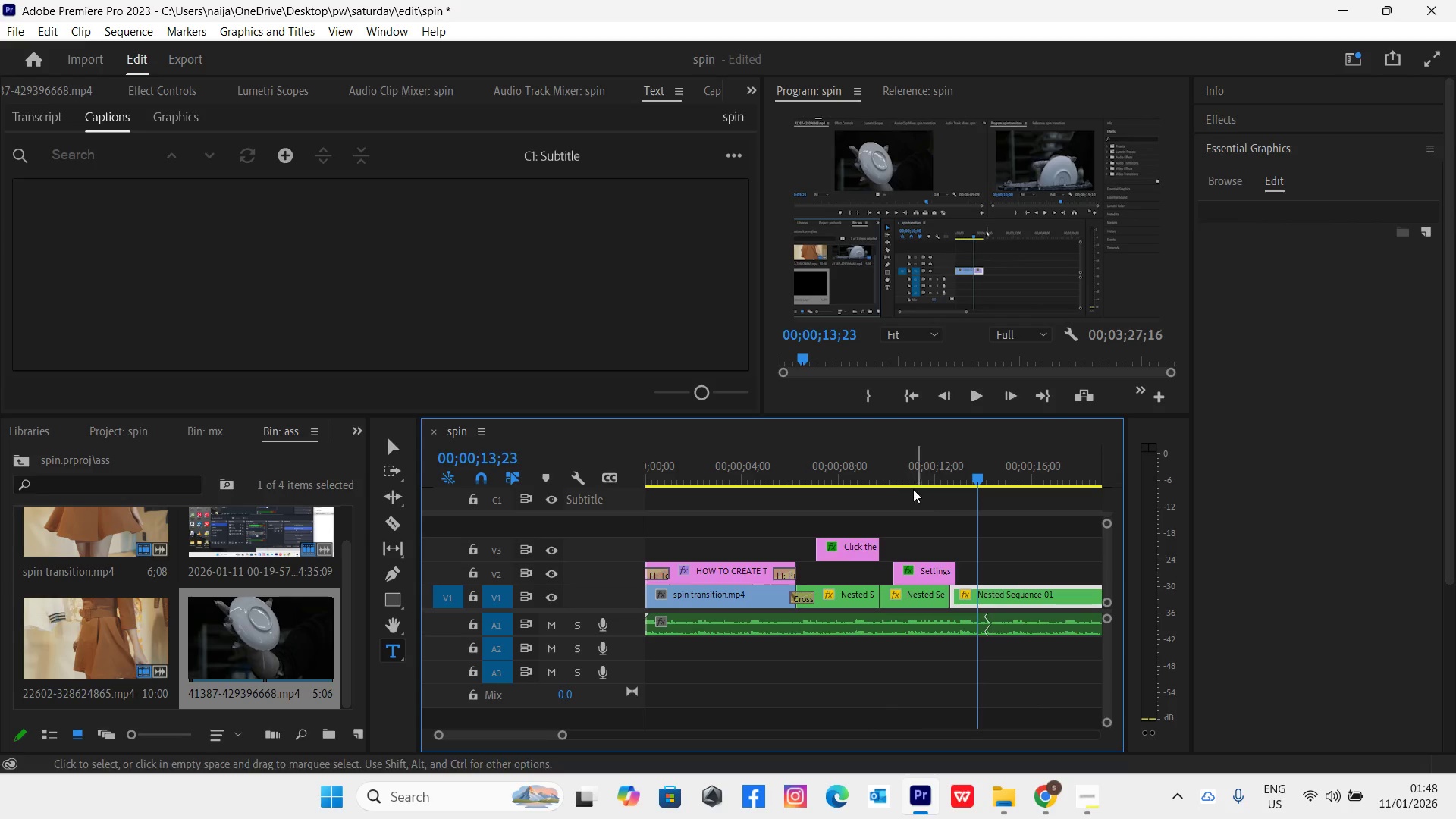 
left_click([897, 476])
 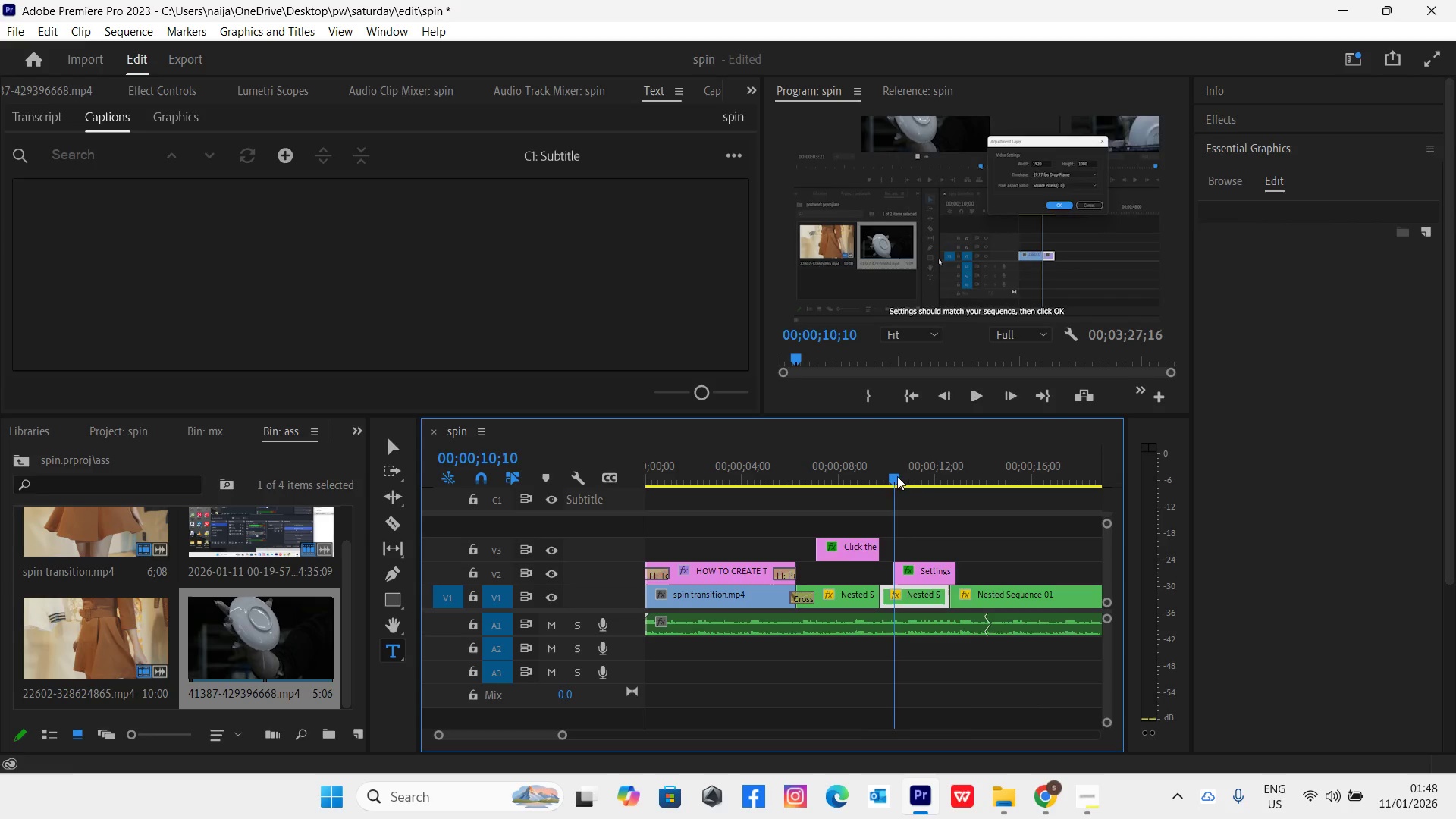 
key(Space)
 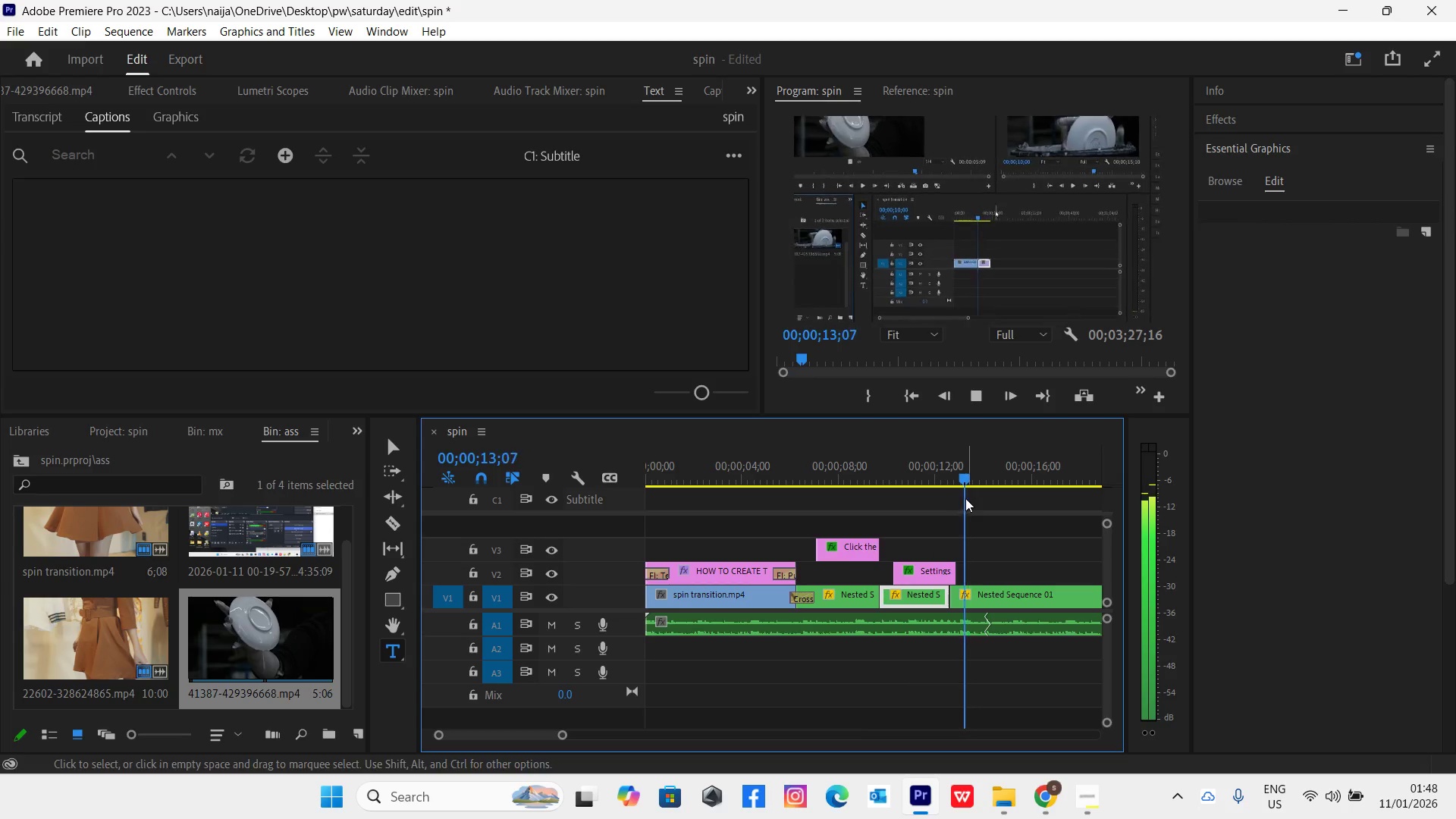 
key(Space)
 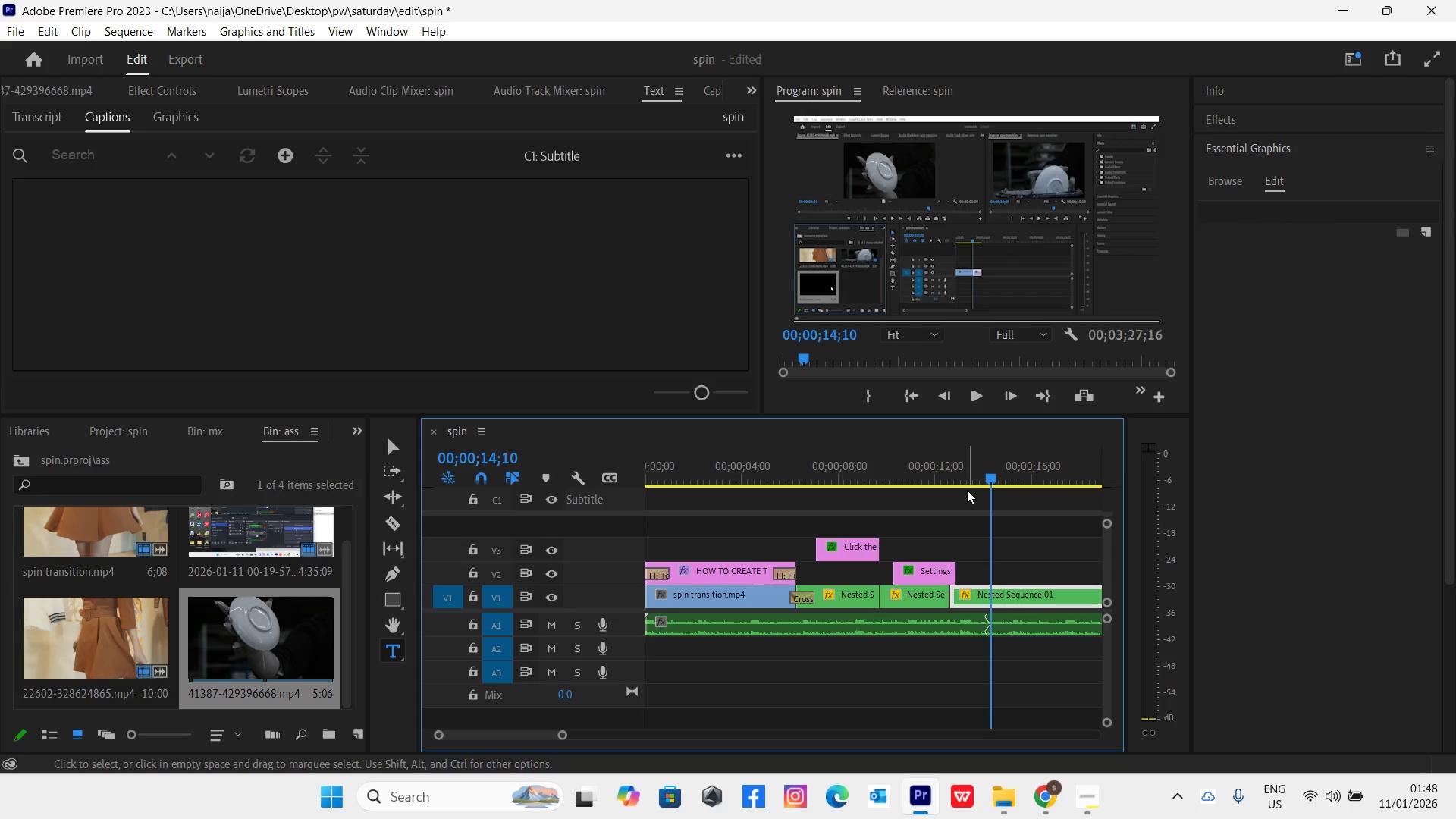 
wait(5.25)
 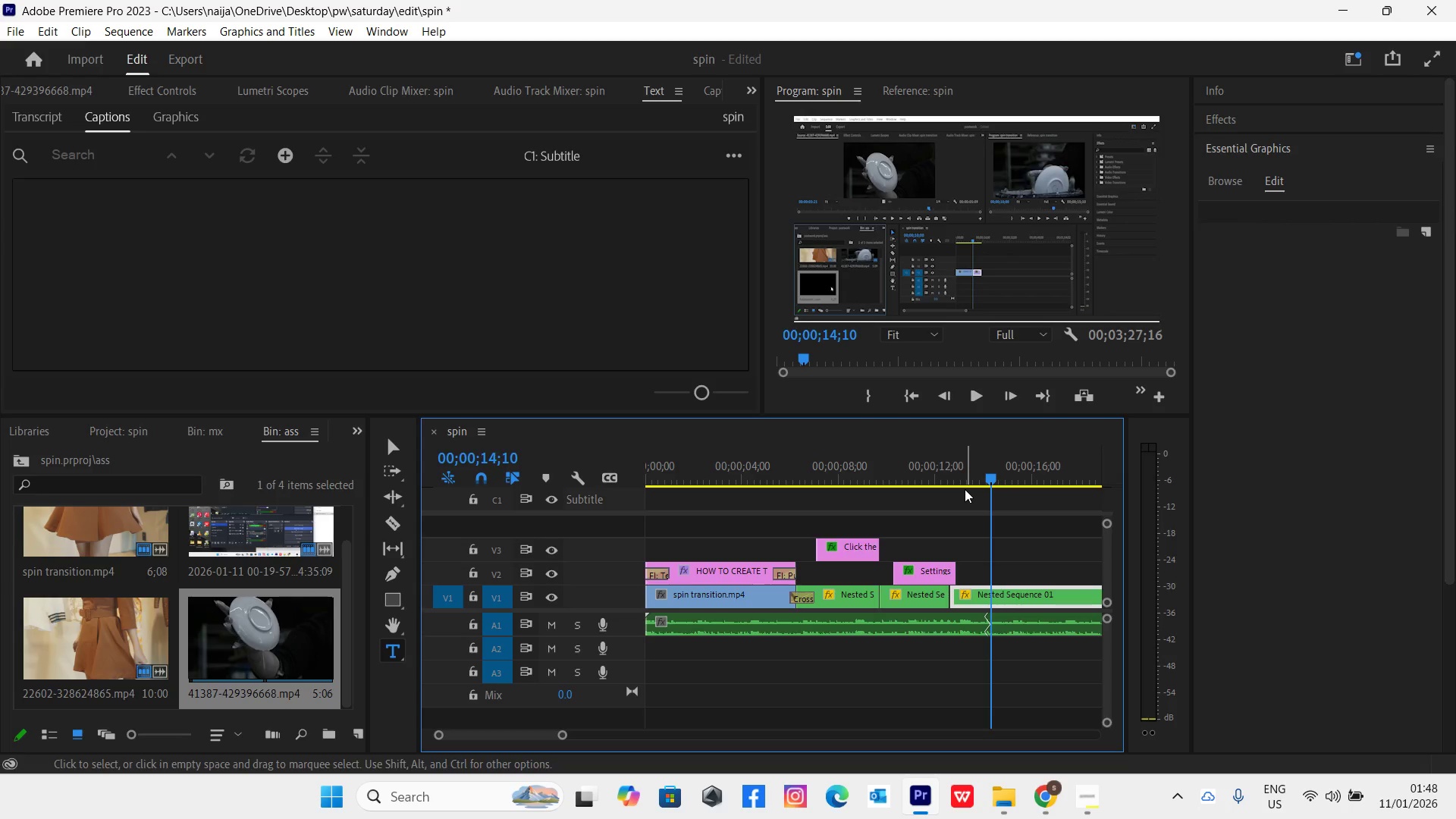 
left_click([937, 572])
 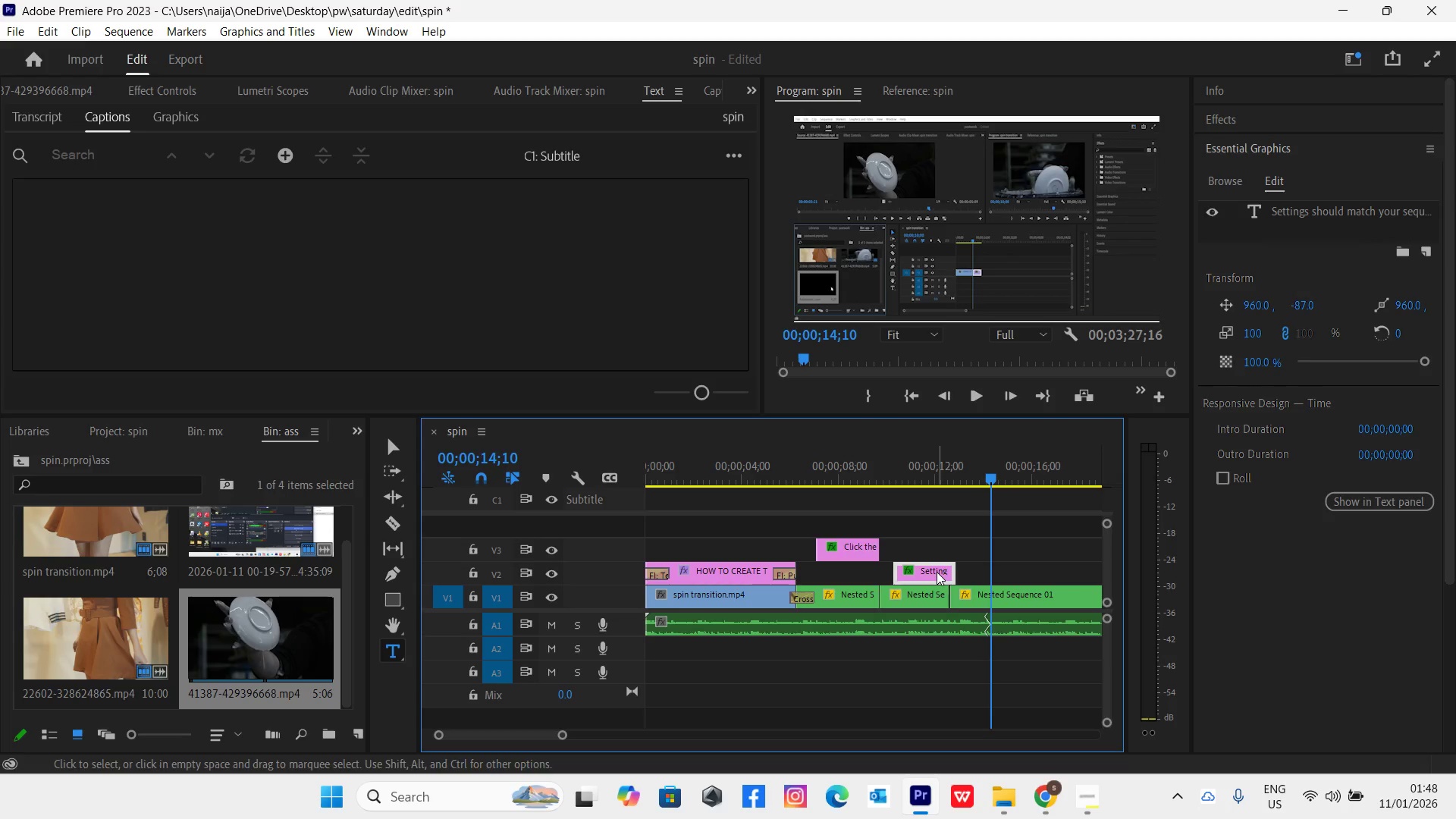 
hold_key(key=AltLeft, duration=1.51)
left_click_drag(start_coordinate=[937, 572], to_coordinate=[1028, 580])
 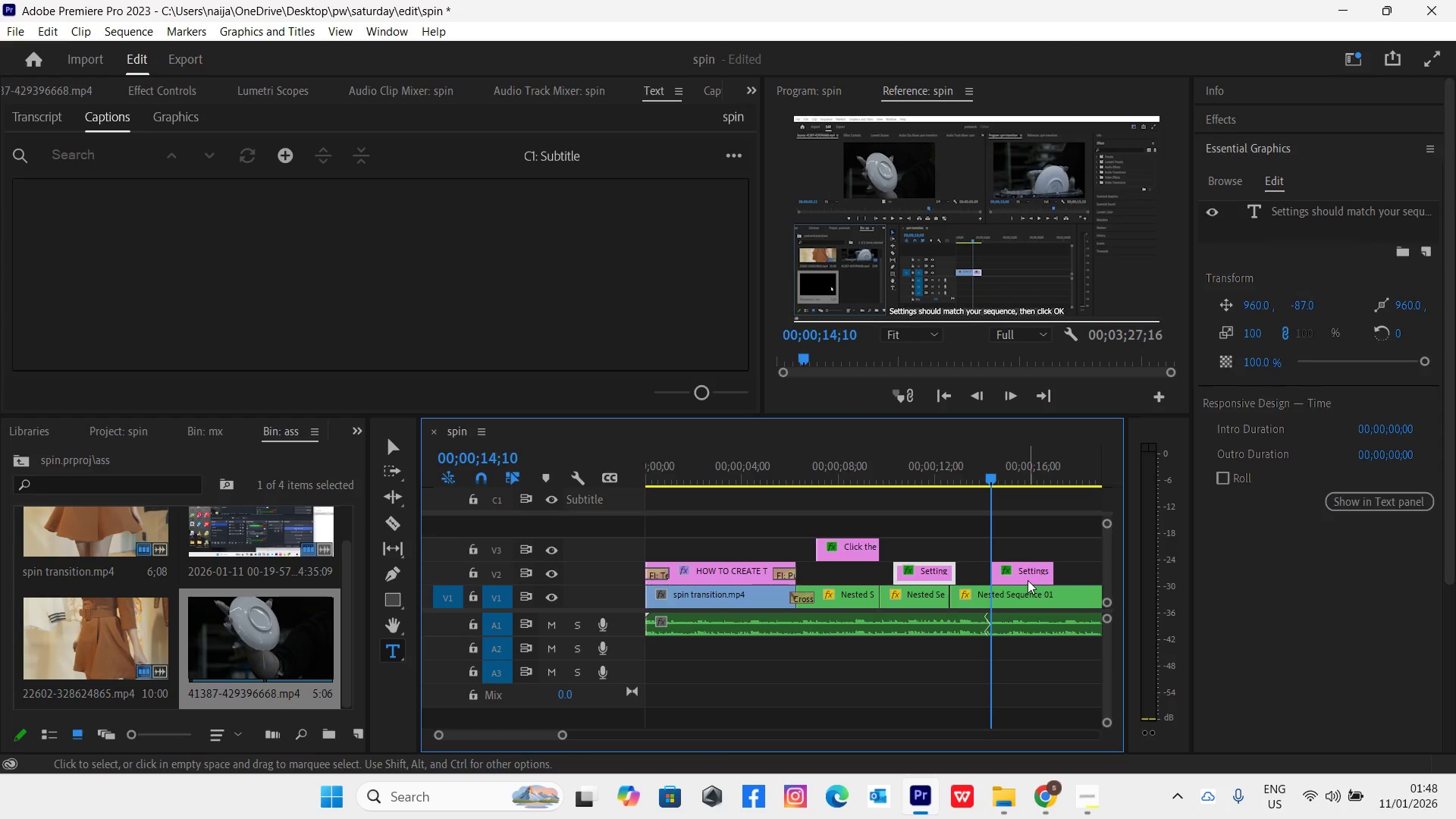 
hold_key(key=AltLeft, duration=0.47)
 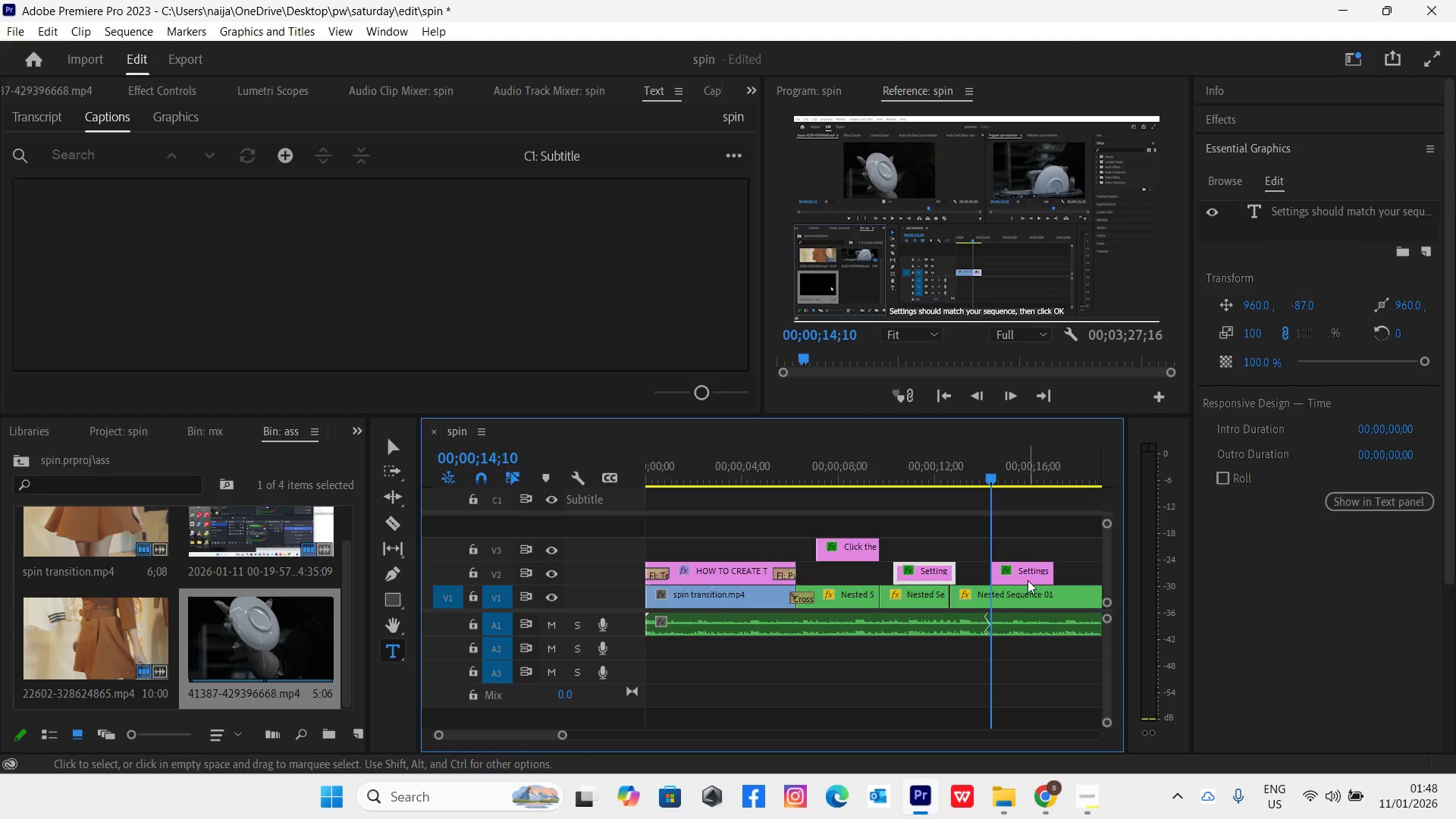 
left_click([1028, 580])
 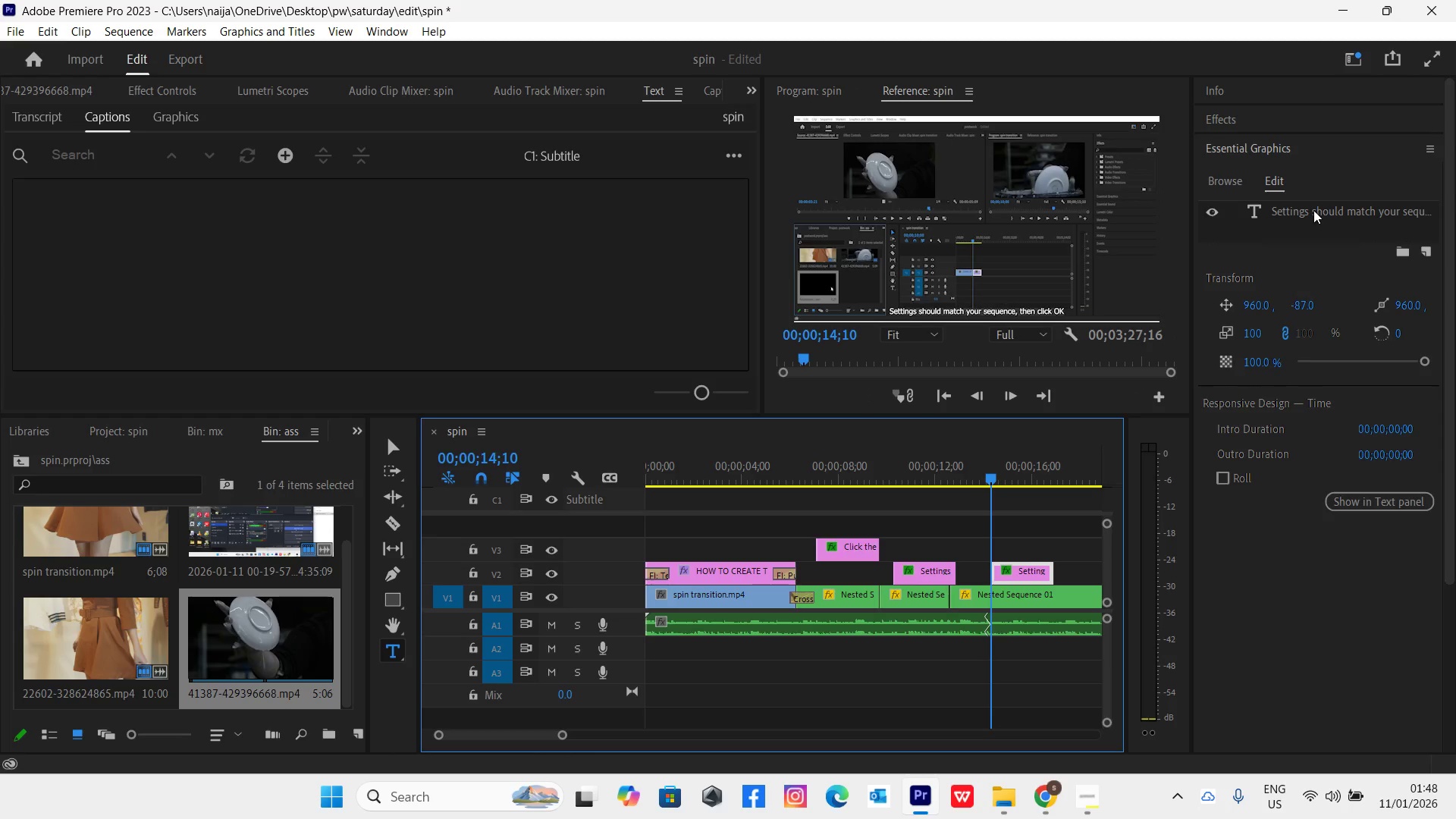 
double_click([1313, 209])
 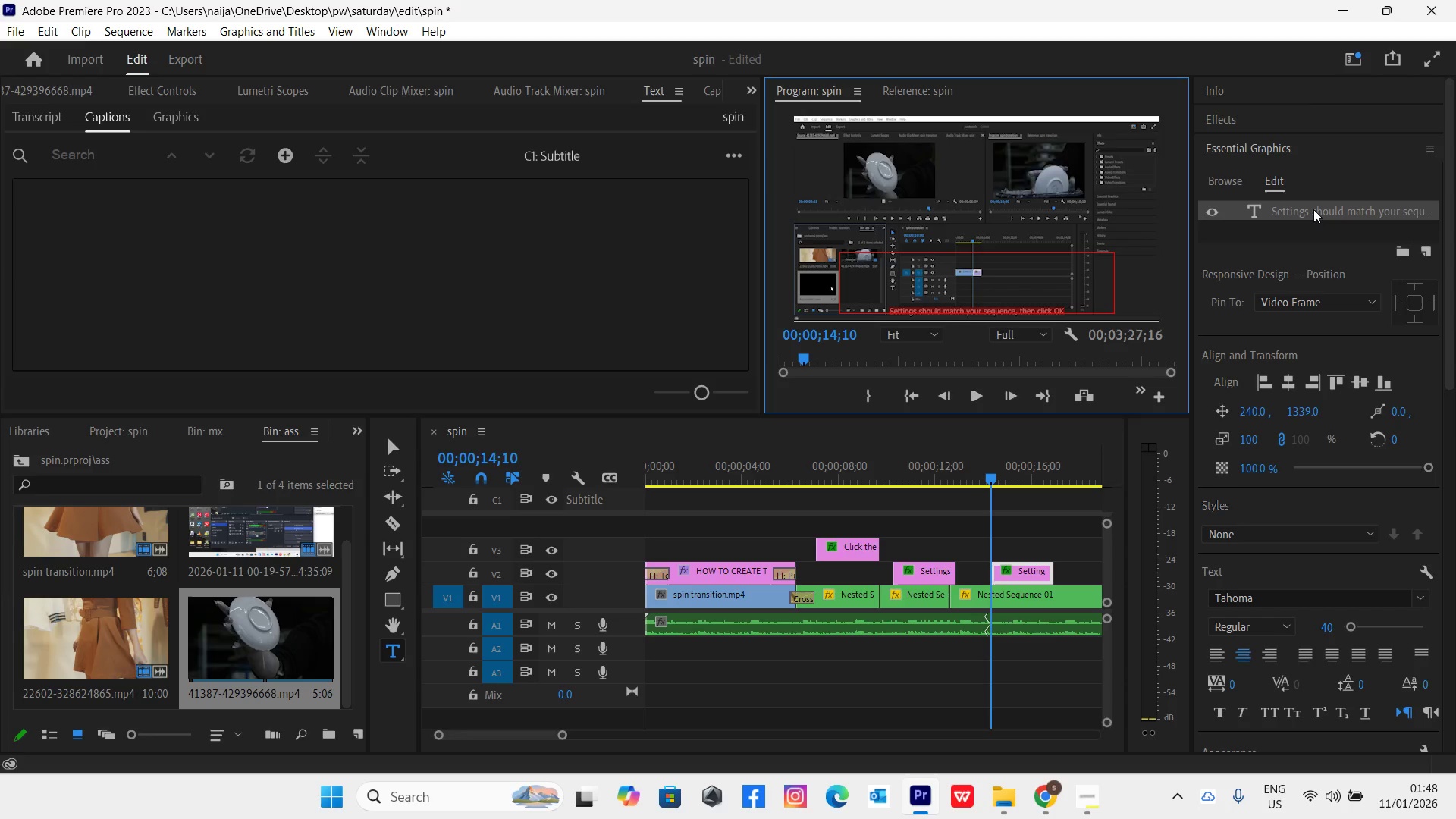 
type(Drag adjustment layer above both clips)
 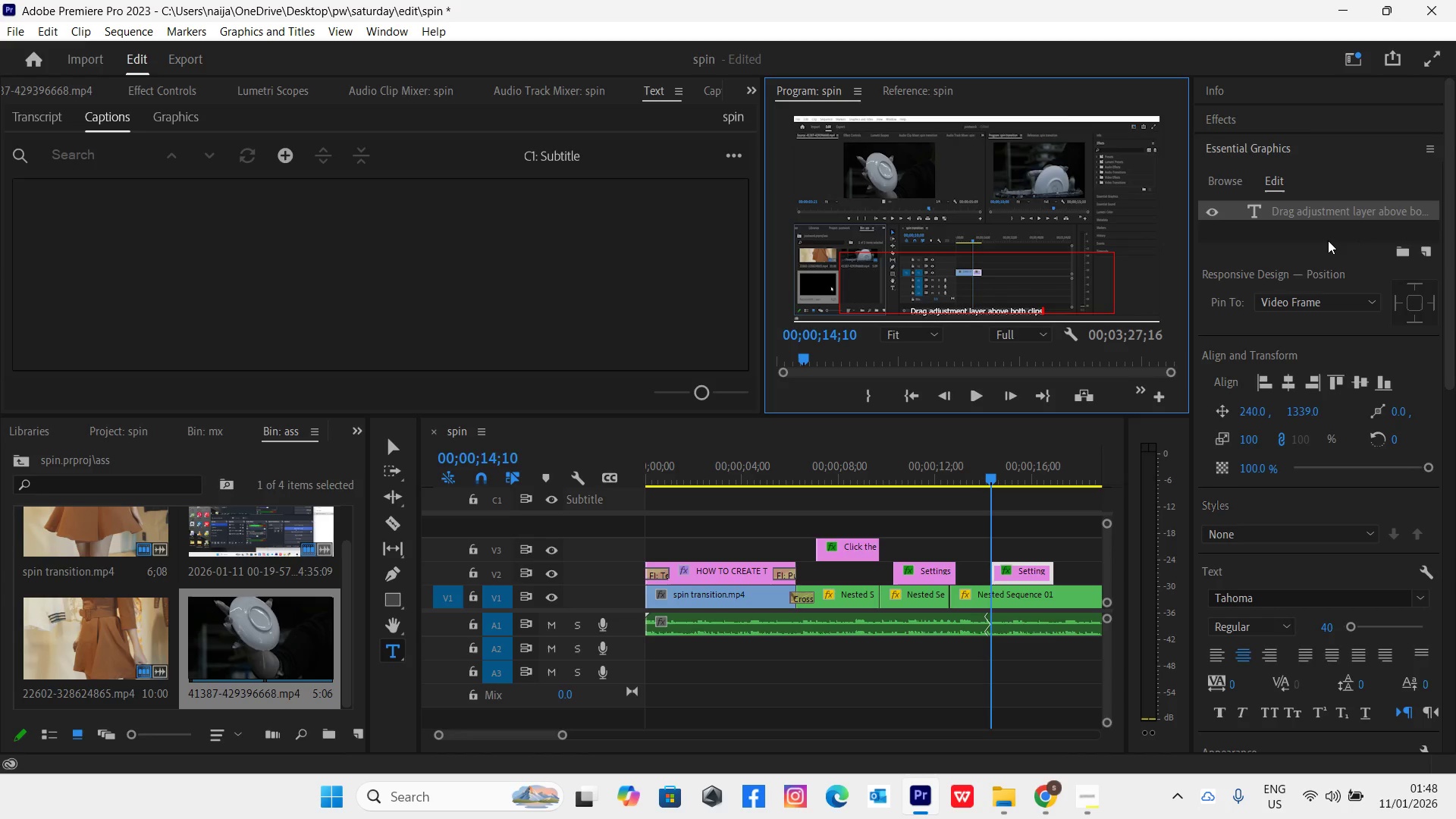 
wait(19.42)
 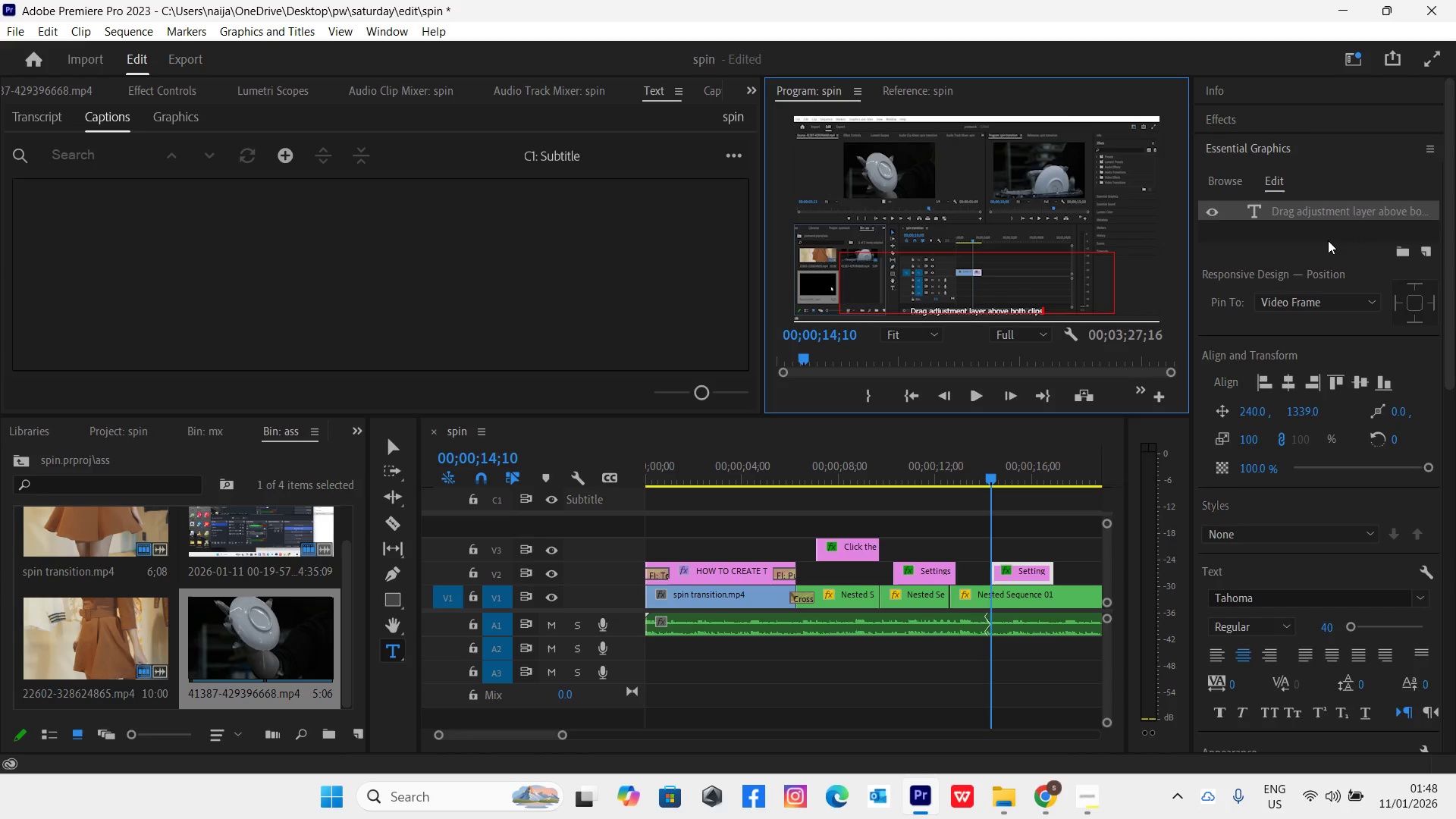 
key(Backspace)
key(Backspace)
key(Backspace)
key(Backspace)
key(Backspace)
key(Backspace)
key(Backspace)
key(Backspace)
key(Backspace)
key(Backspace)
type(the intersection of both clips)
 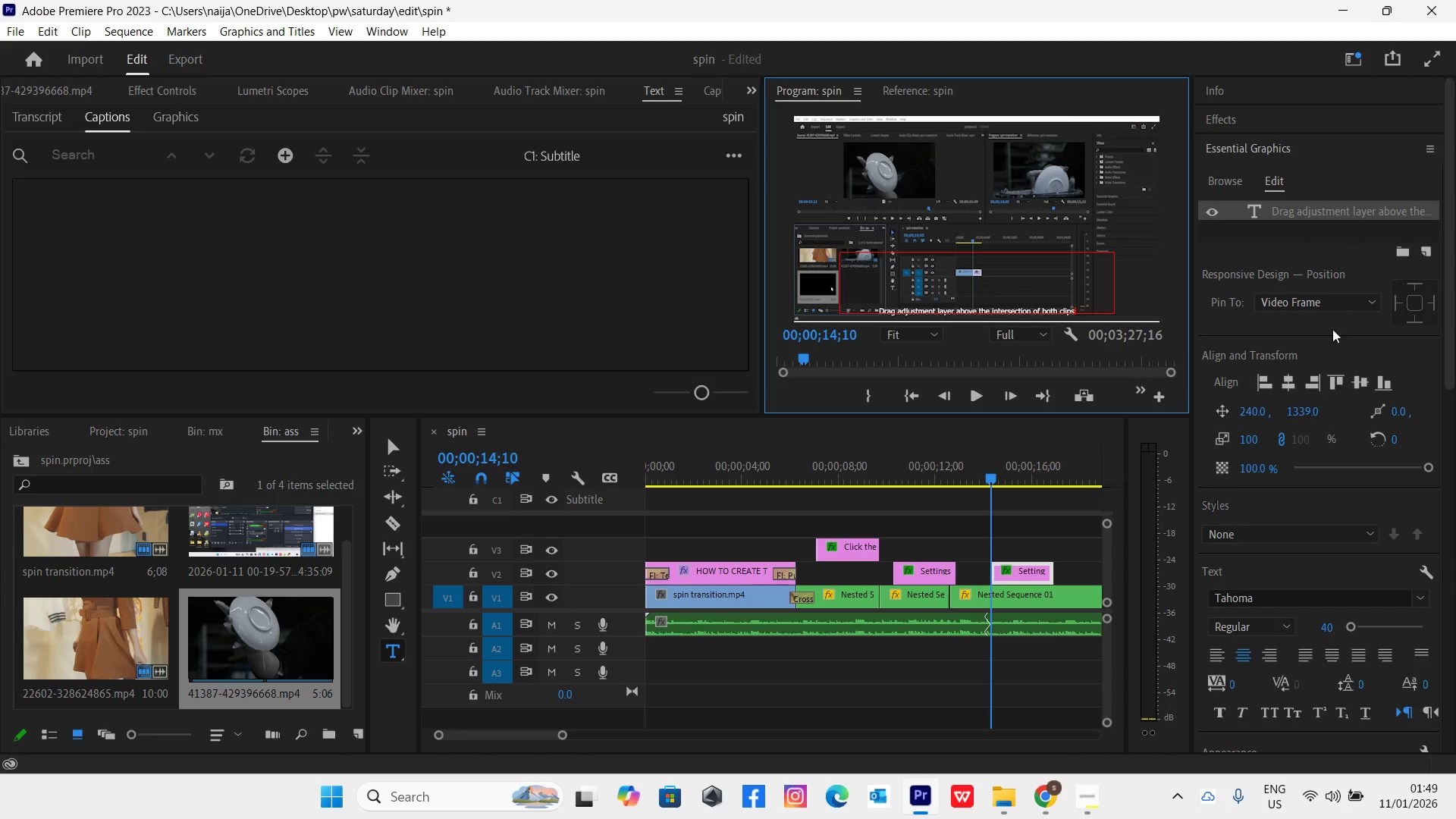 
left_click([1288, 381])
 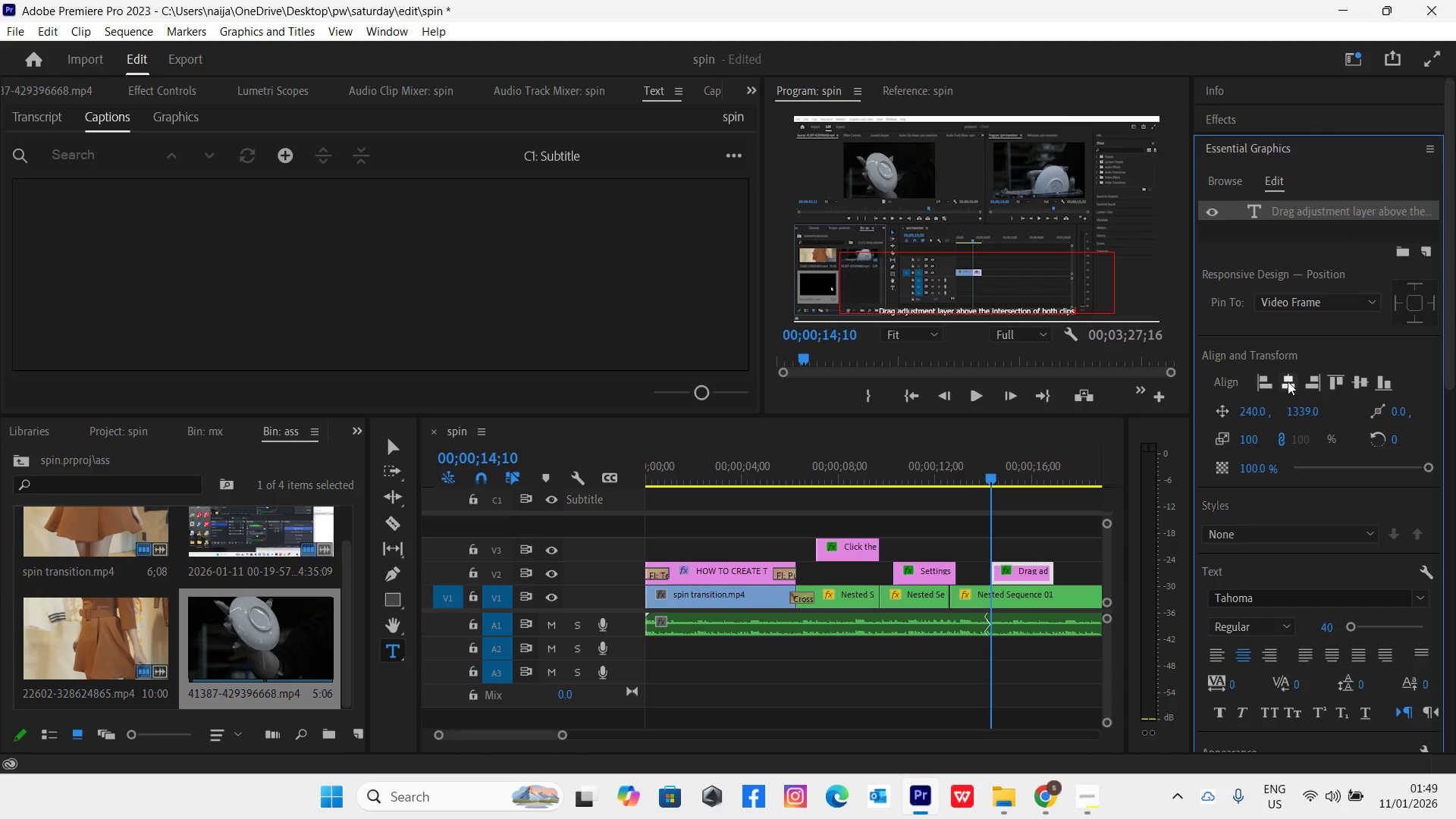 
left_click([1288, 381])
 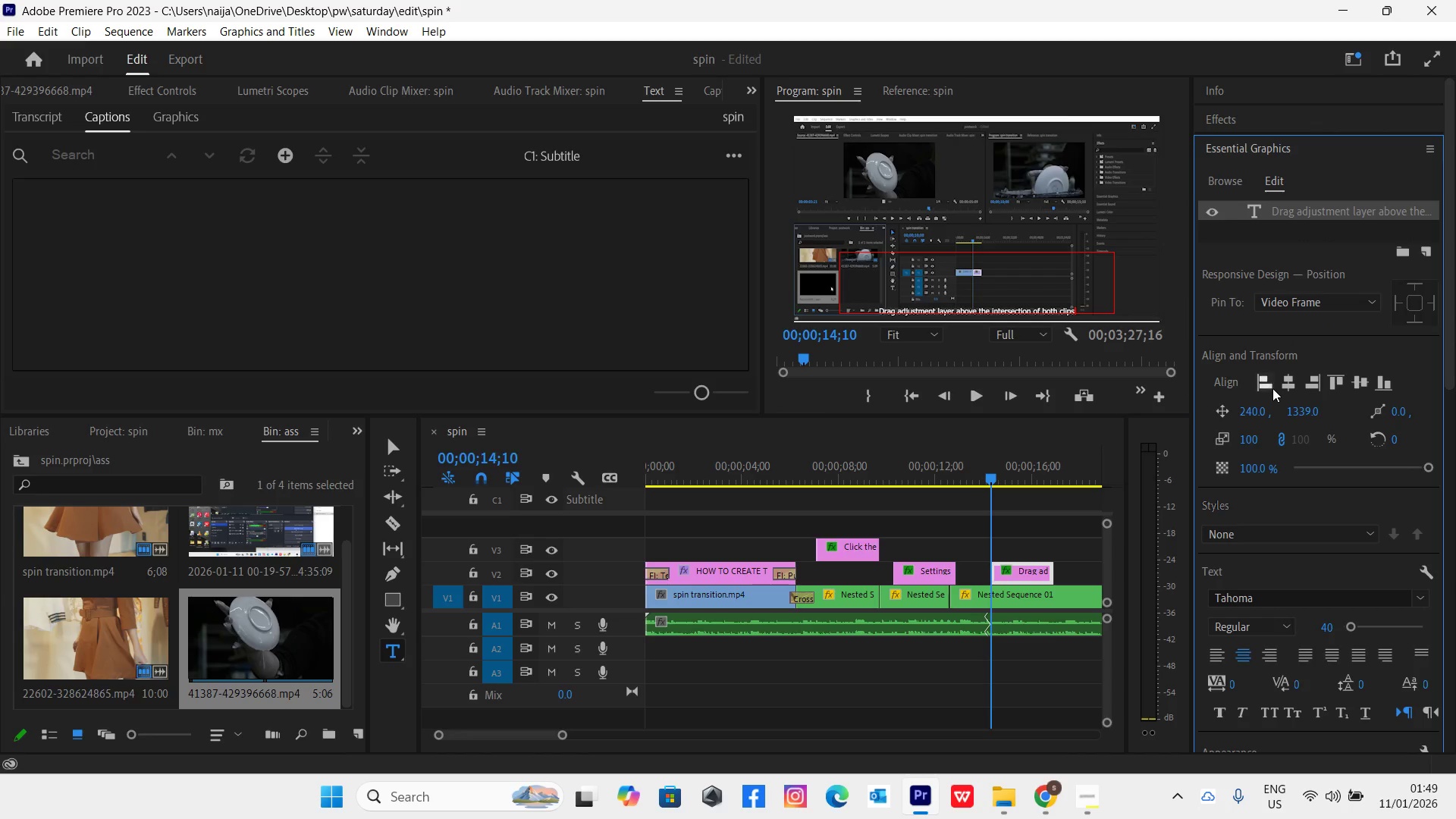 
left_click([1288, 386])
 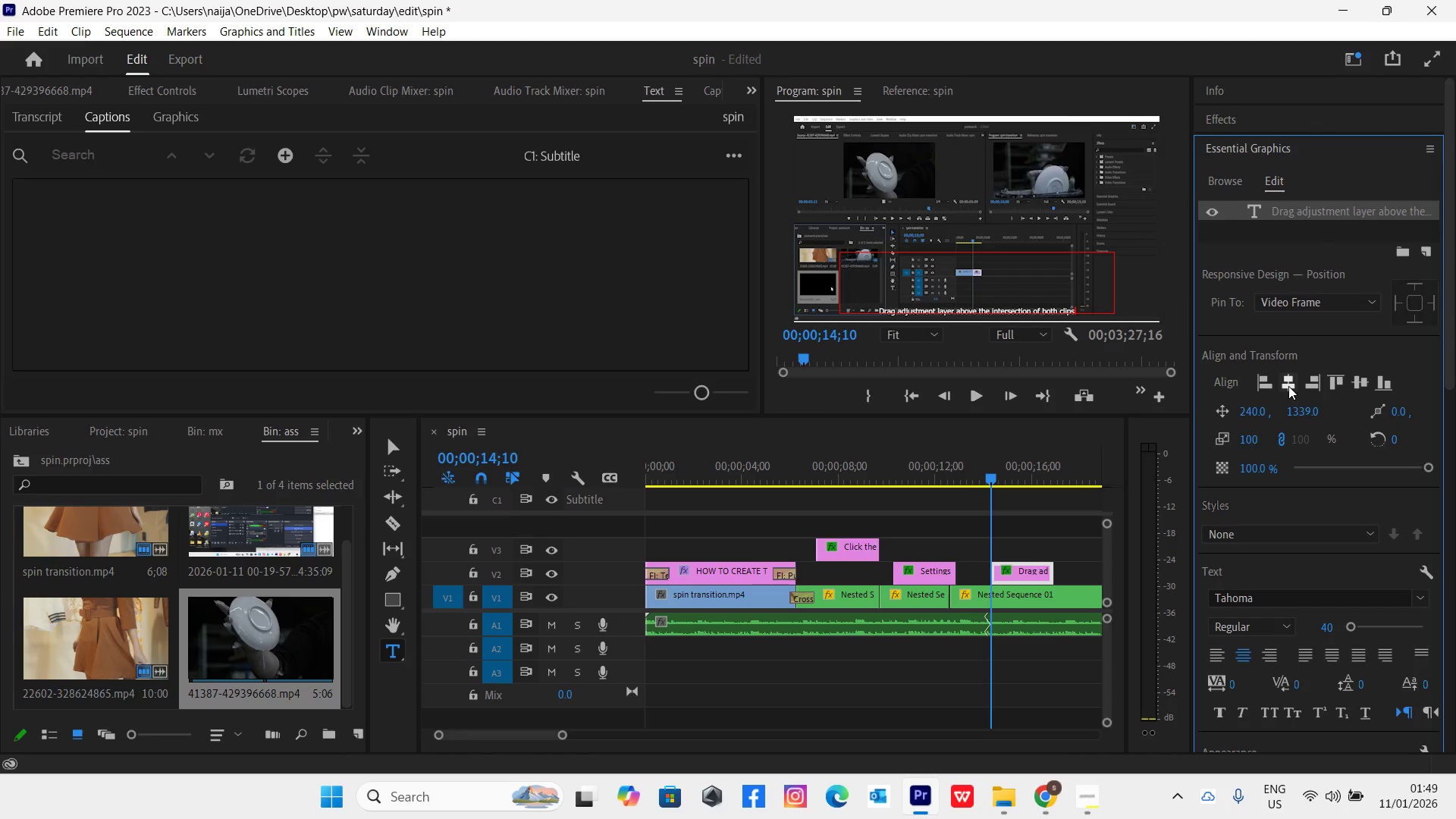 
key(Control+Backquote)
 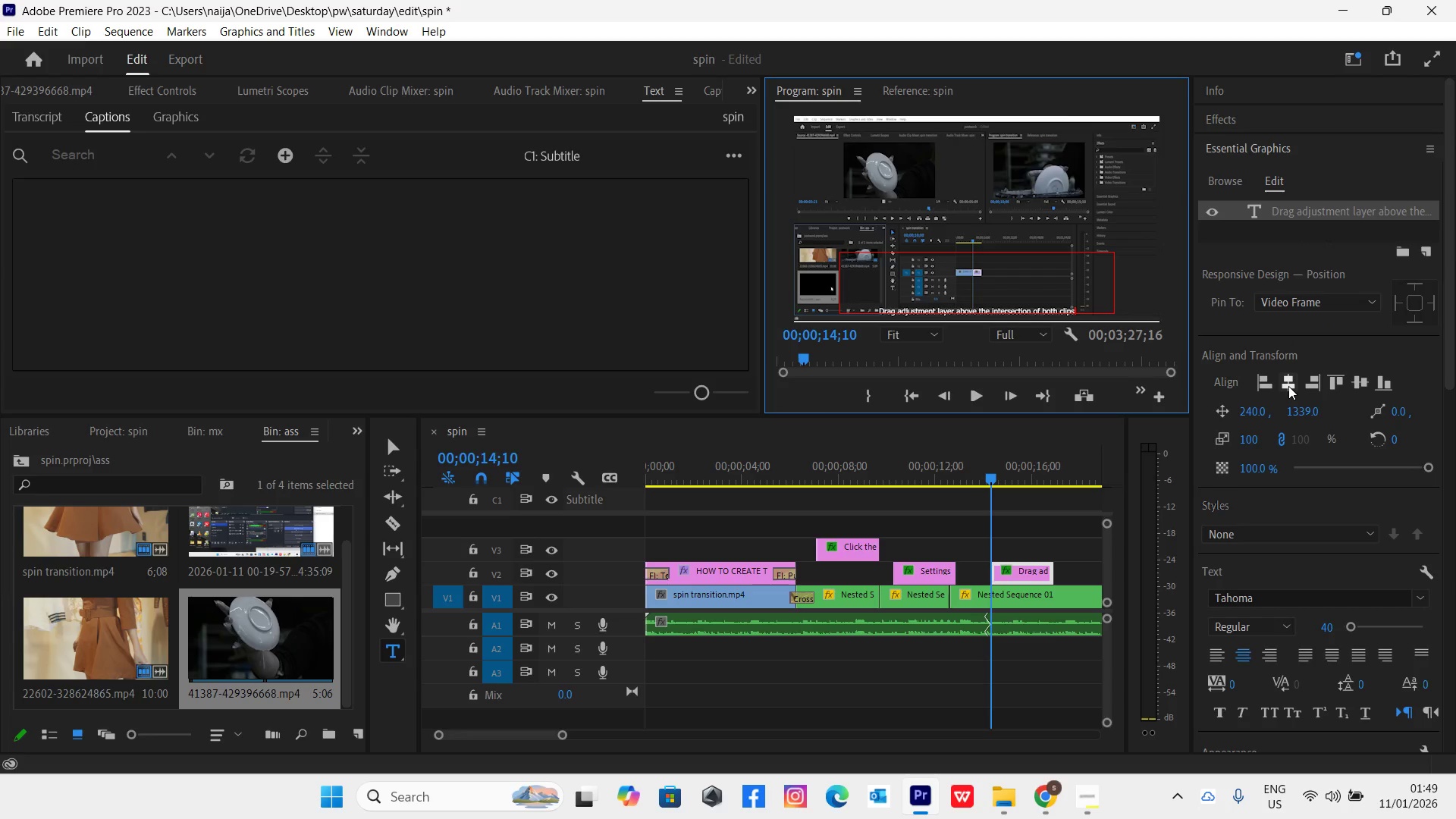 
key(Control+ControlLeft)
 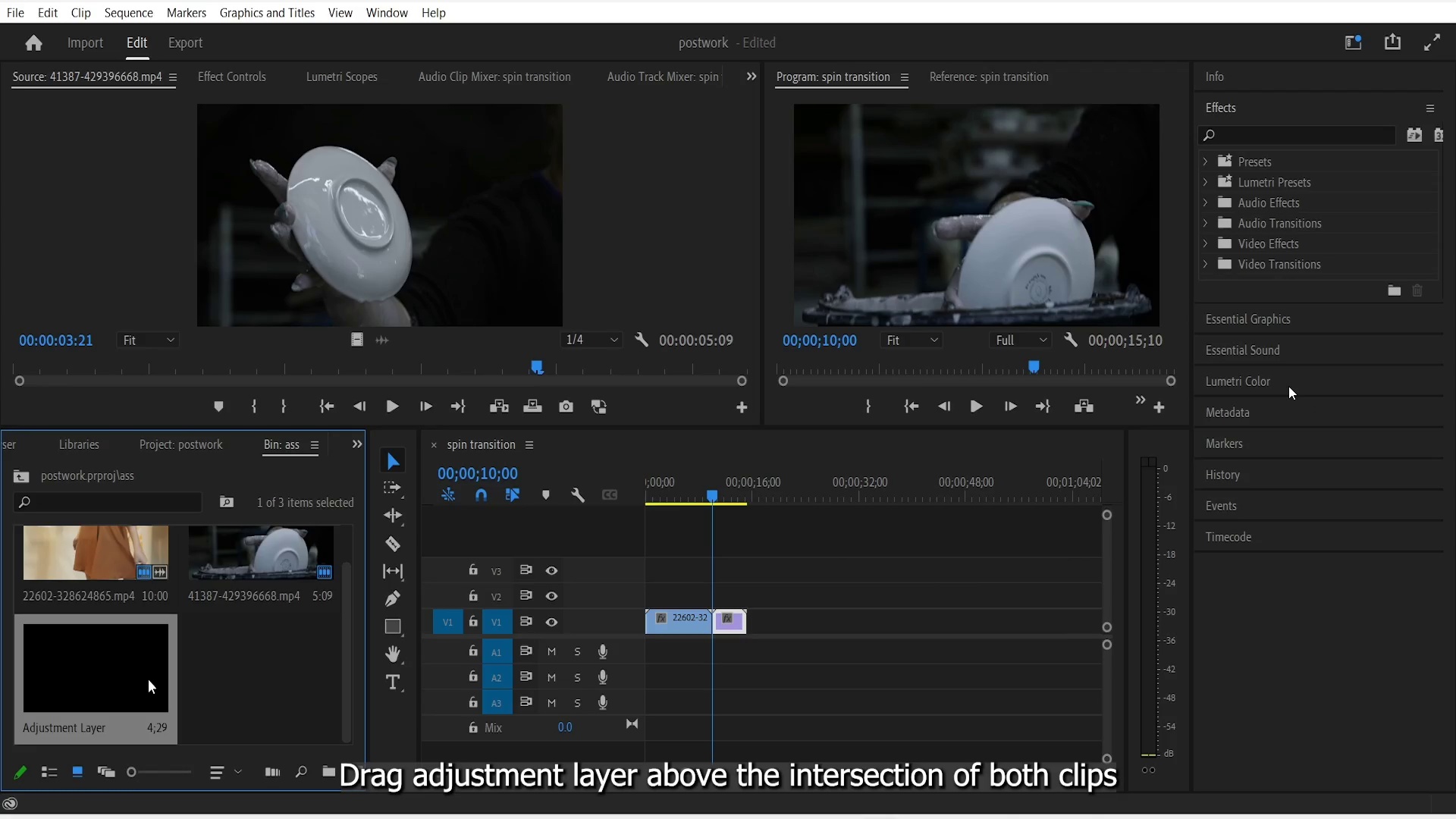 
wait(6.25)
 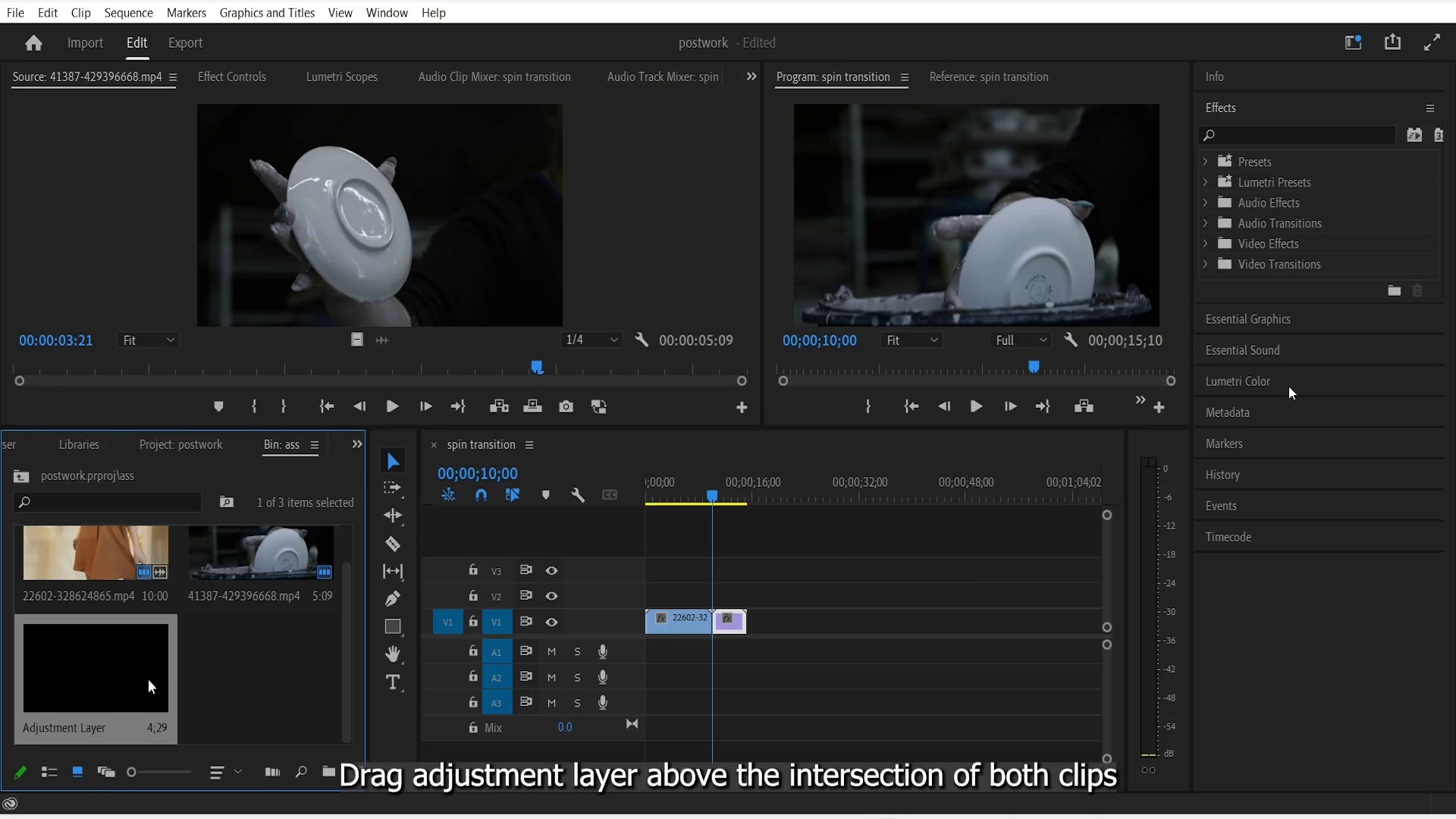 
key(Control+Backquote)
 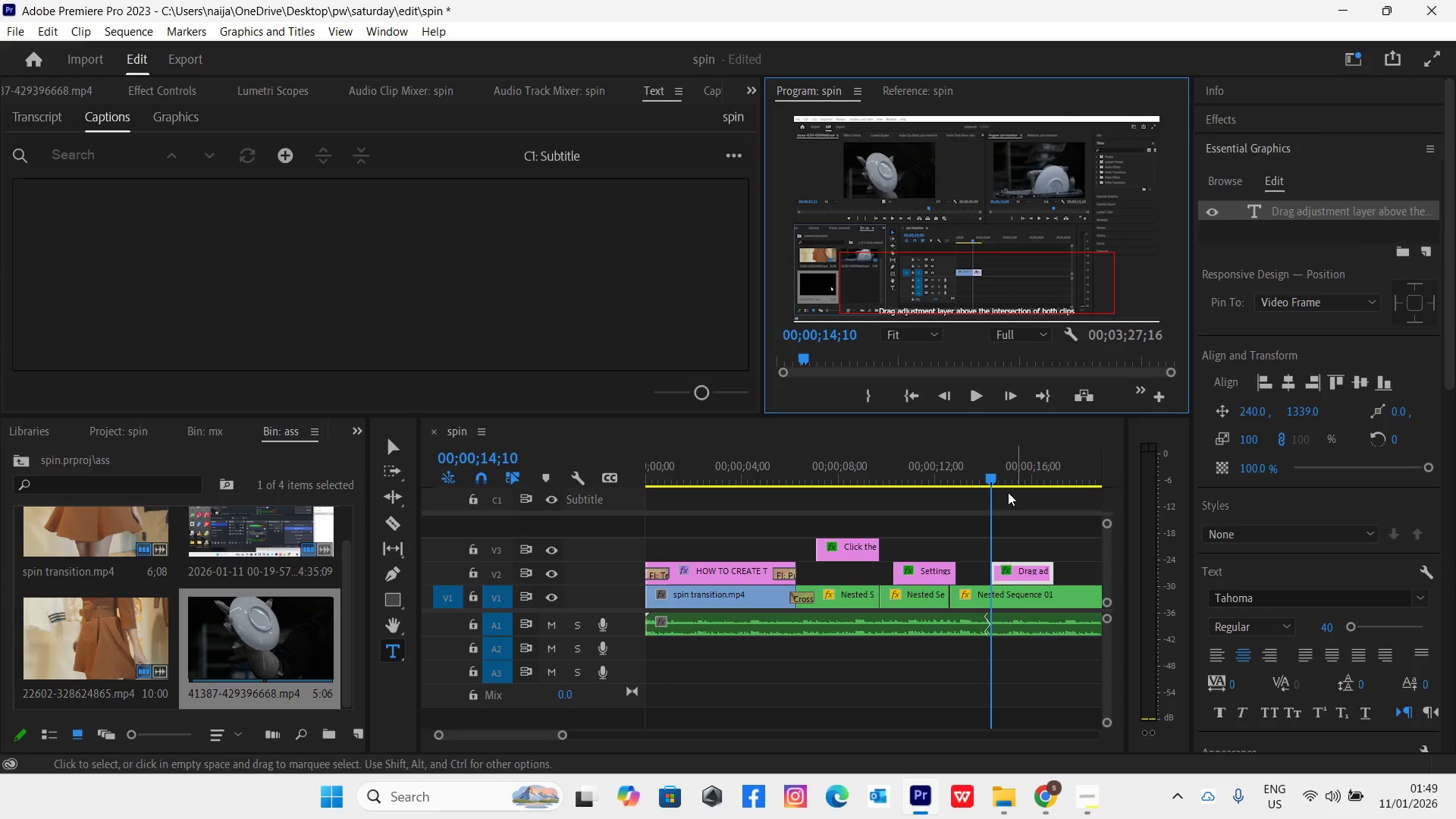 
left_click([984, 469])
 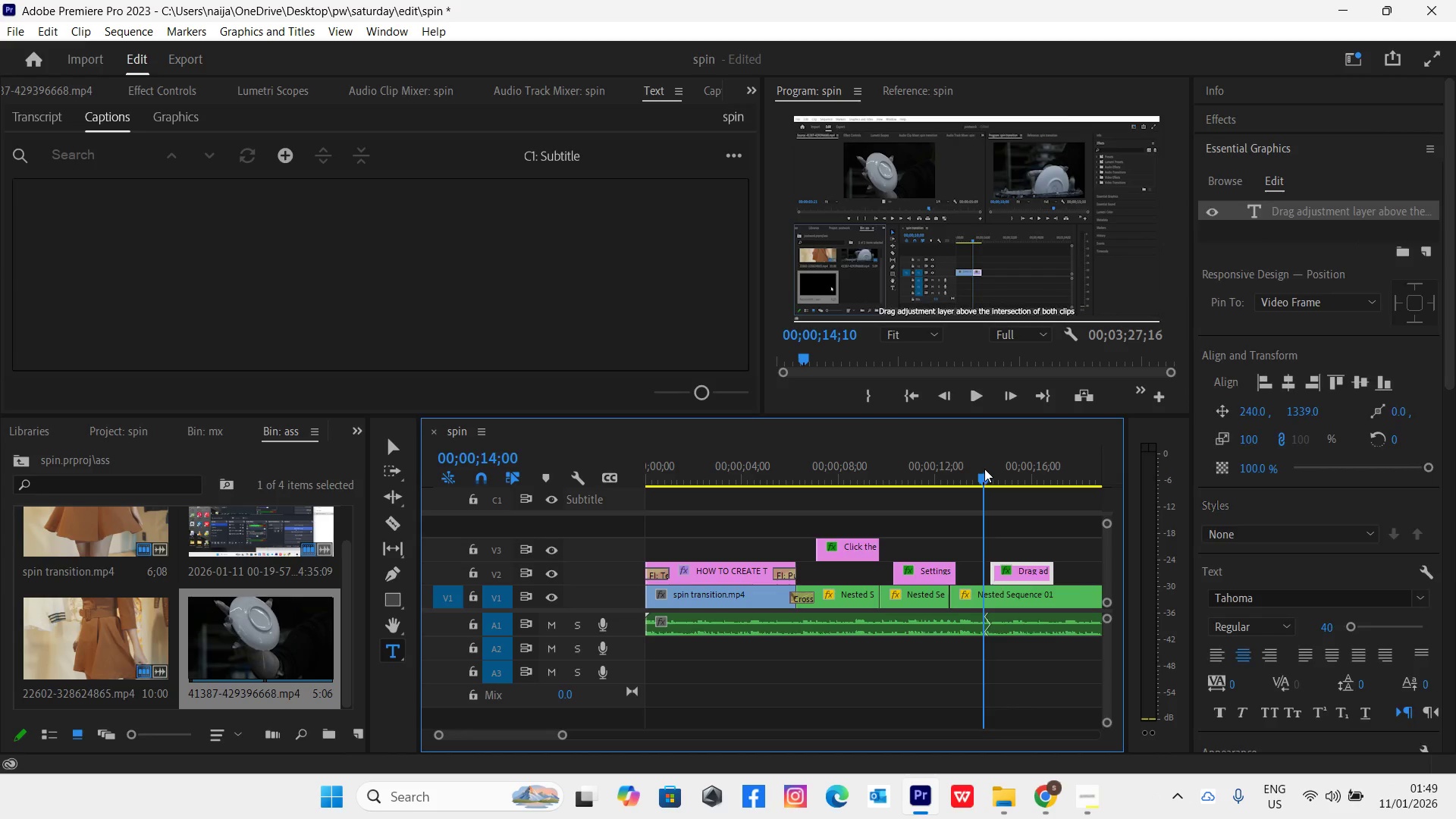 
key(Space)
 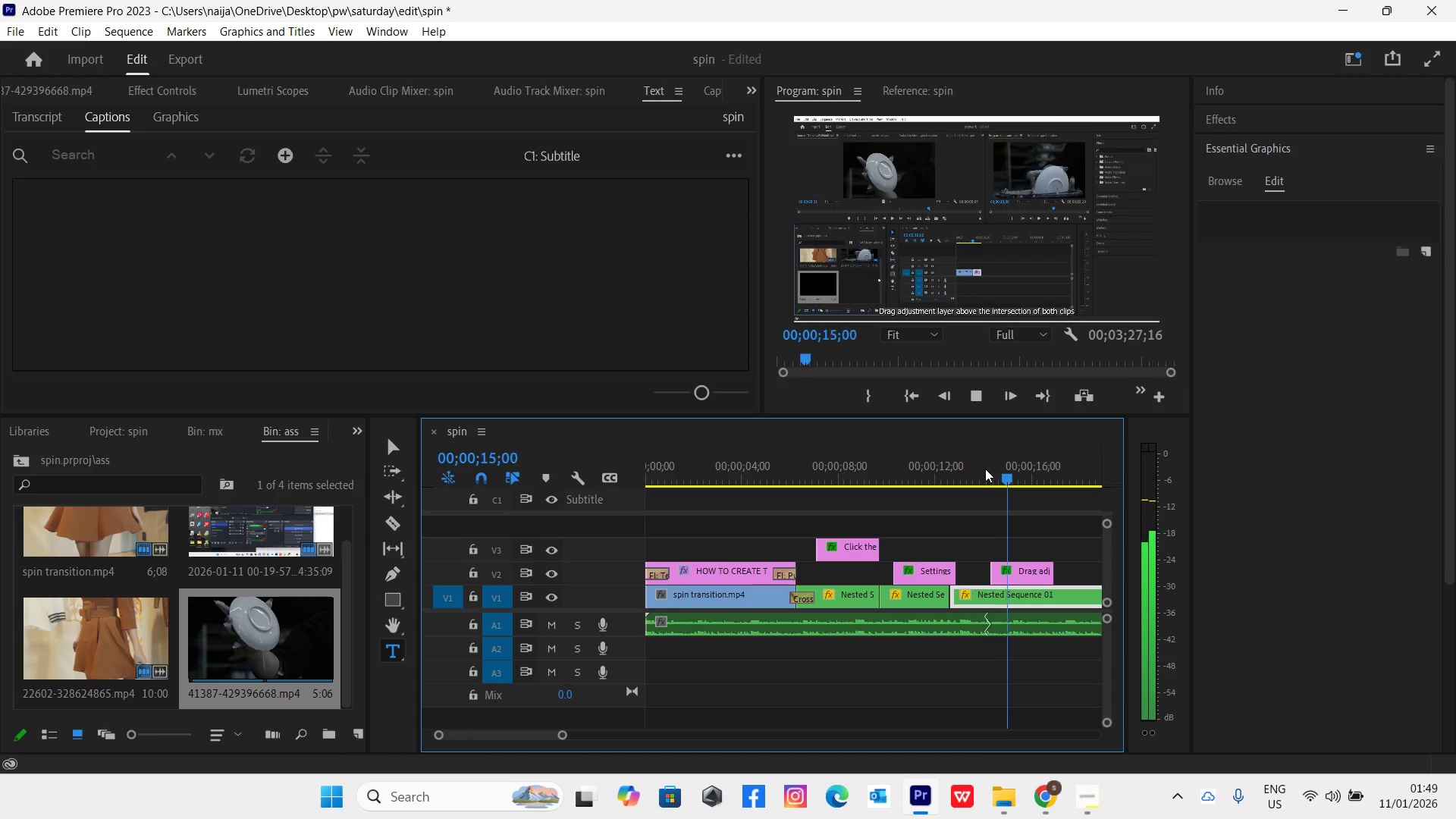 
key(Space)
 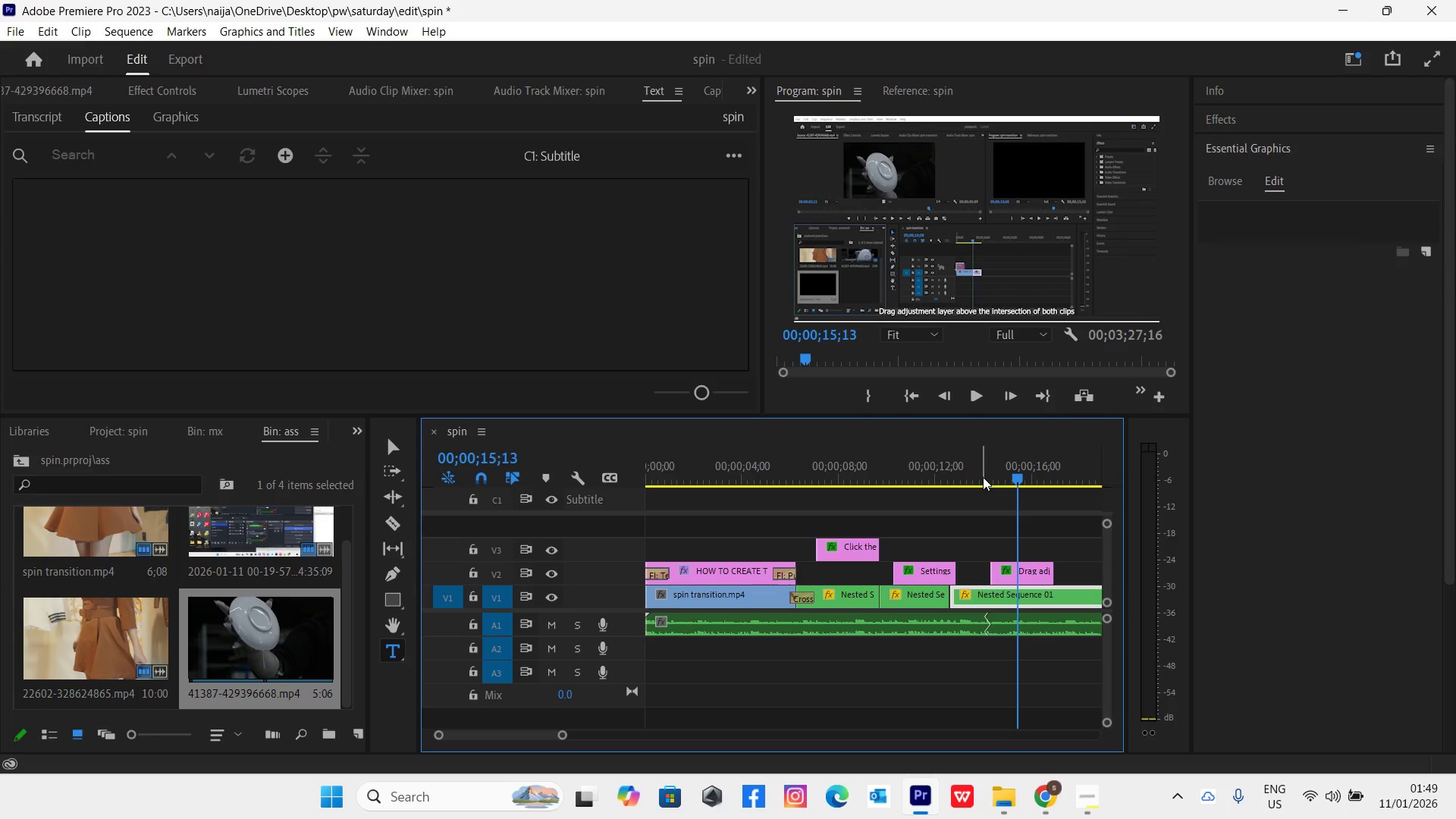 
left_click([983, 477])
 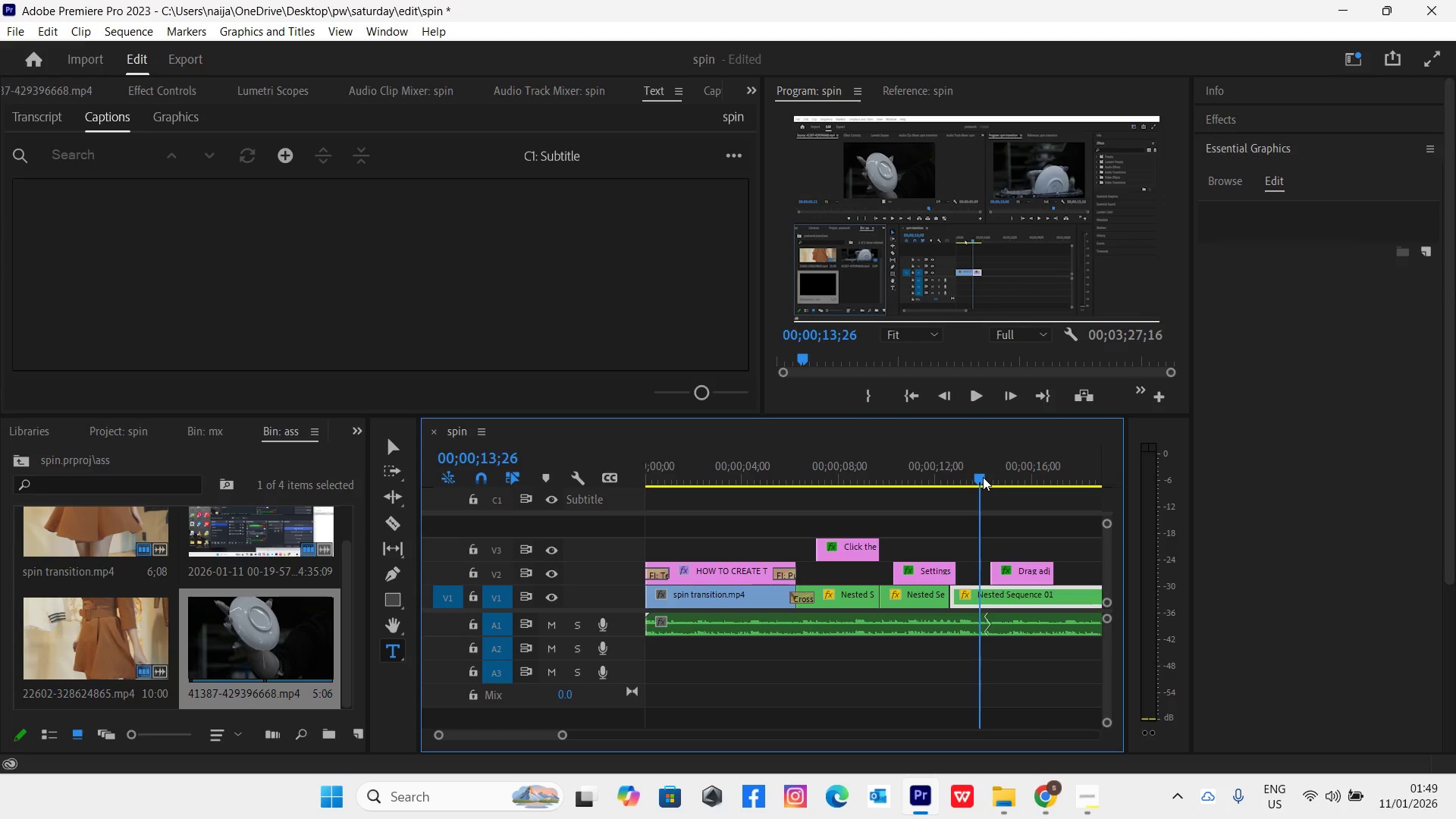 
key(Space)
 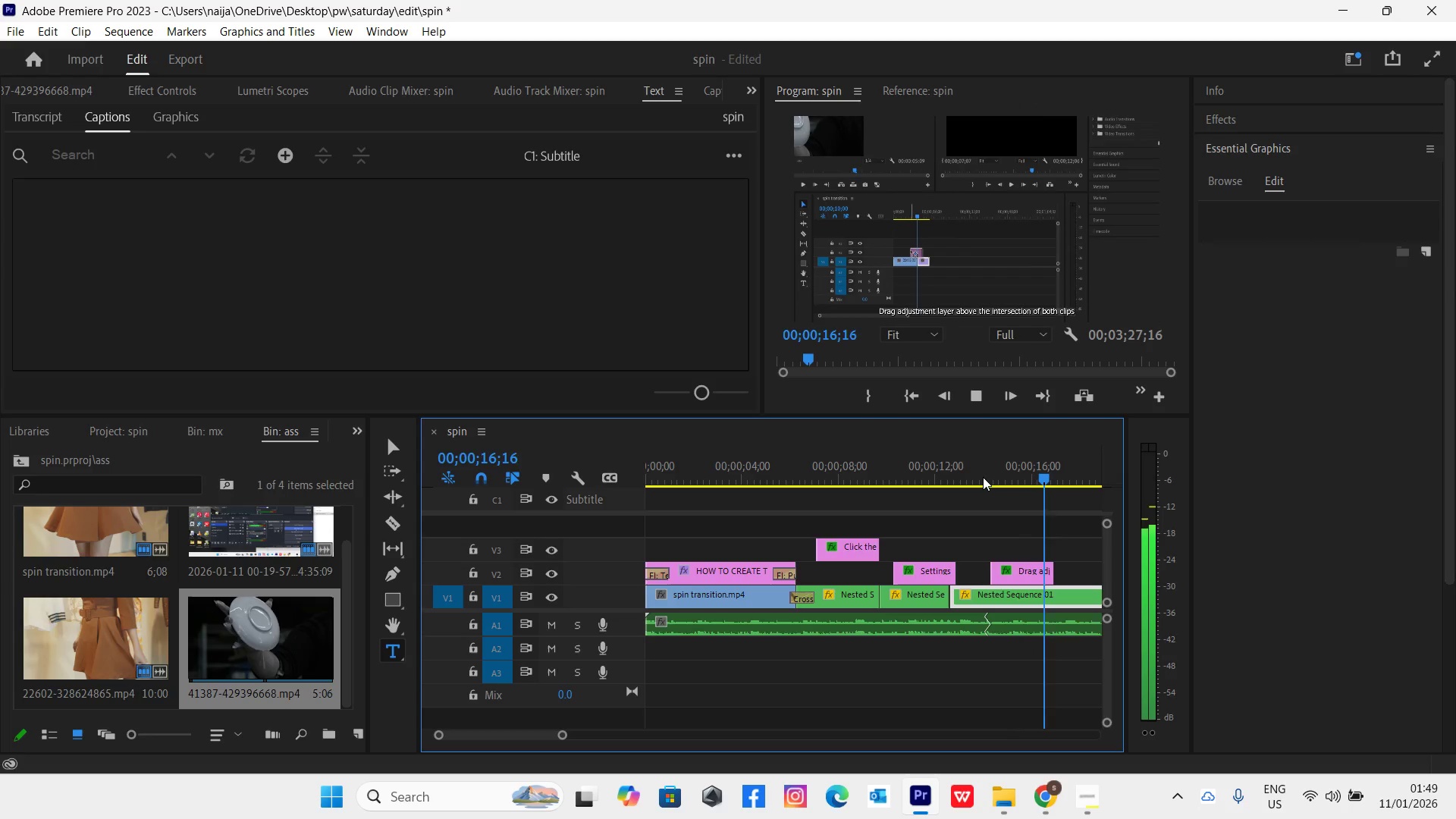 
key(Space)
 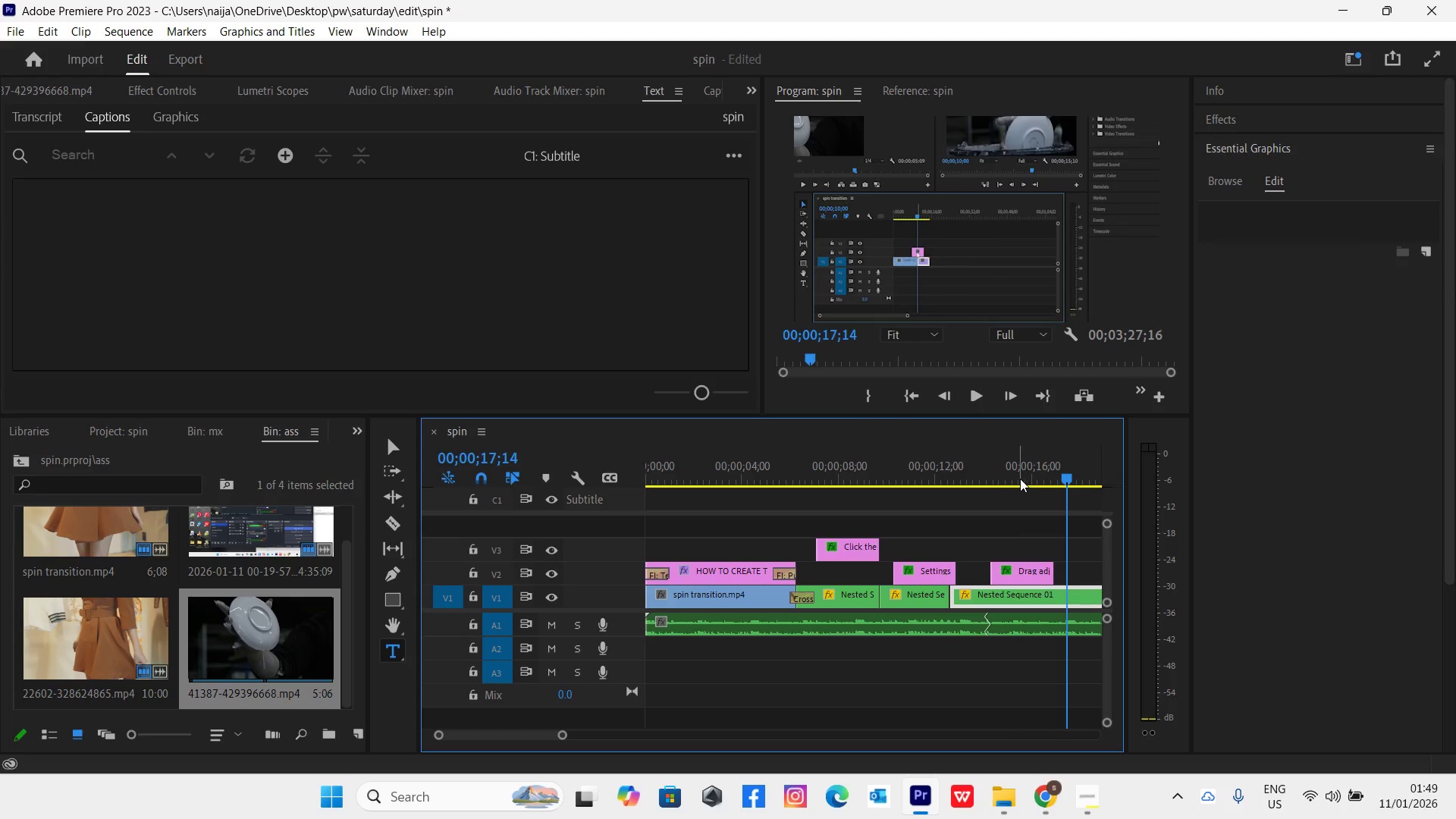 
left_click_drag(start_coordinate=[1030, 478], to_coordinate=[1086, 497])
 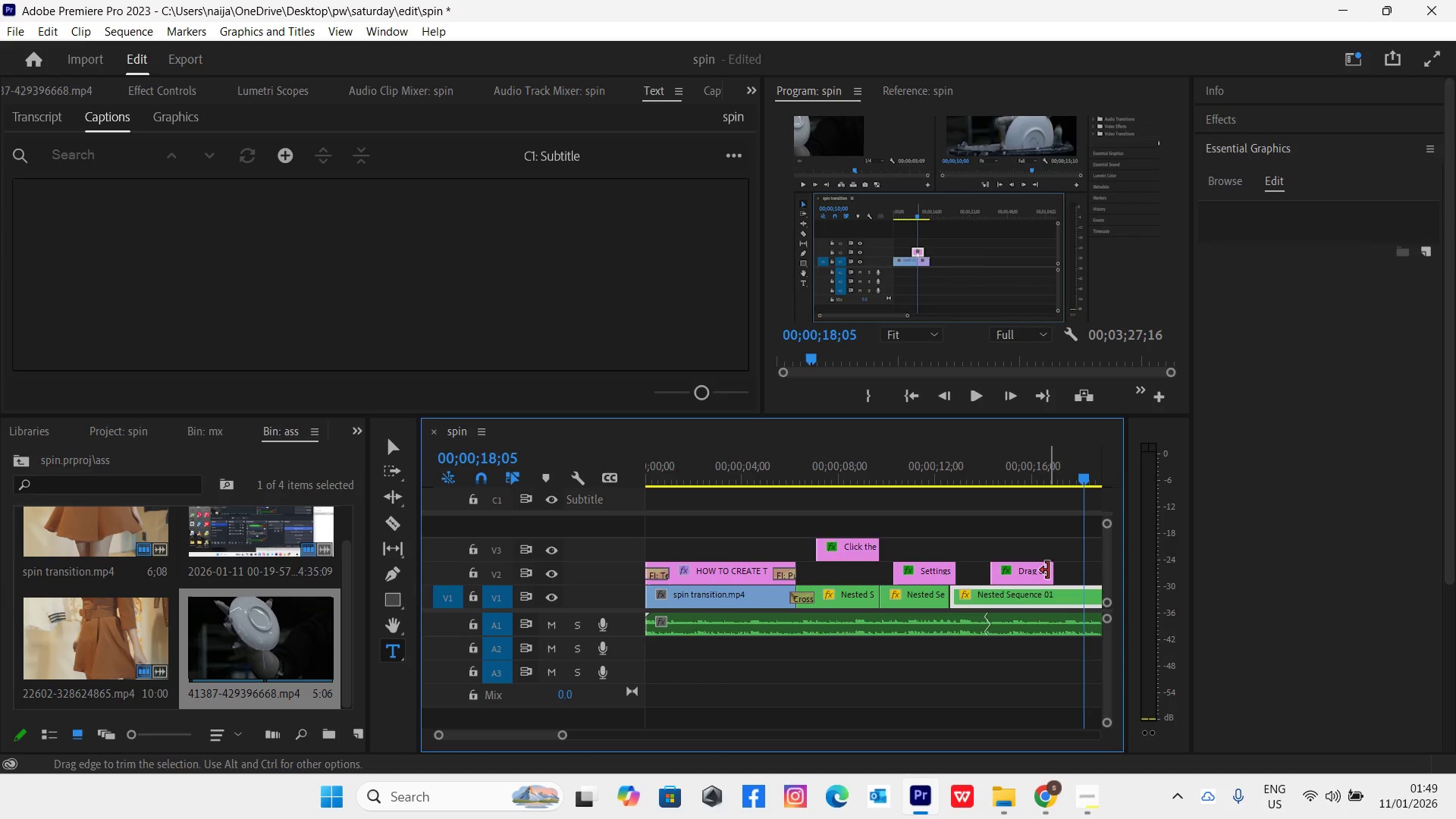 
left_click_drag(start_coordinate=[1052, 567], to_coordinate=[1078, 575])
 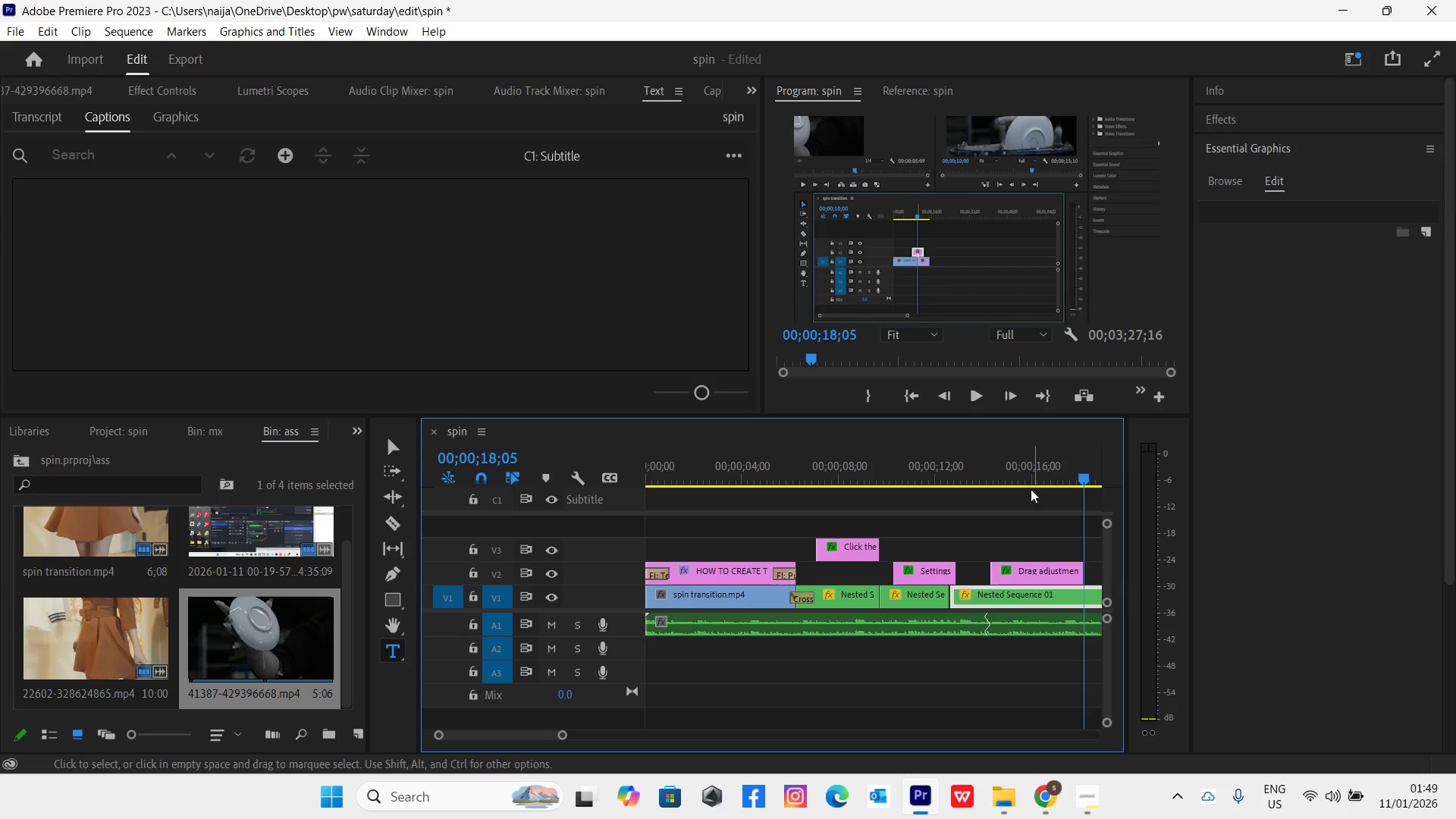 
left_click([1016, 460])
 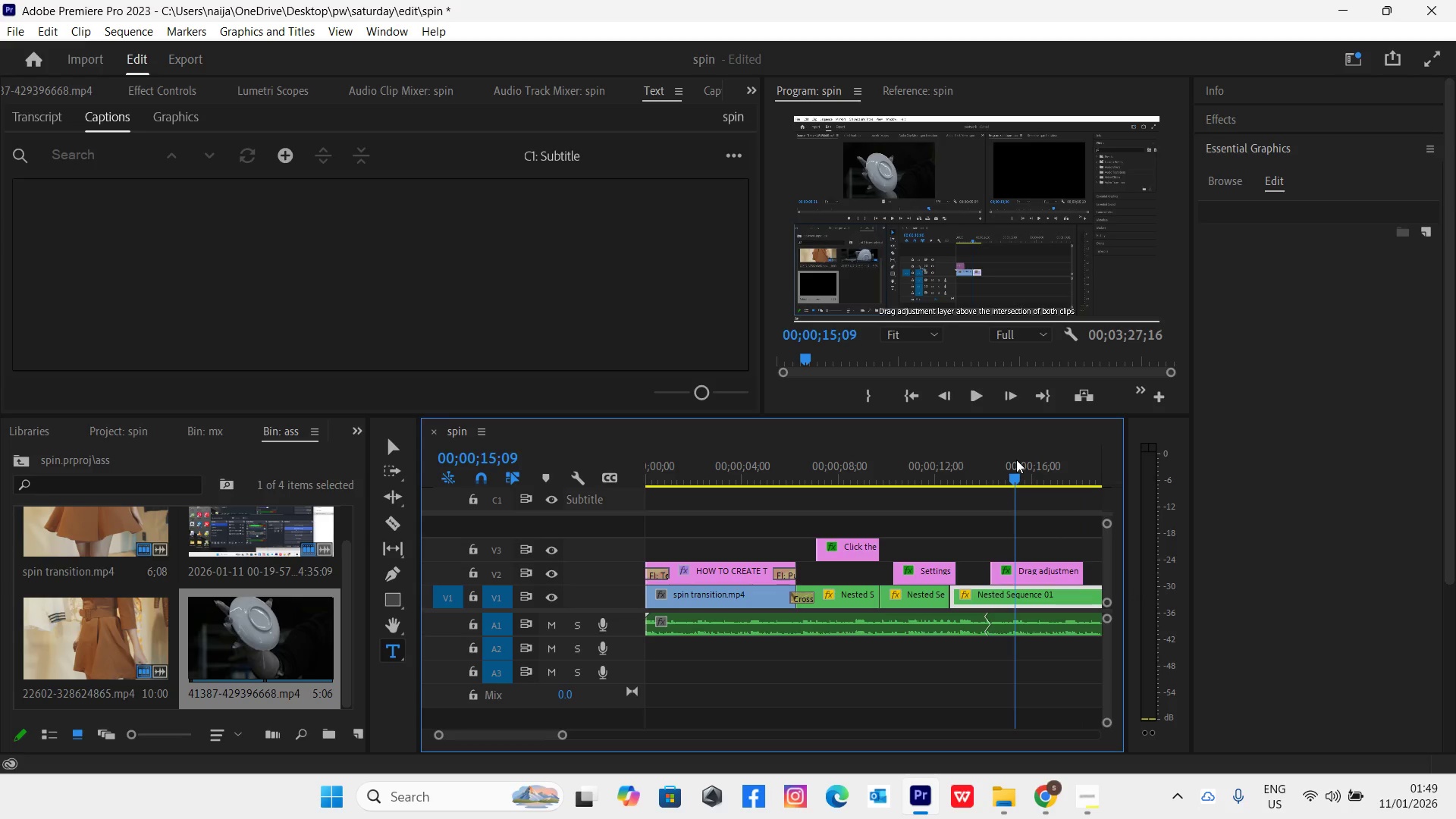 
key(Space)
 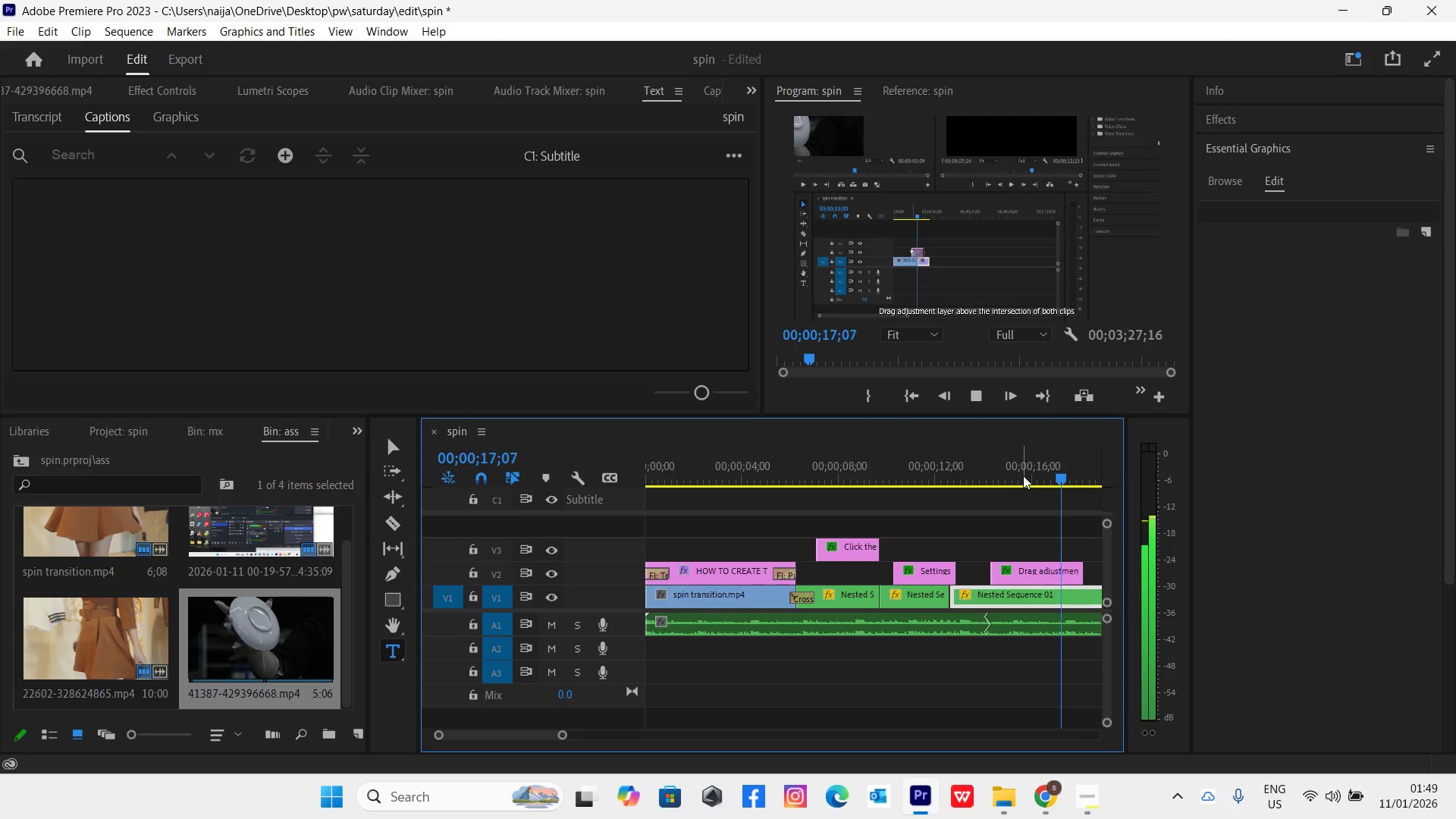 
key(Space)
 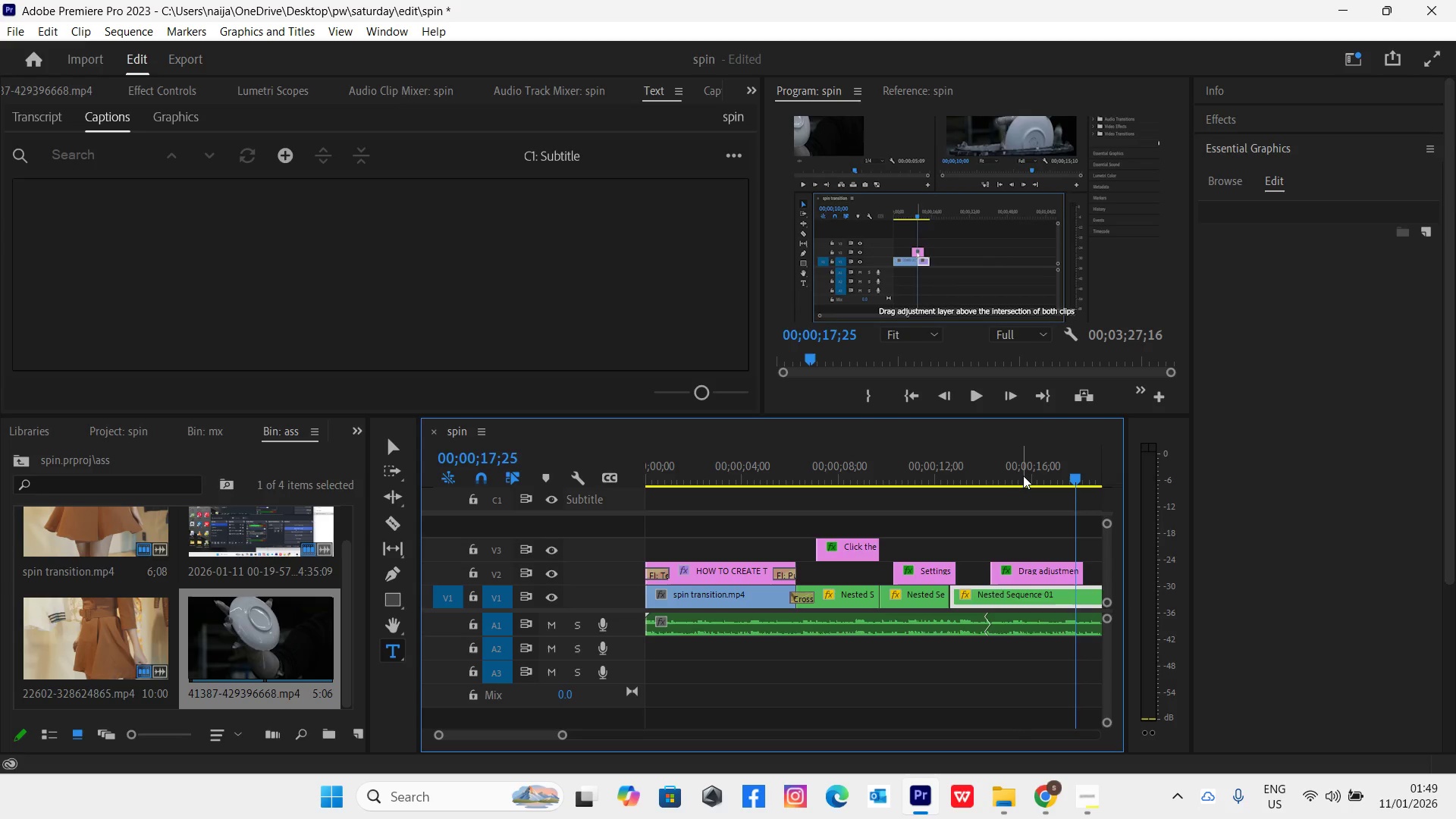 
key(Control+Backquote)
 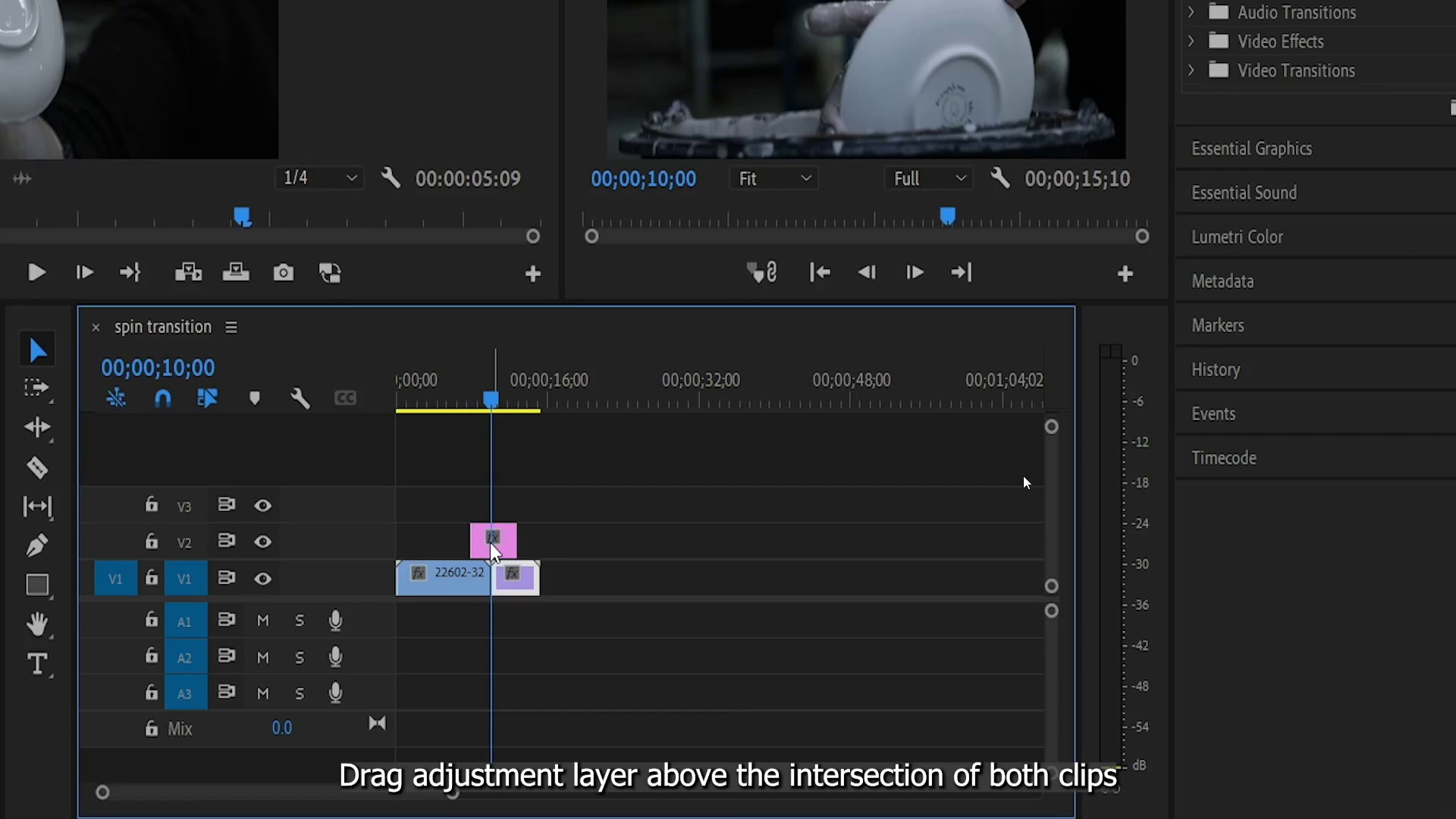 
key(Control+Backquote)
 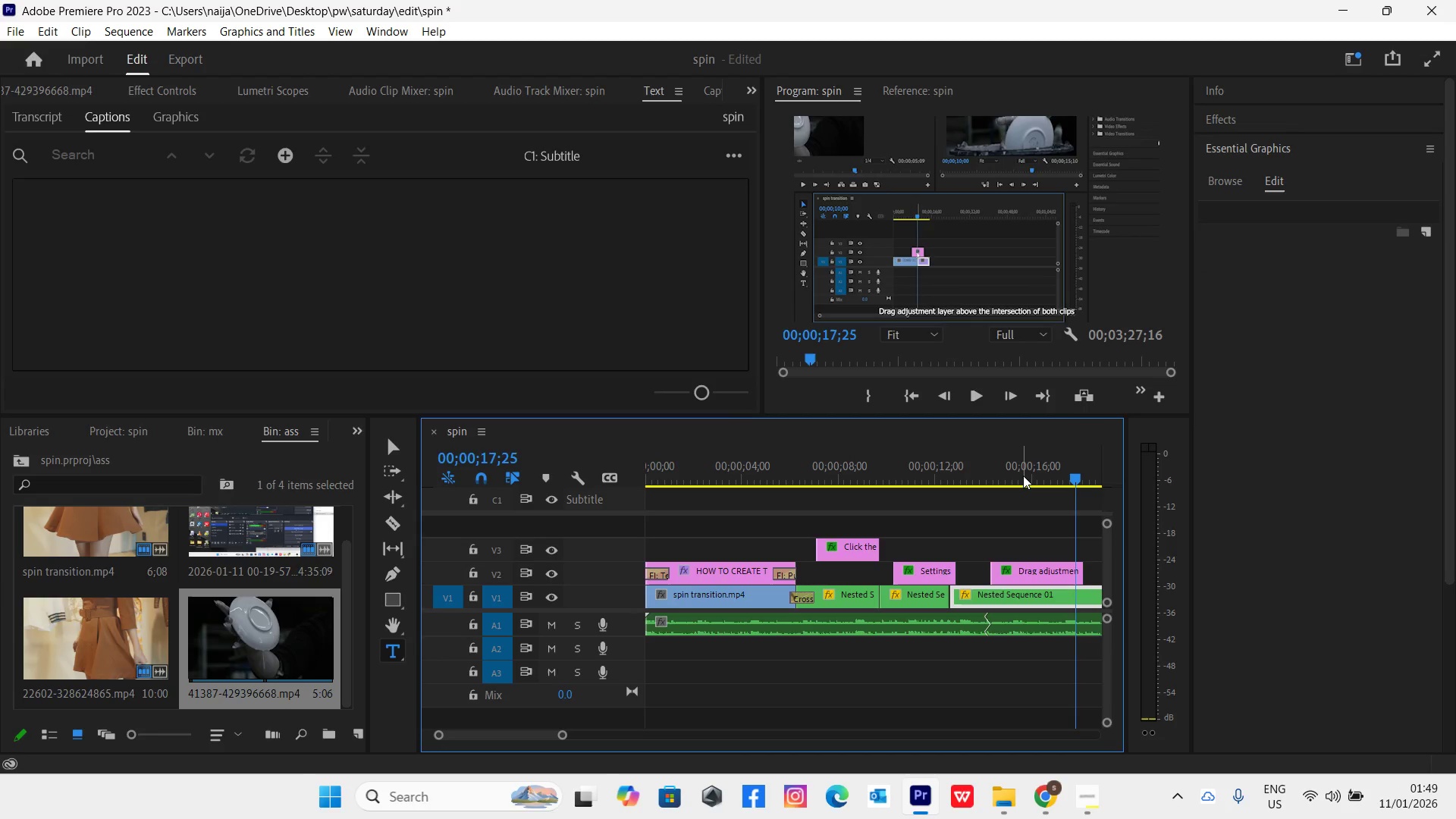 
key(Space)
 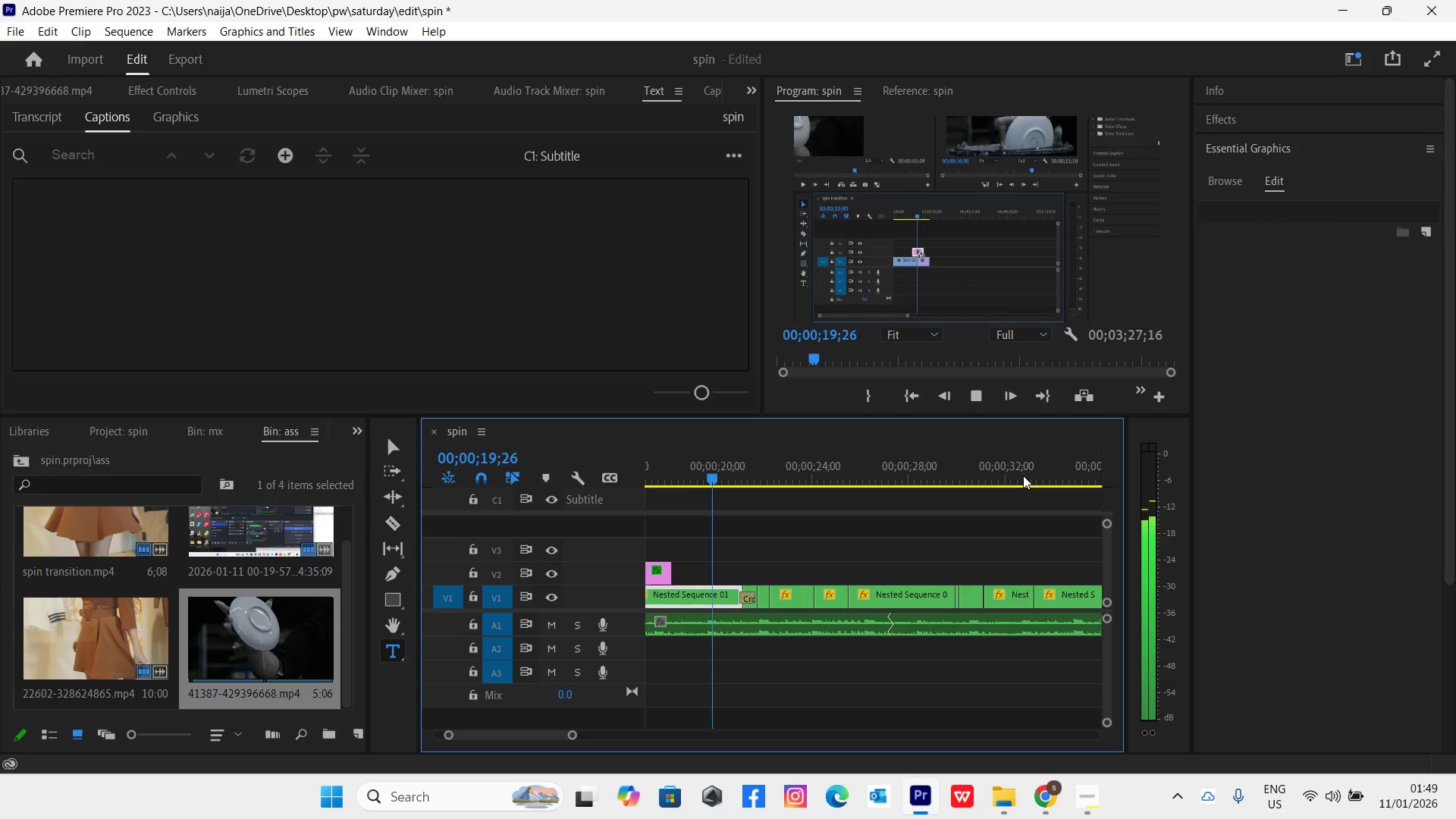 
key(Space)
 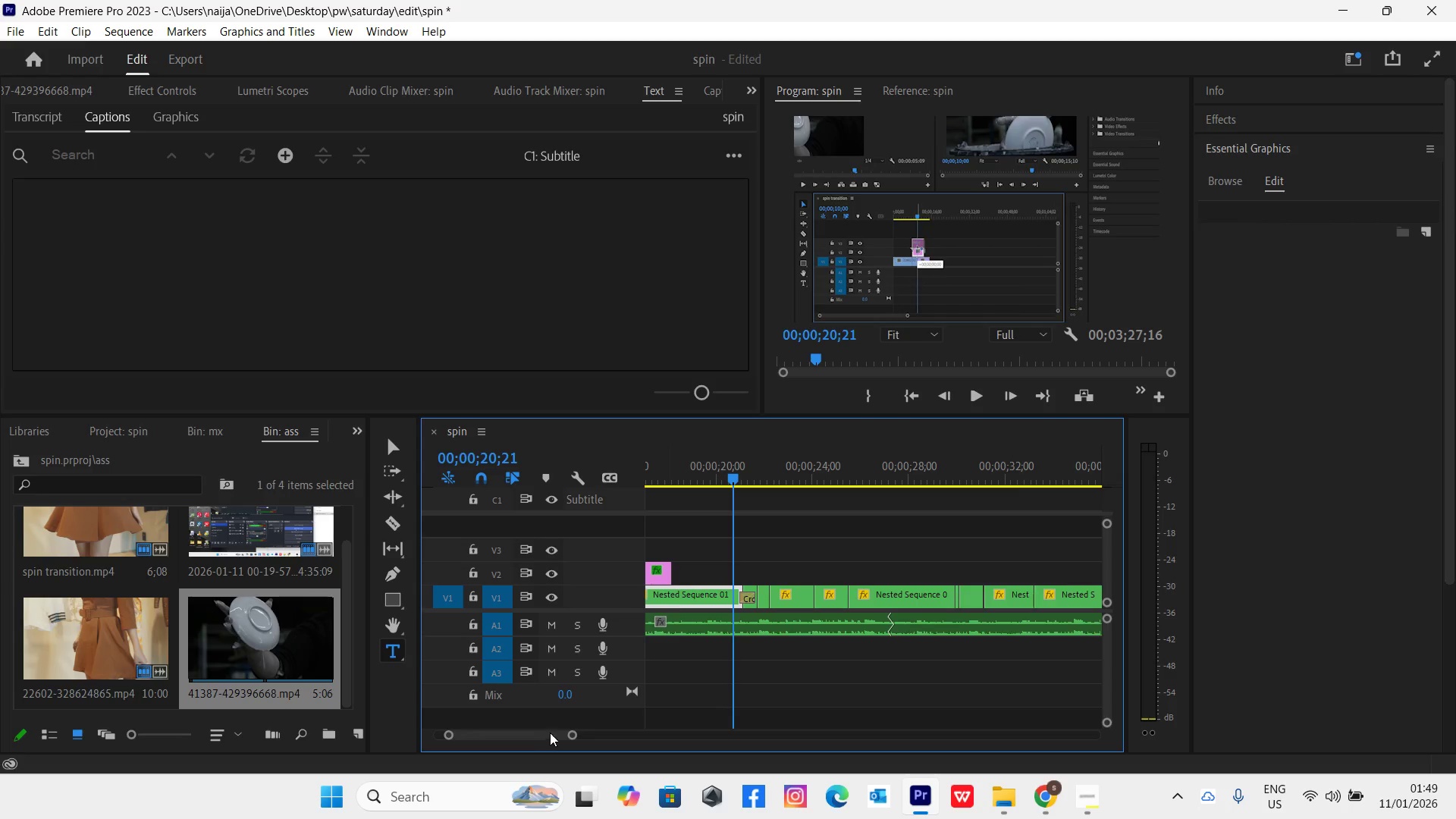 
left_click_drag(start_coordinate=[570, 734], to_coordinate=[563, 735])
 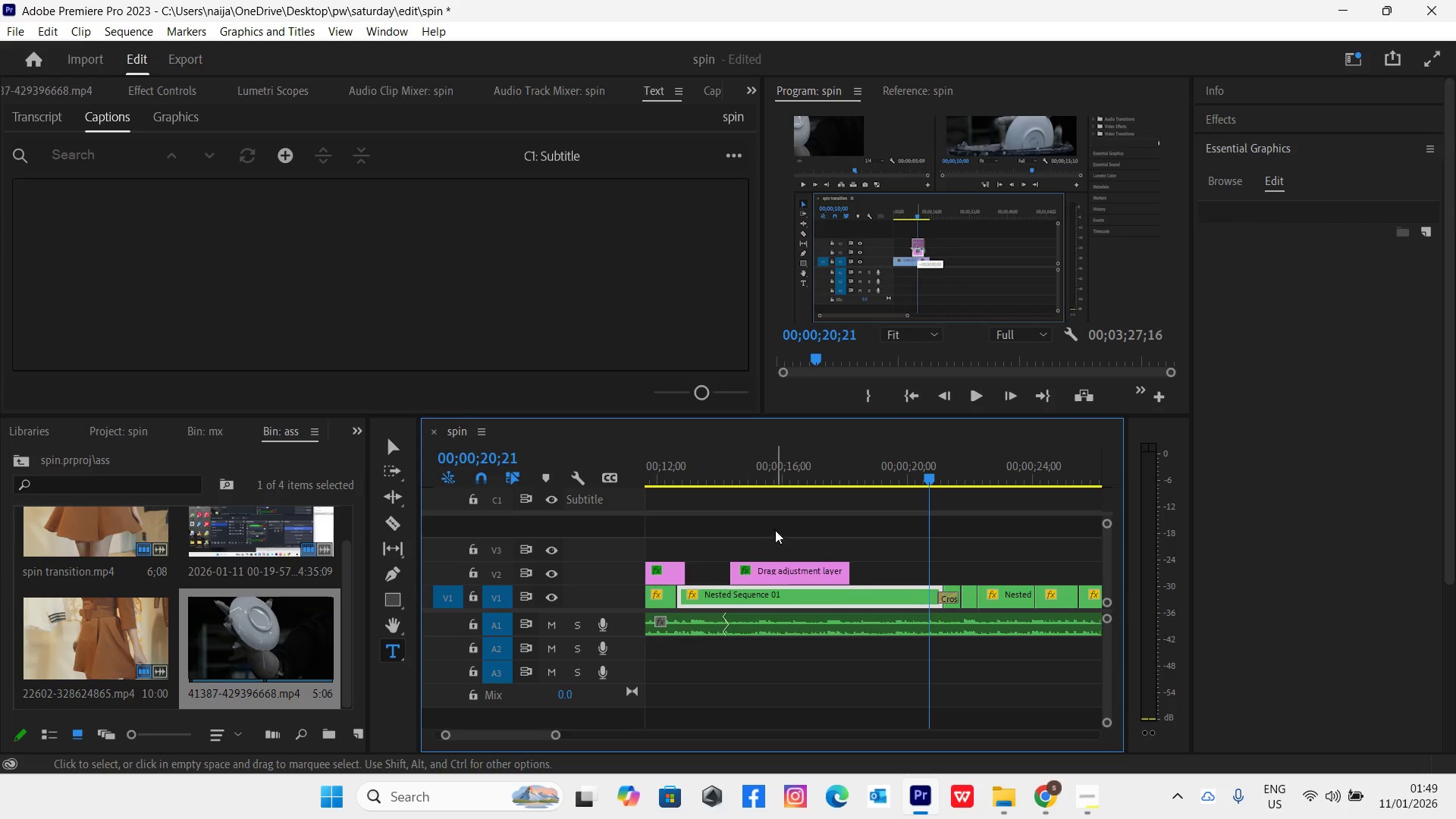 
left_click([775, 463])
 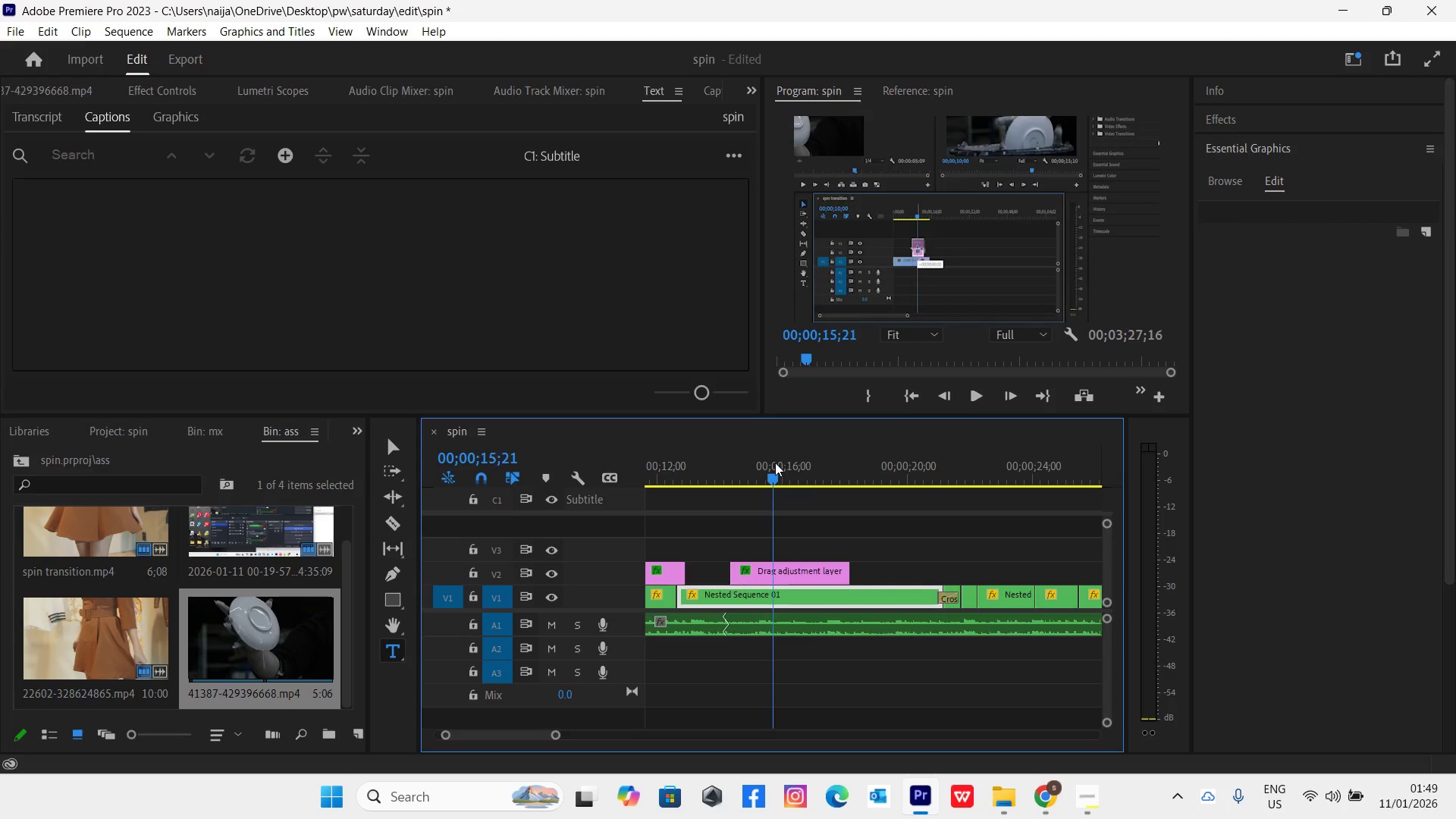 
key(Space)
 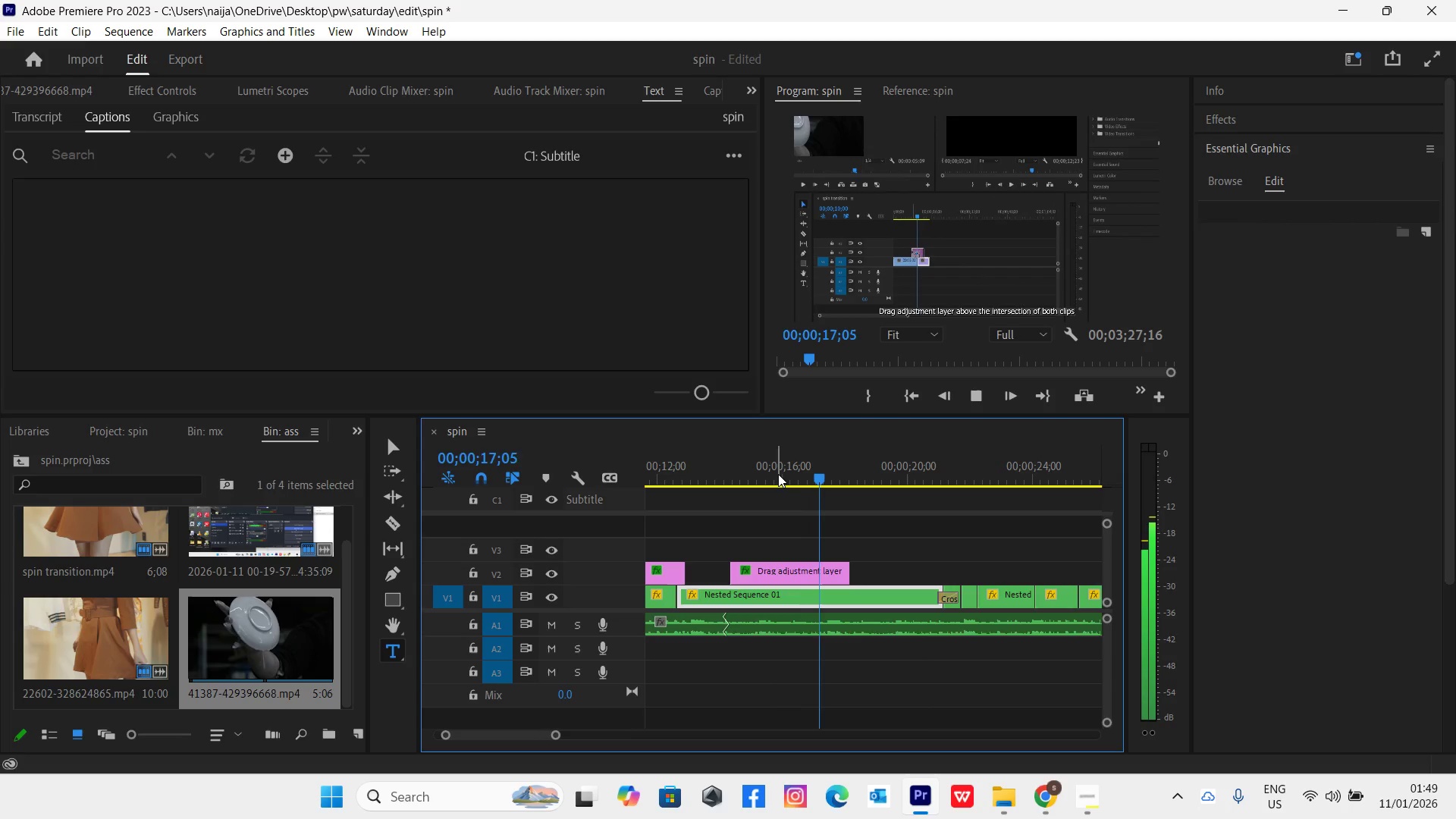 
key(Space)
 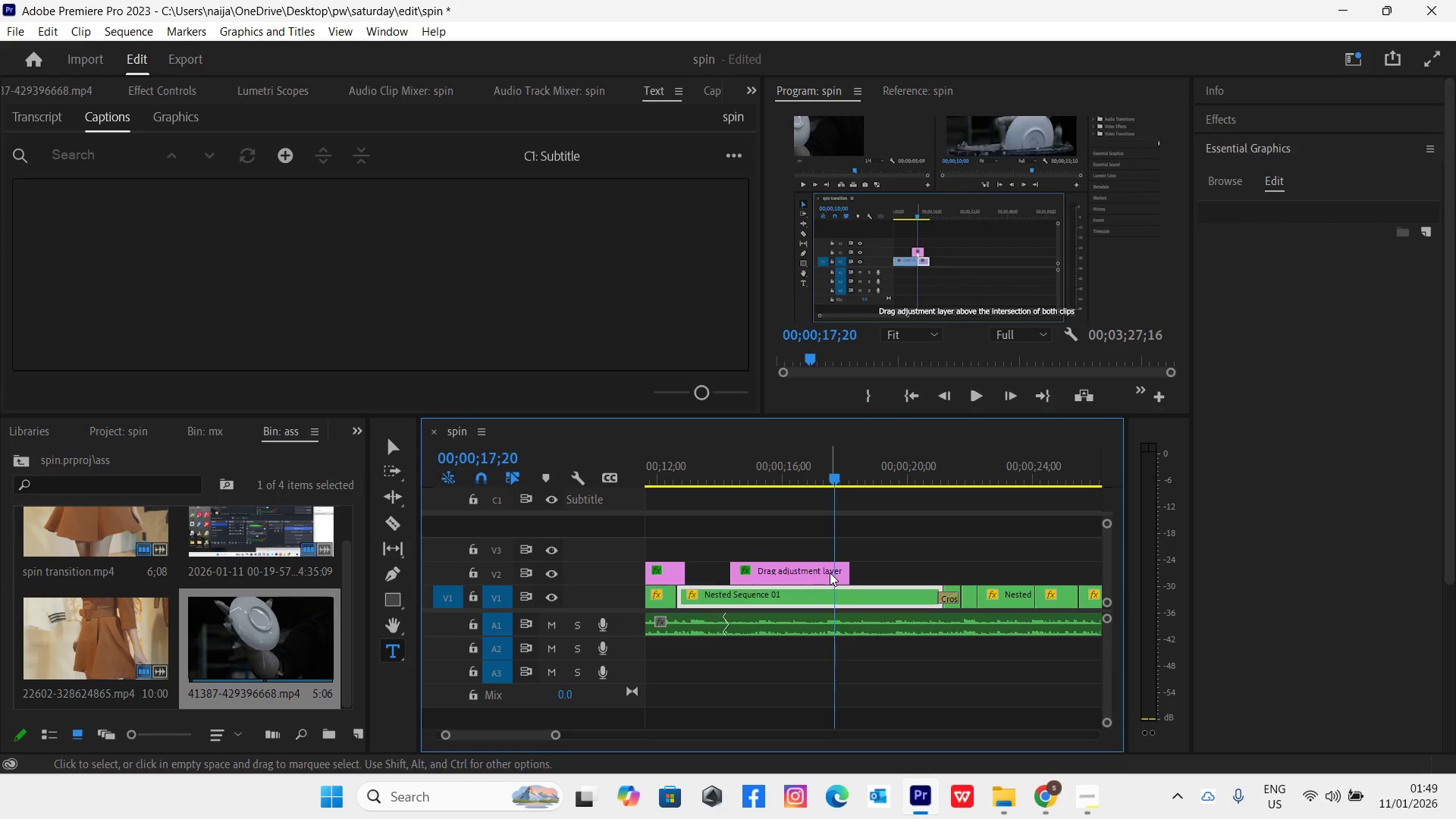 
left_click([831, 573])
 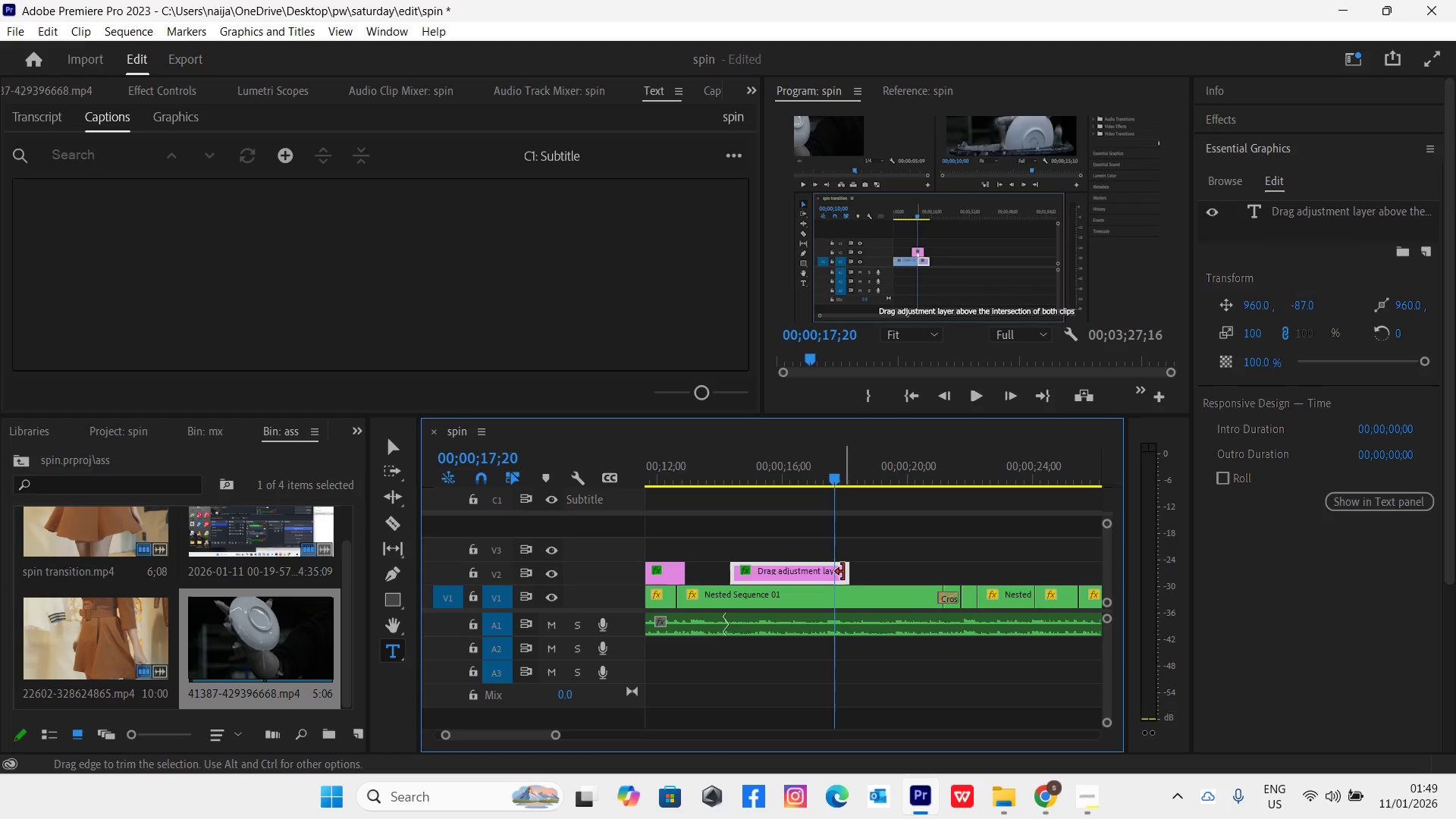 
left_click_drag(start_coordinate=[843, 572], to_coordinate=[833, 572])
 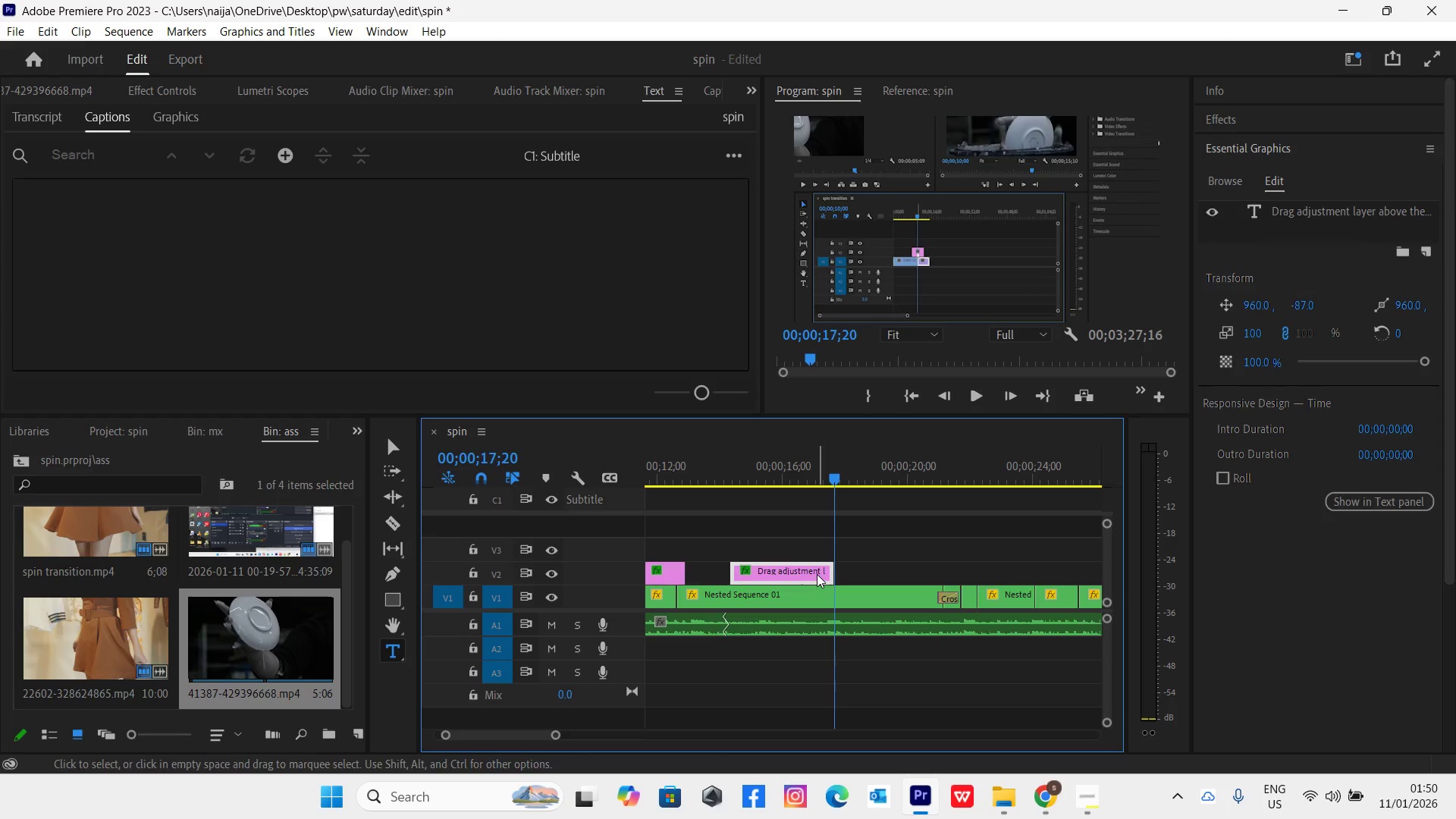 
hold_key(key=AltLeft, duration=1.42)
left_click_drag(start_coordinate=[817, 574], to_coordinate=[915, 576])
 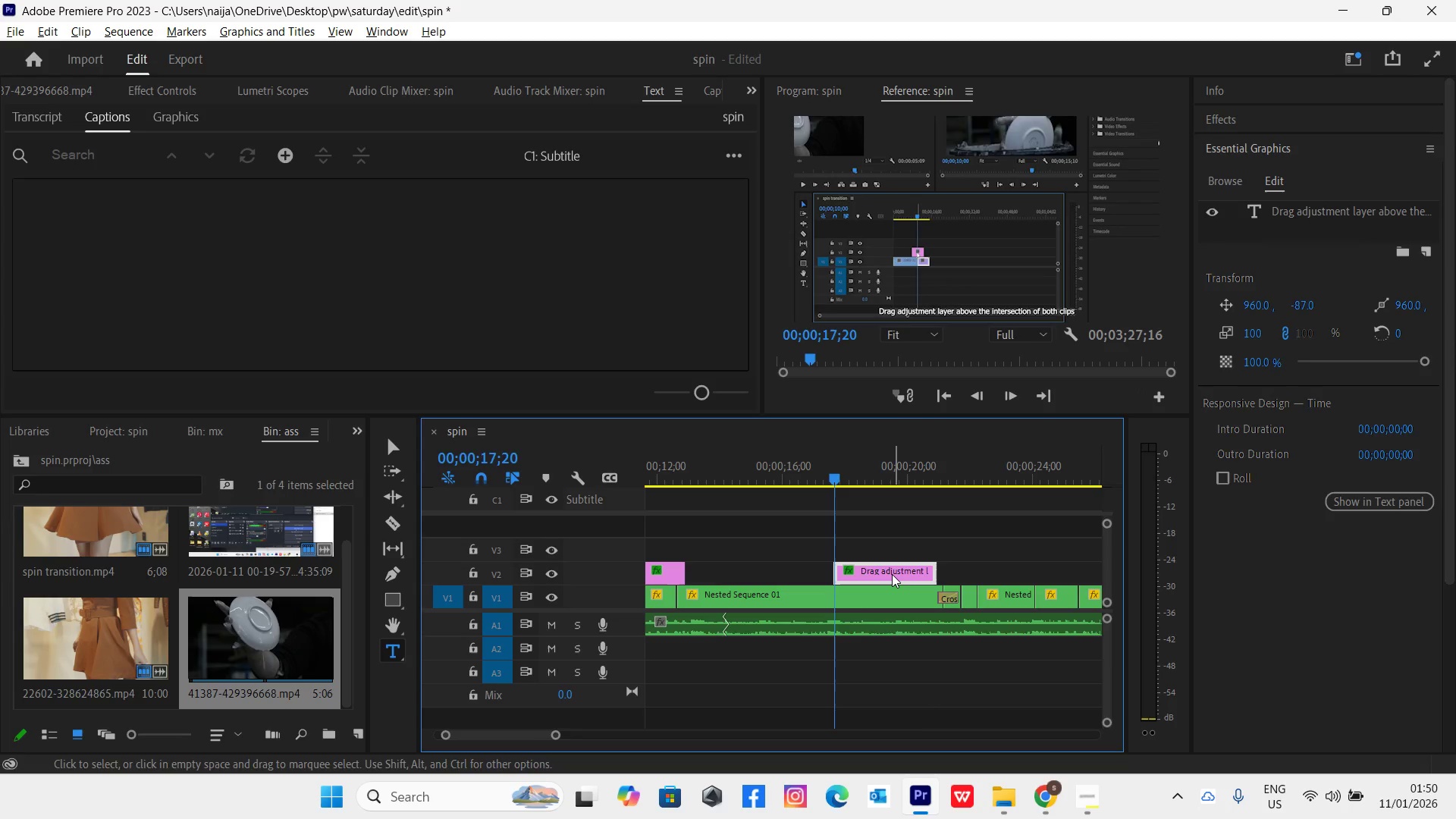 
key(Control+Z)
 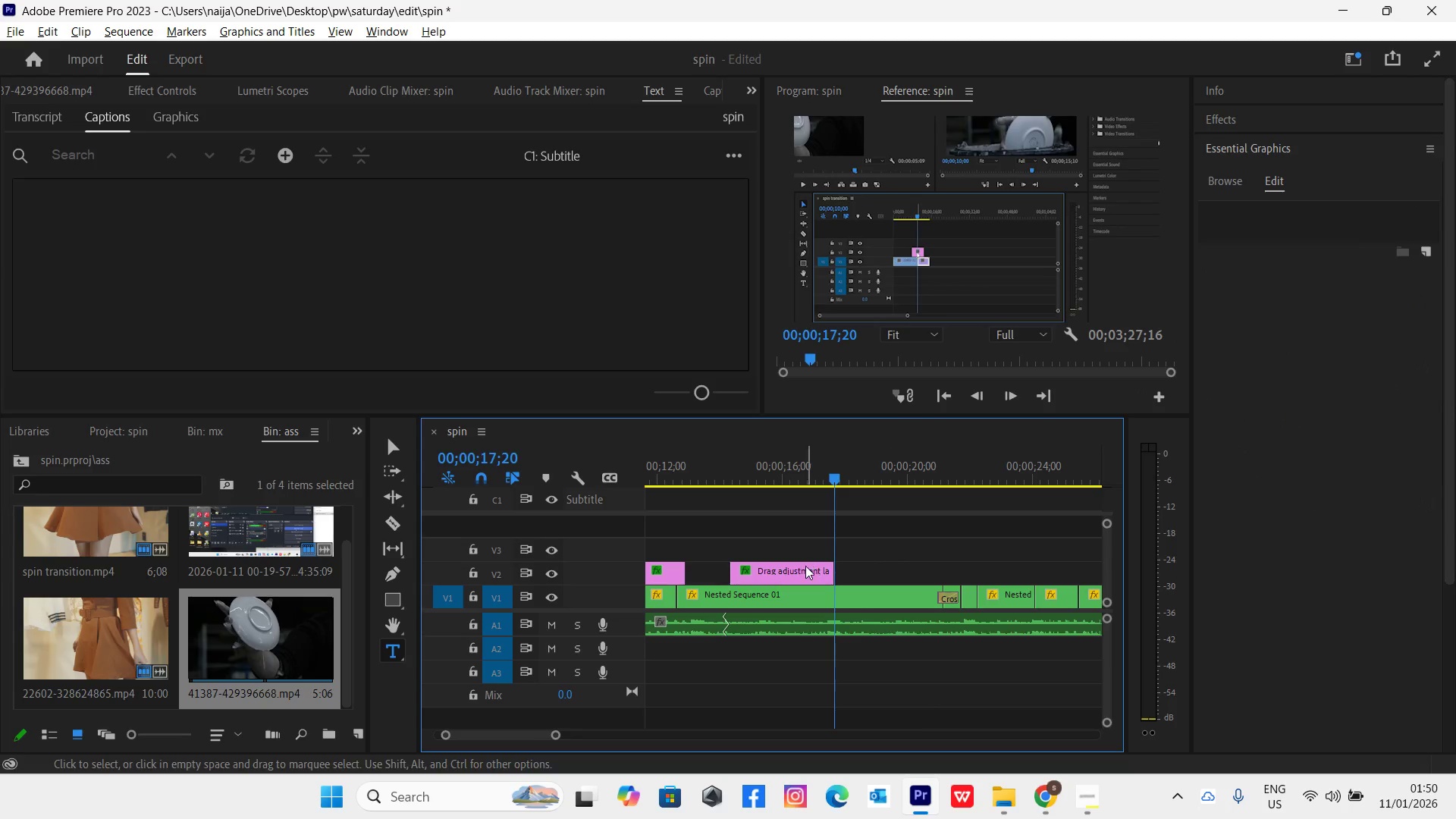 
left_click([805, 566])
 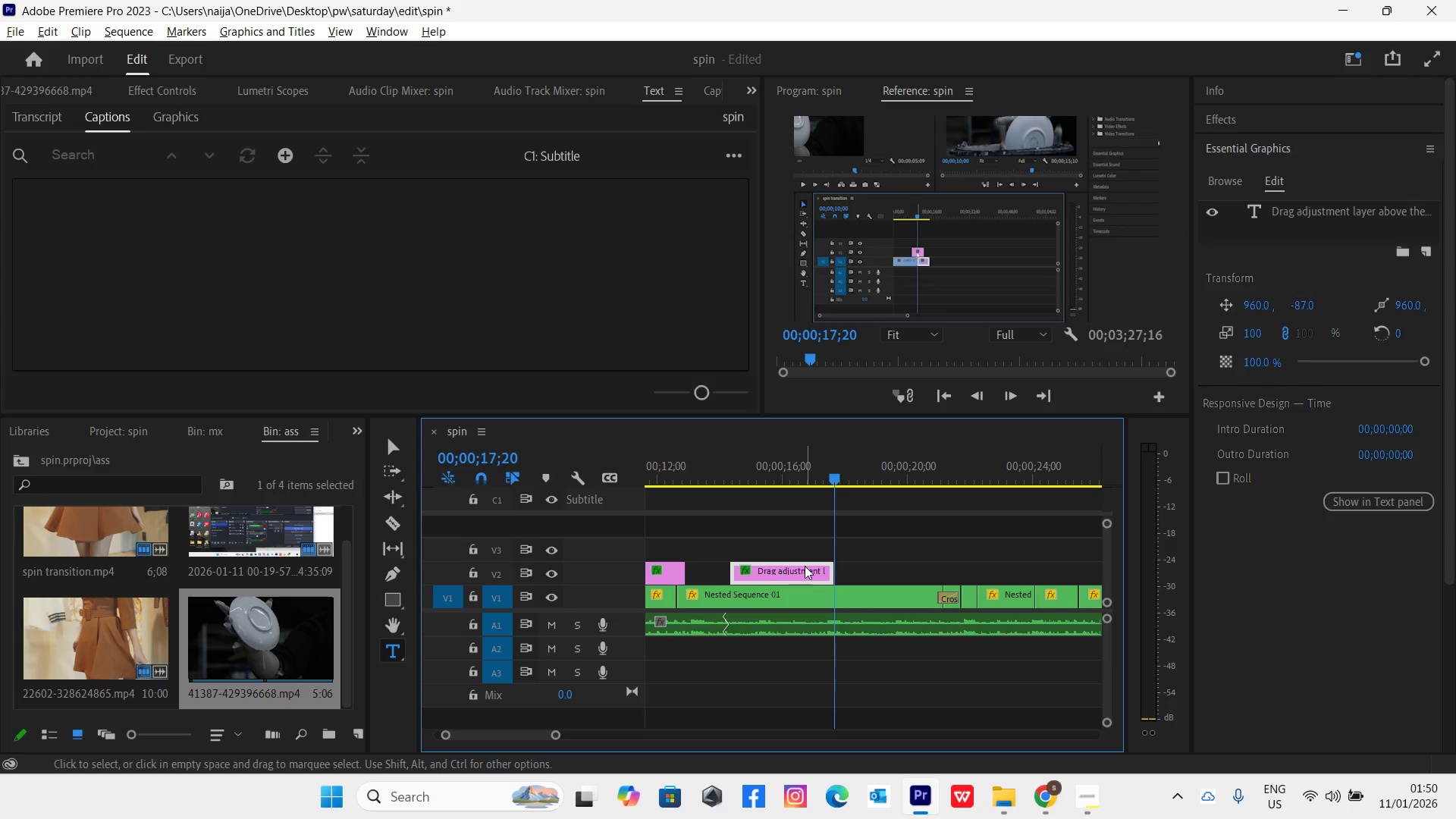 
hold_key(key=AltLeft, duration=1.5)
left_click_drag(start_coordinate=[805, 566], to_coordinate=[902, 574])
 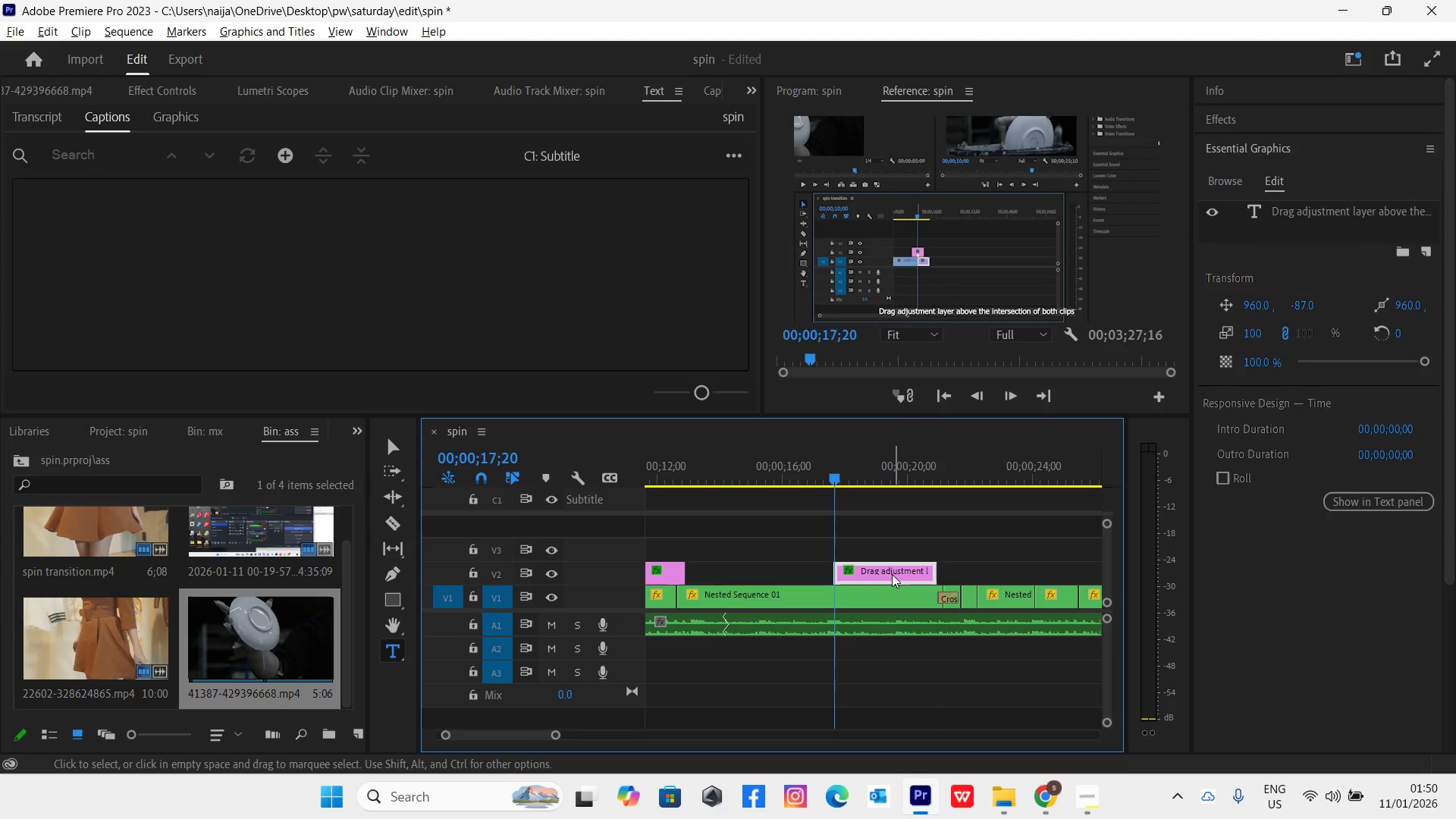 
hold_key(key=AltLeft, duration=0.53)
 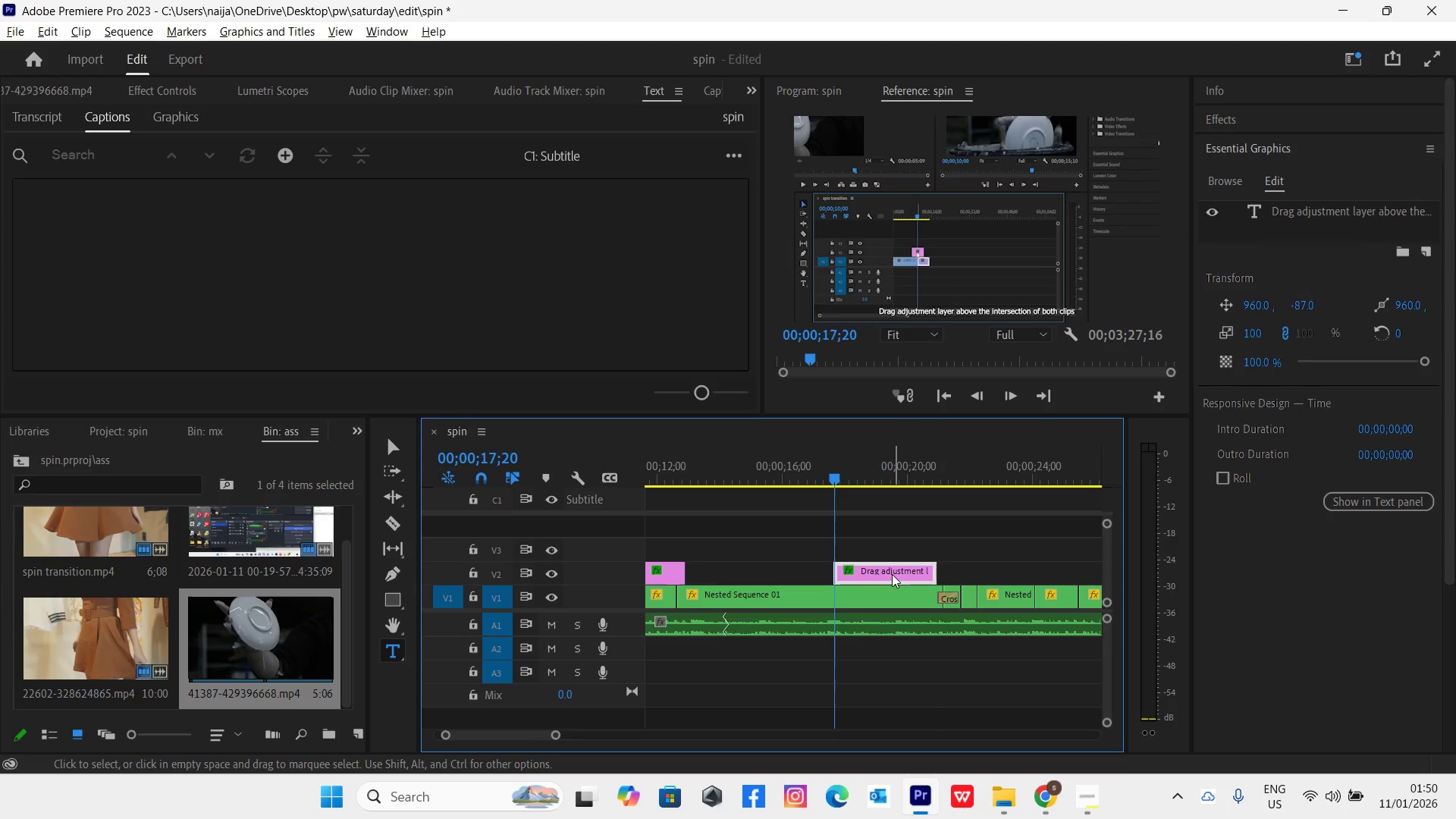 
key(Control+Z)
 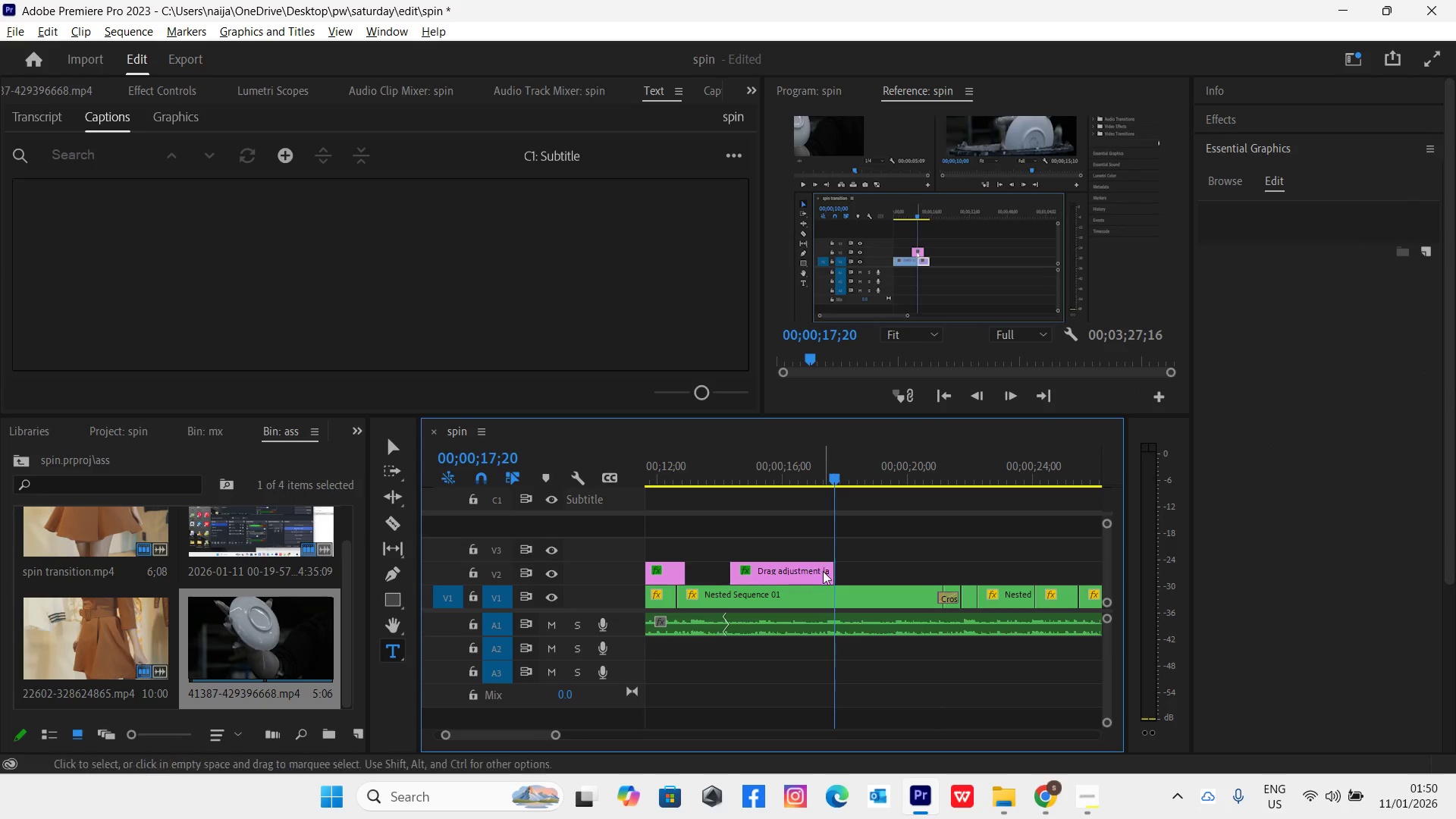 
left_click([821, 571])
 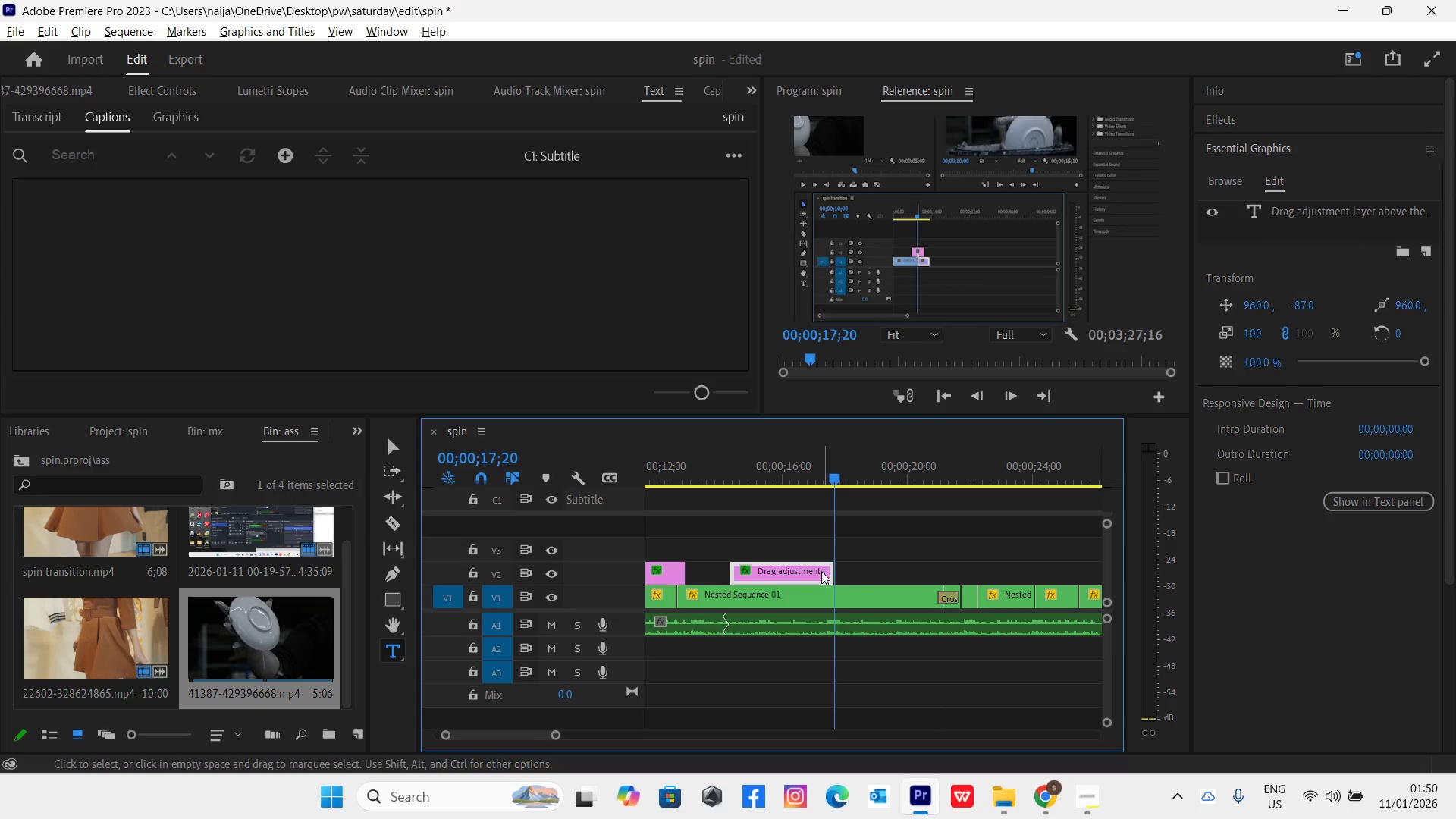 
hold_key(key=AltLeft, duration=1.5)
left_click_drag(start_coordinate=[816, 571], to_coordinate=[911, 573])
 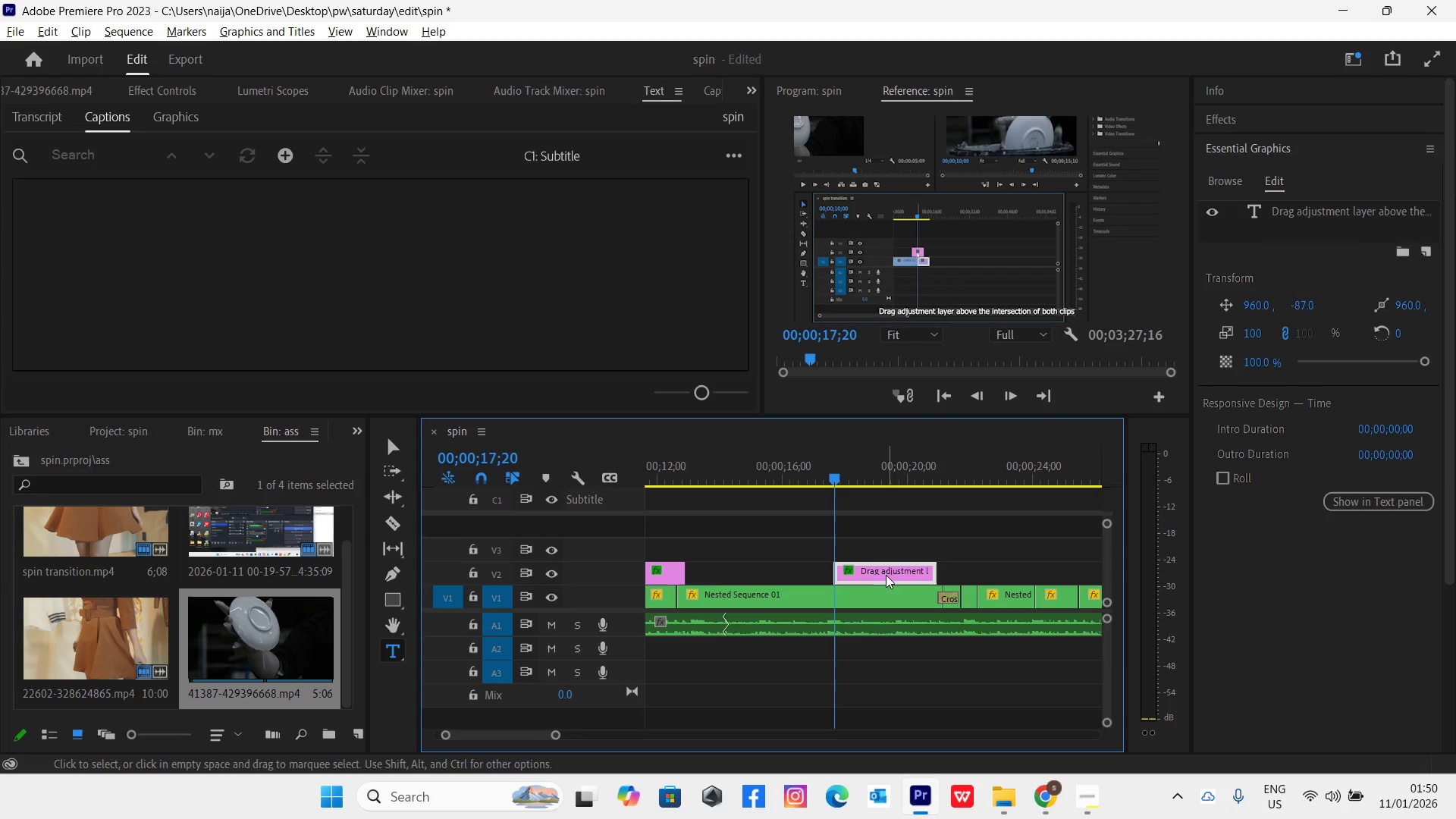 
key(Alt+AltLeft)
 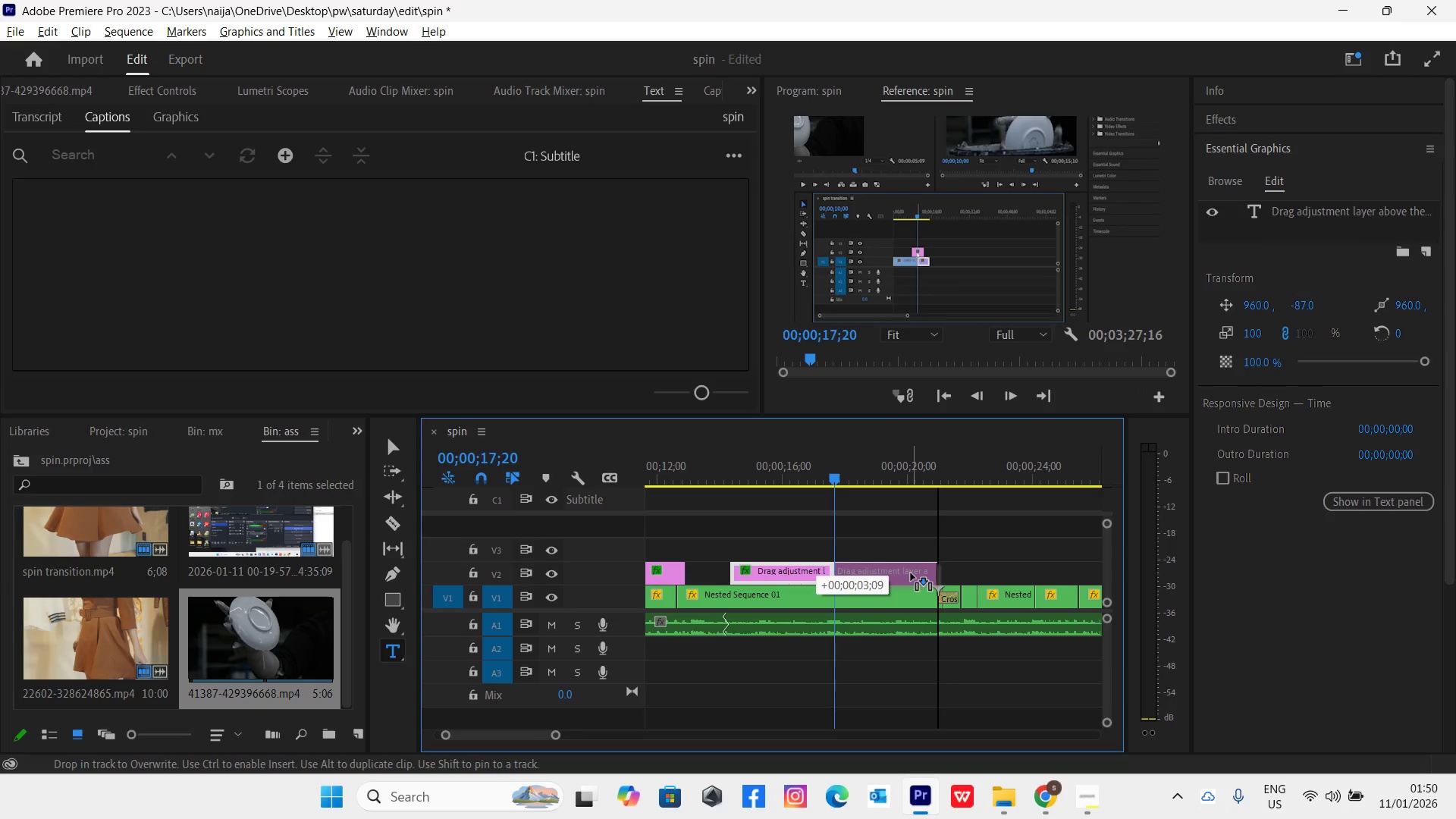 
key(Alt+AltLeft)
 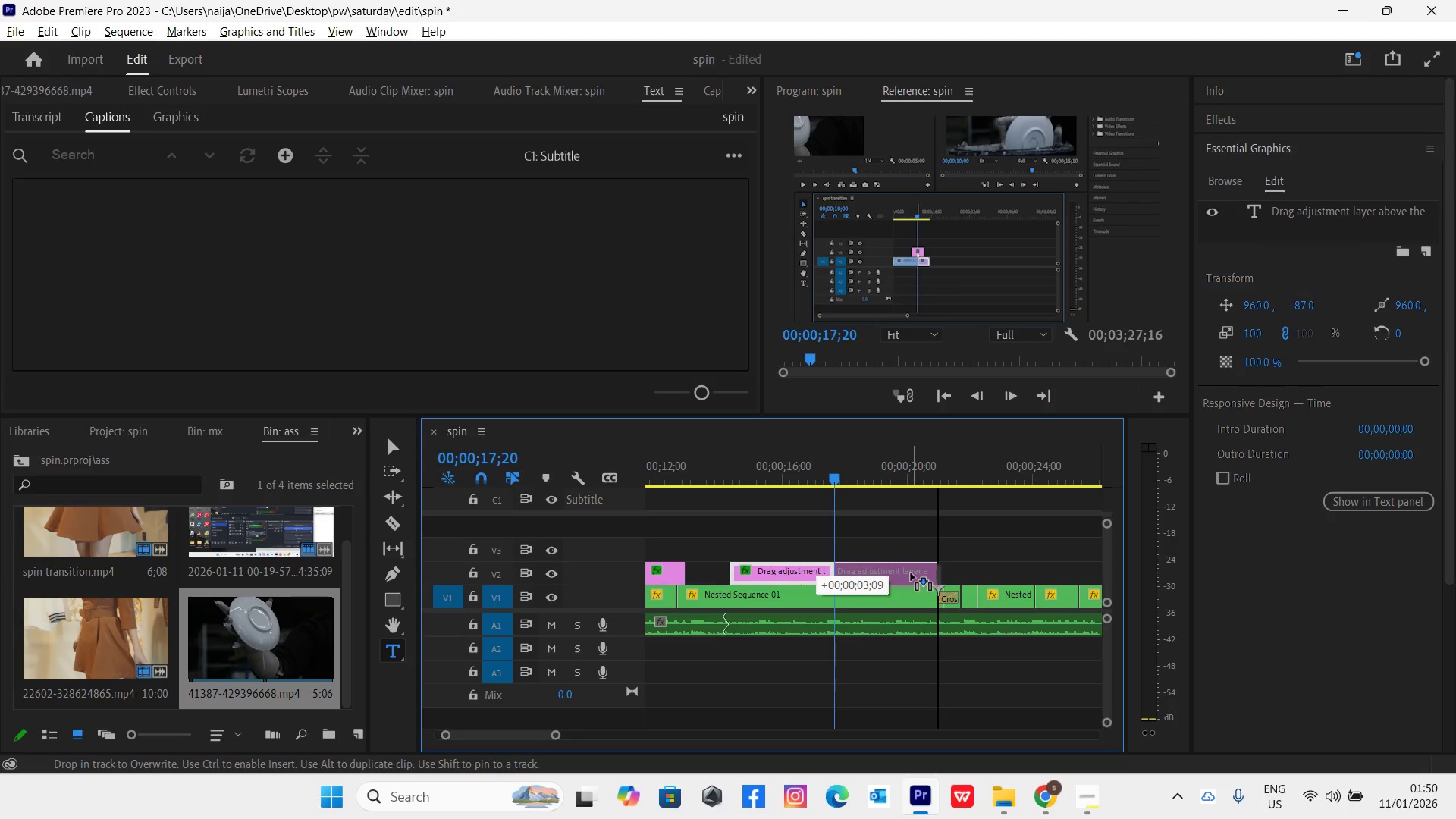 
key(Alt+AltLeft)
 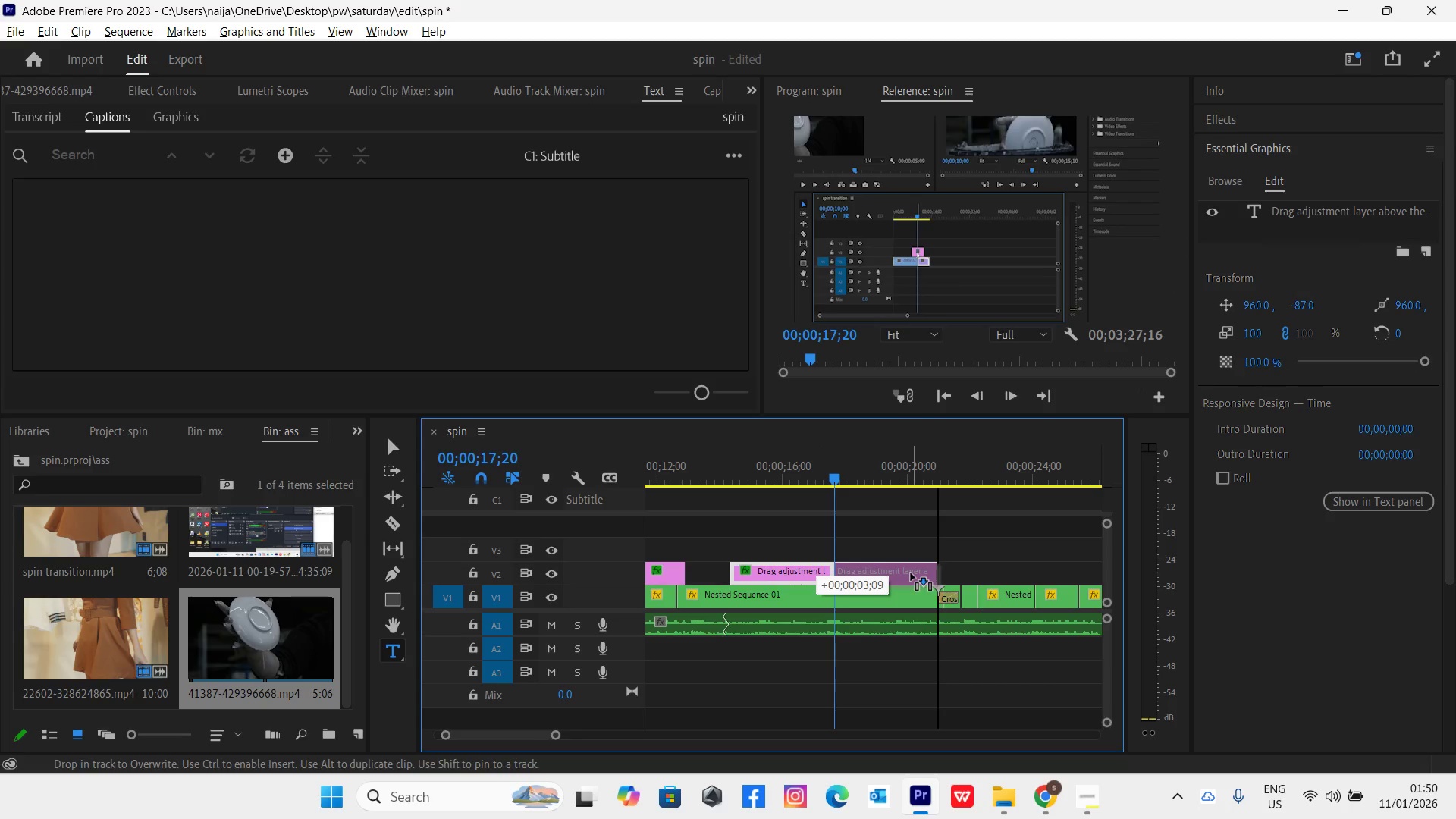 
key(Alt+AltLeft)
 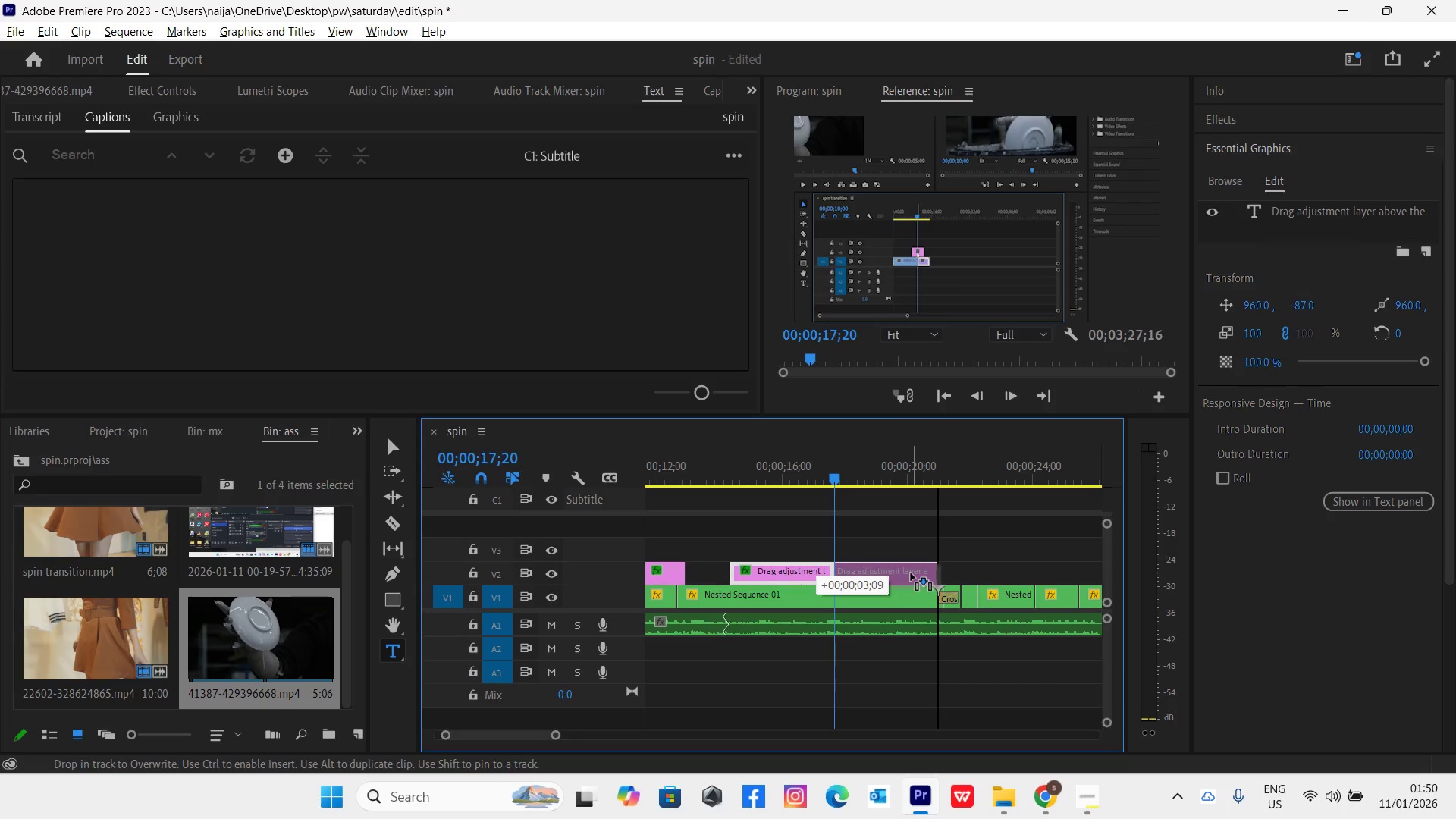 
key(Alt+AltLeft)
 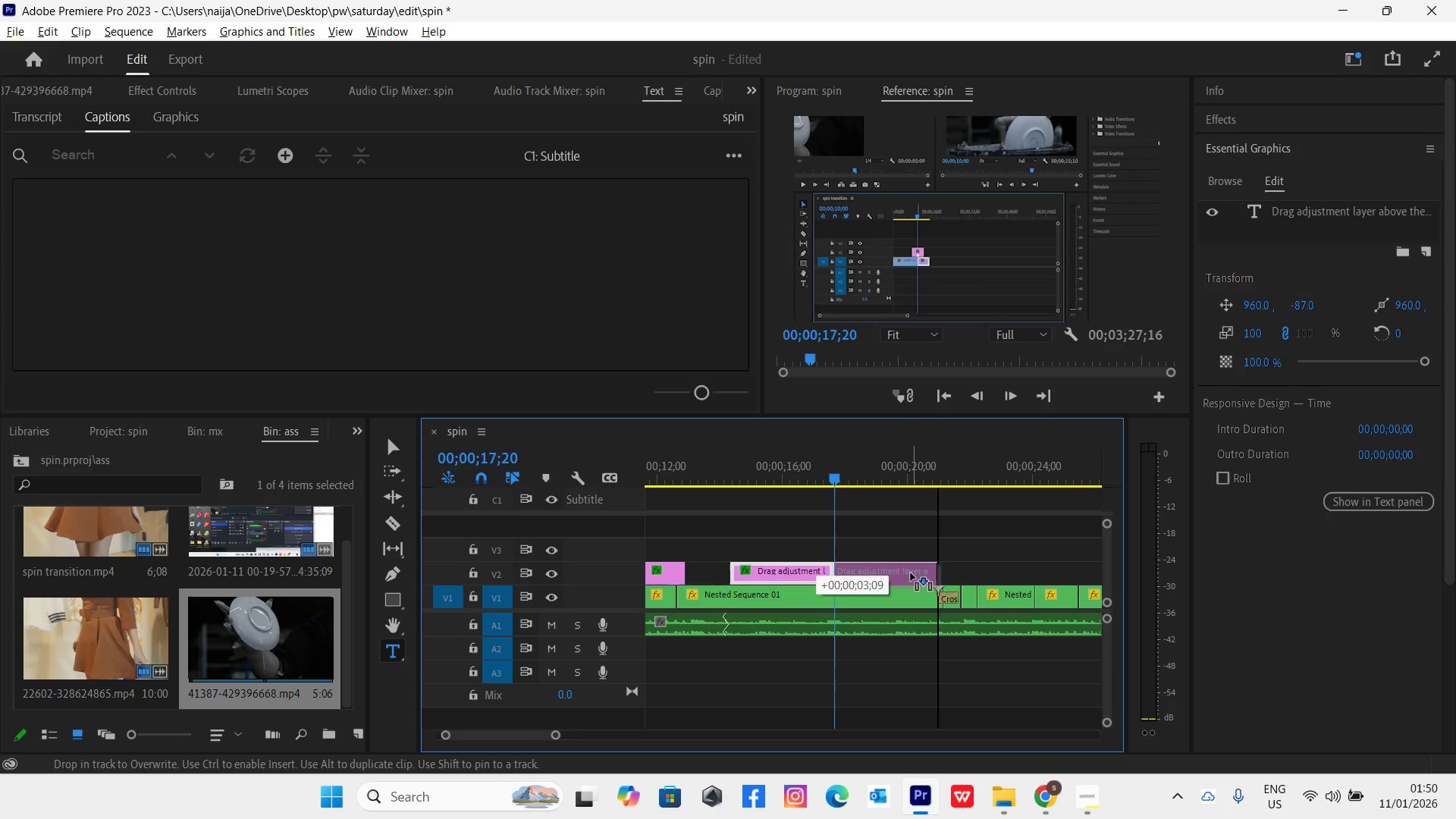 
hold_key(key=AltLeft, duration=3.11)
 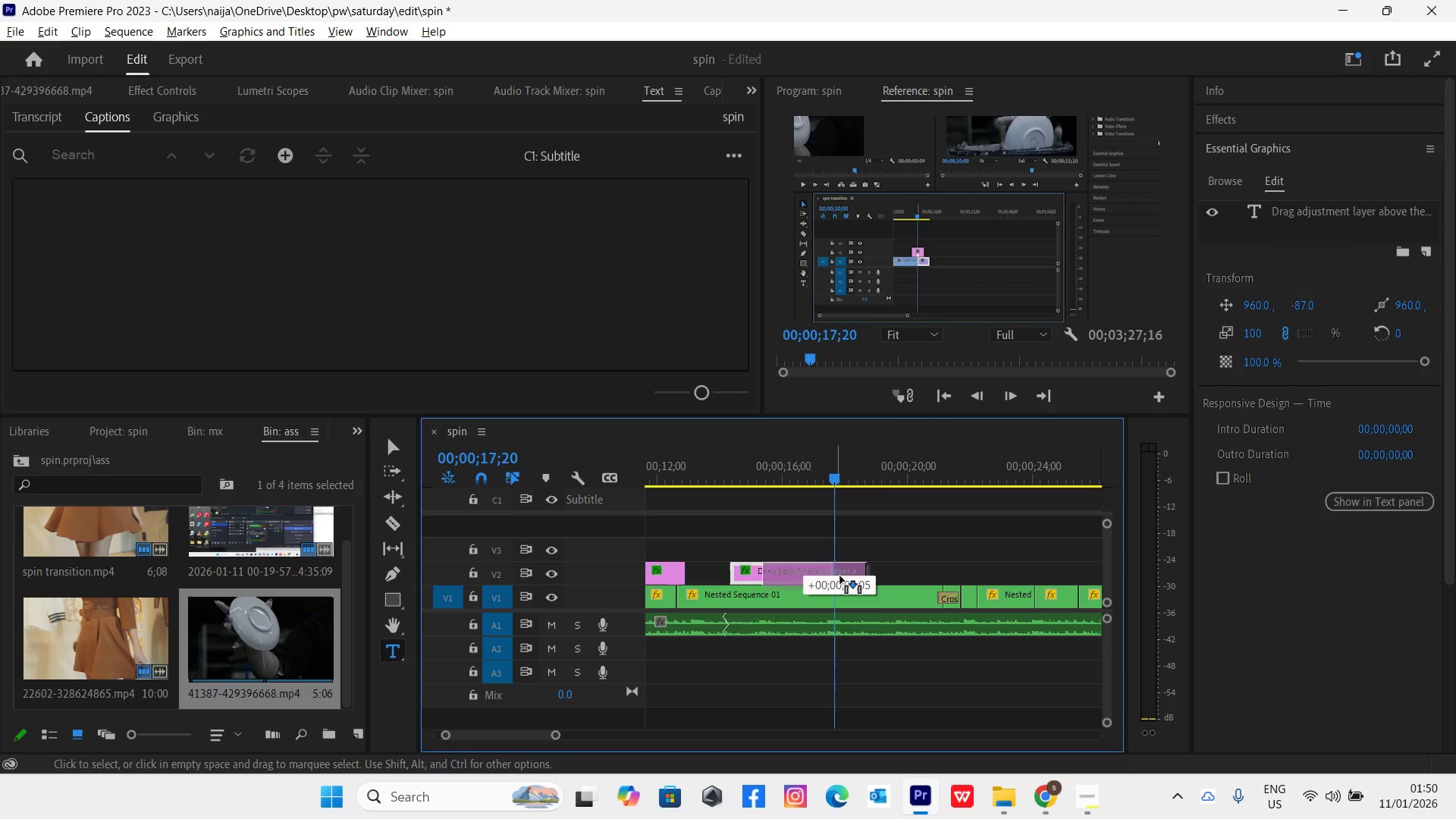 
key(Control+Z)
 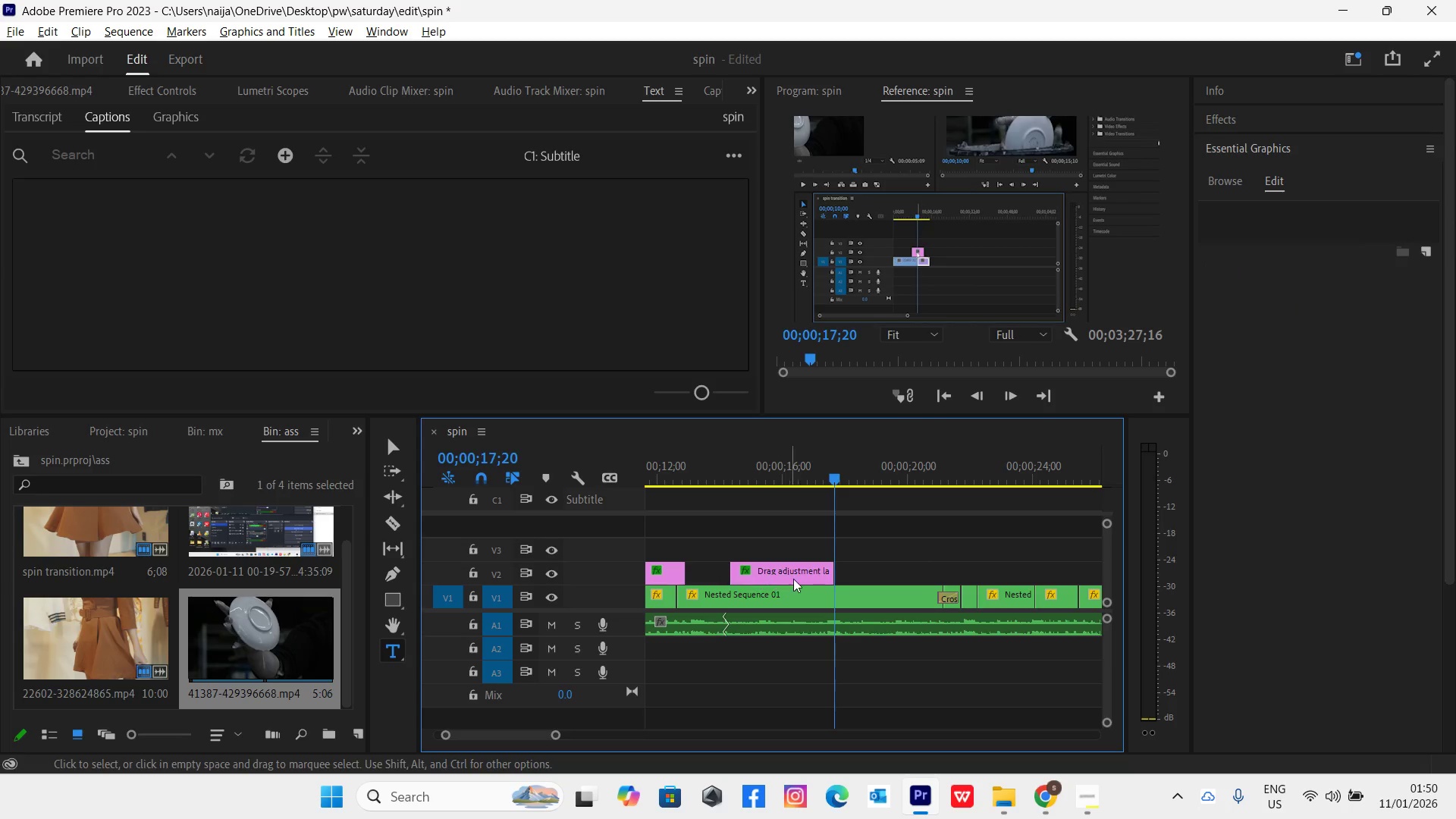 
left_click([821, 578])
 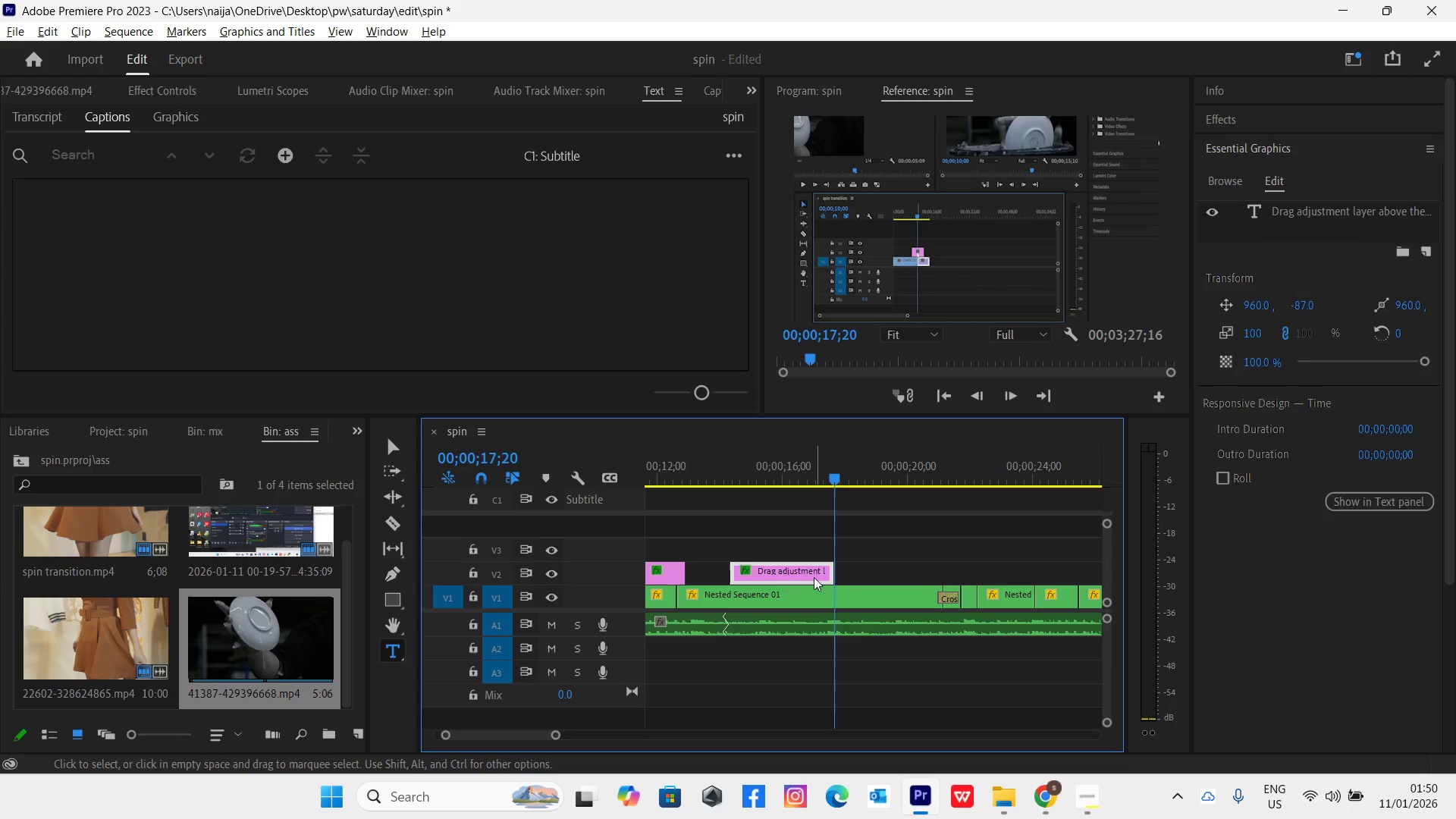 
hold_key(key=AltLeft, duration=1.51)
left_click_drag(start_coordinate=[802, 573], to_coordinate=[899, 577])
 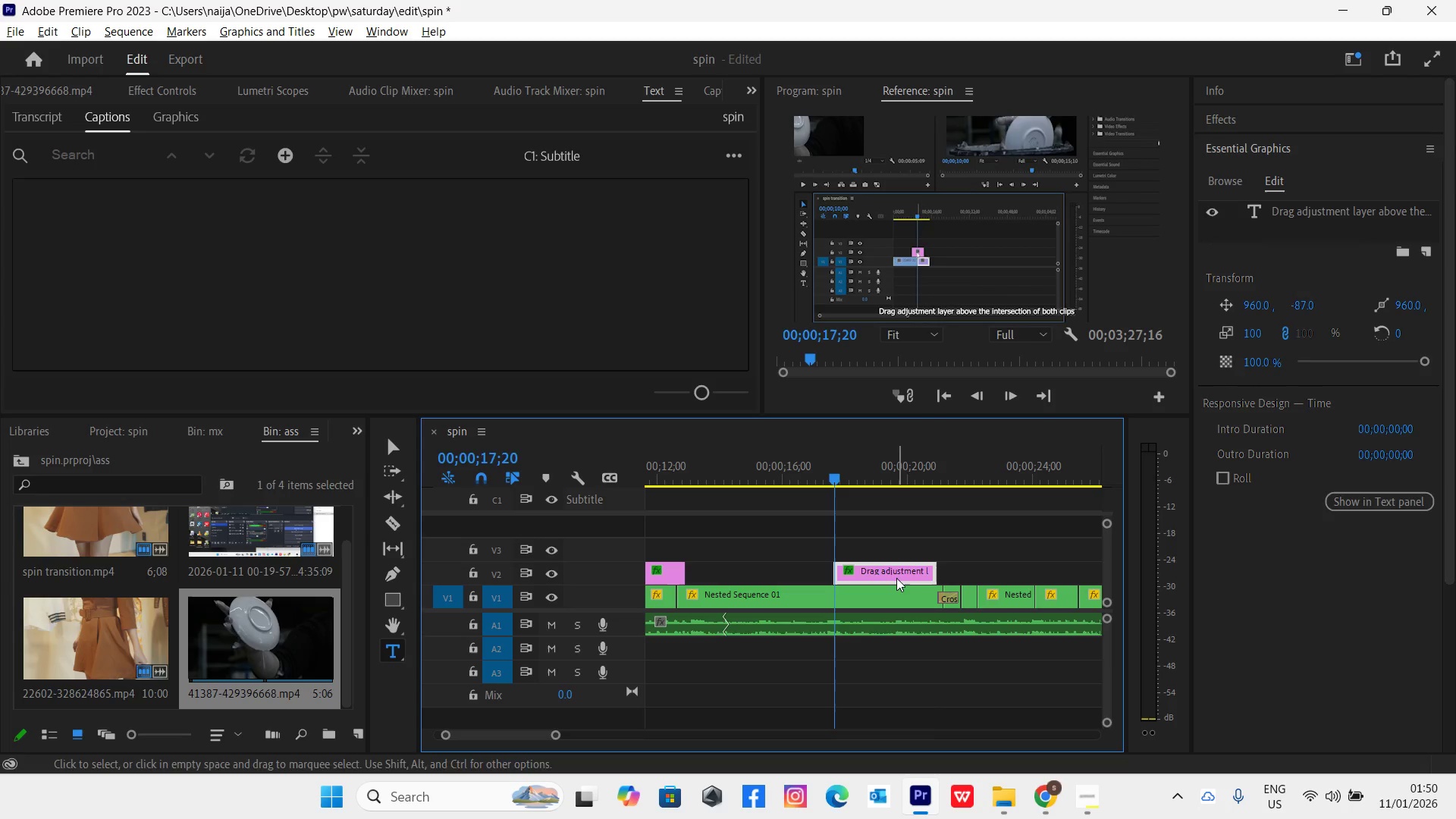 
key(Alt+AltLeft)
 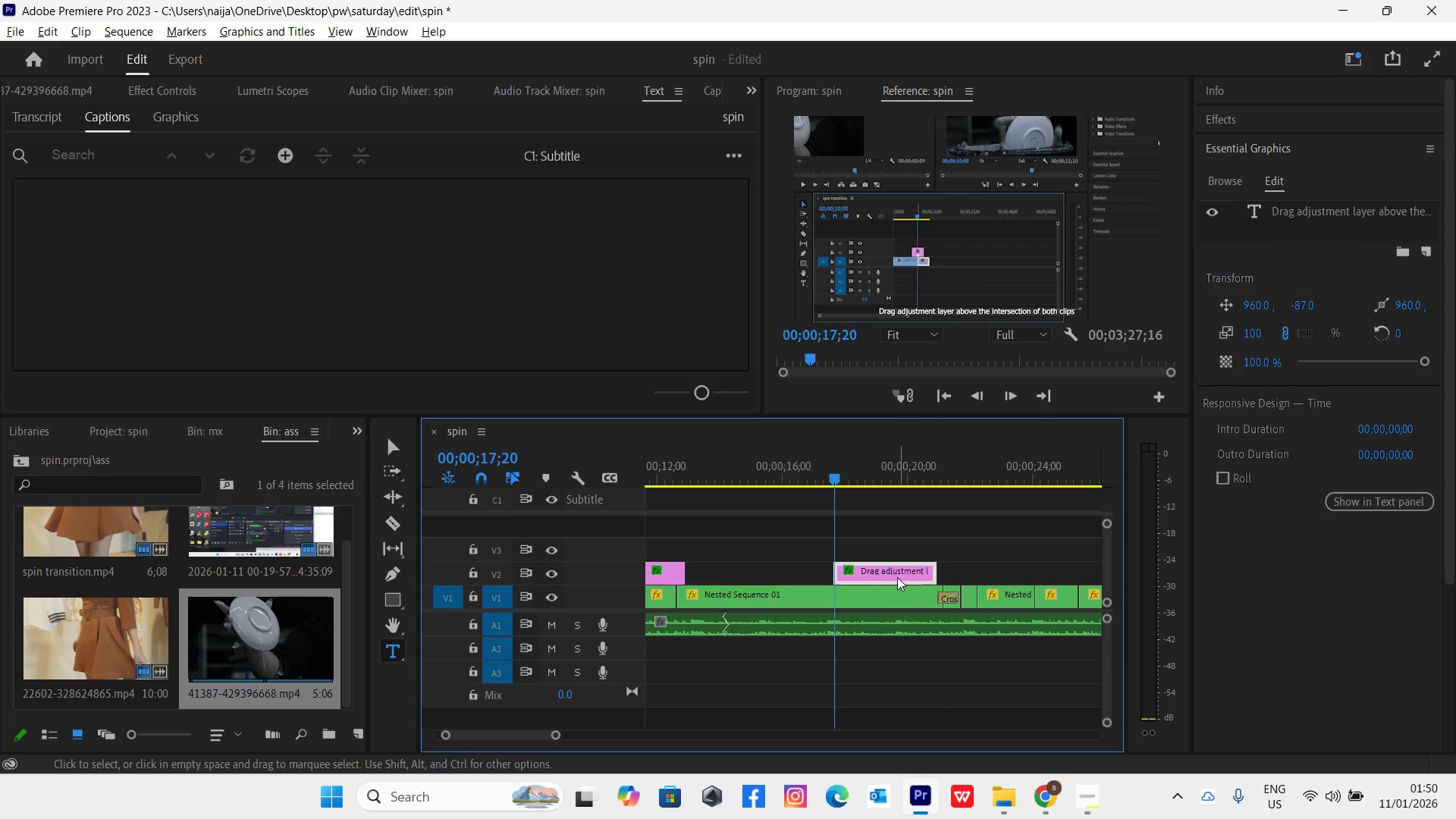 
key(Control+Z)
 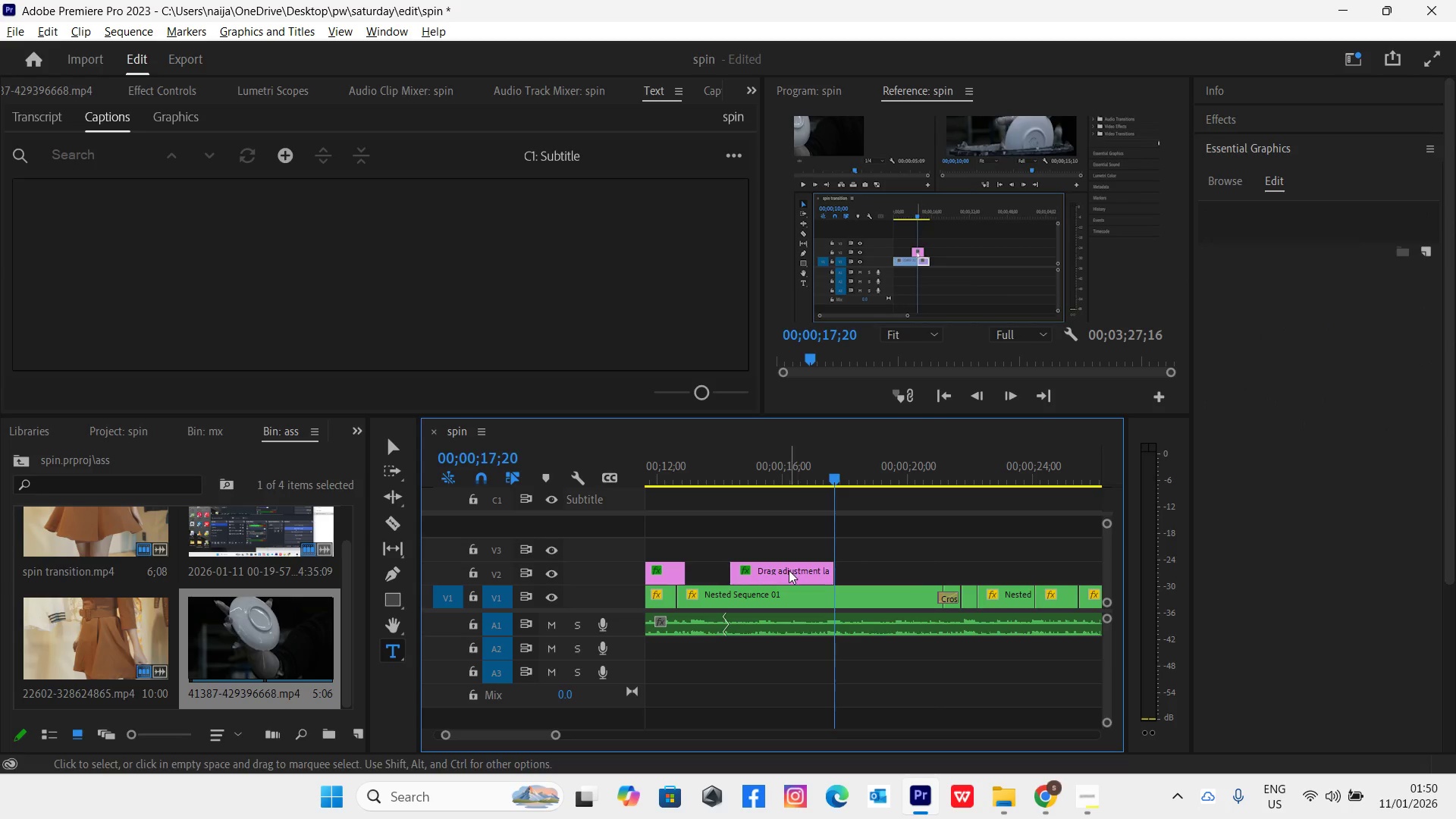 
left_click([789, 570])
 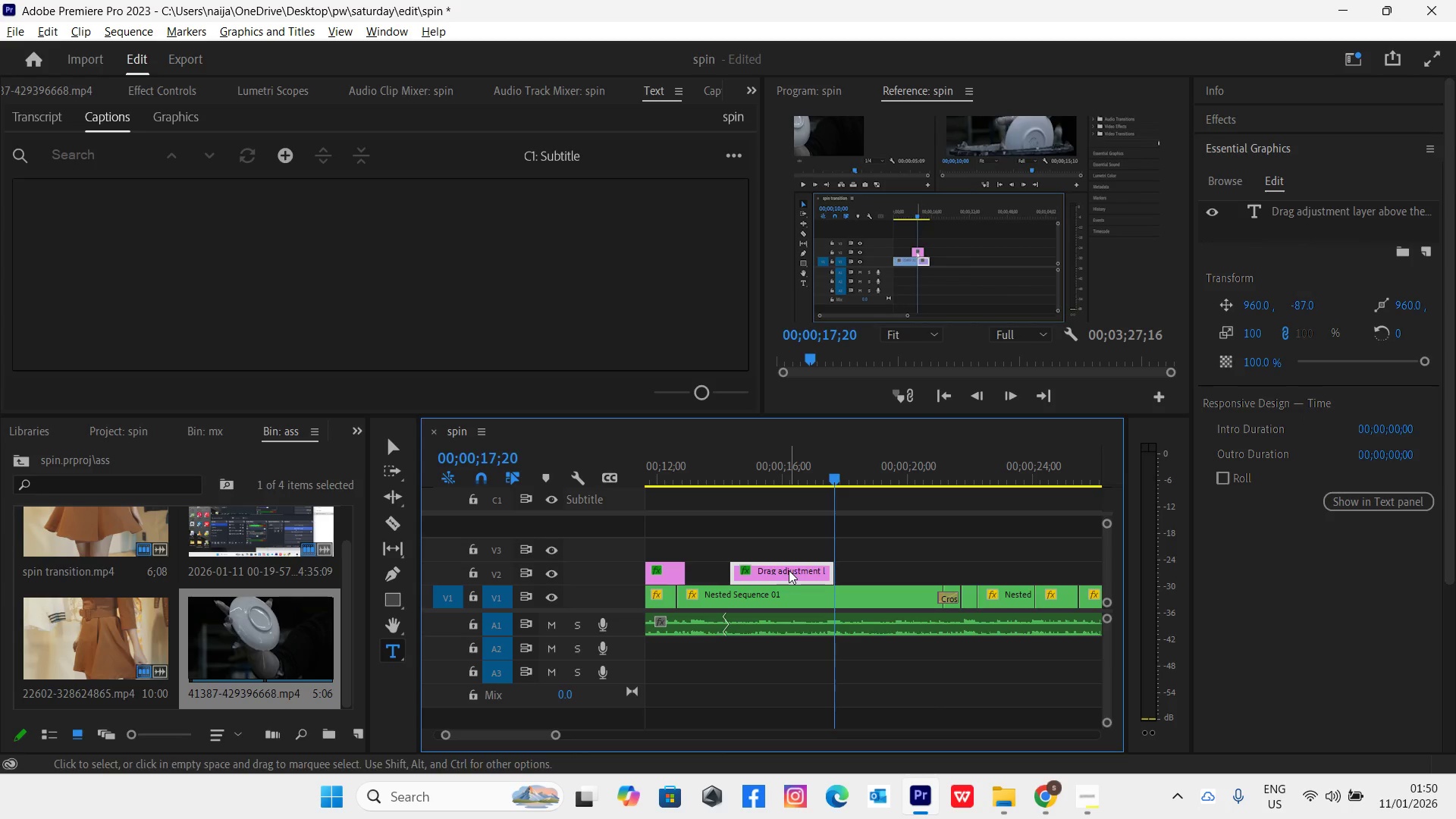 
hold_key(key=AltLeft, duration=1.5)
left_click_drag(start_coordinate=[789, 570], to_coordinate=[882, 574])
 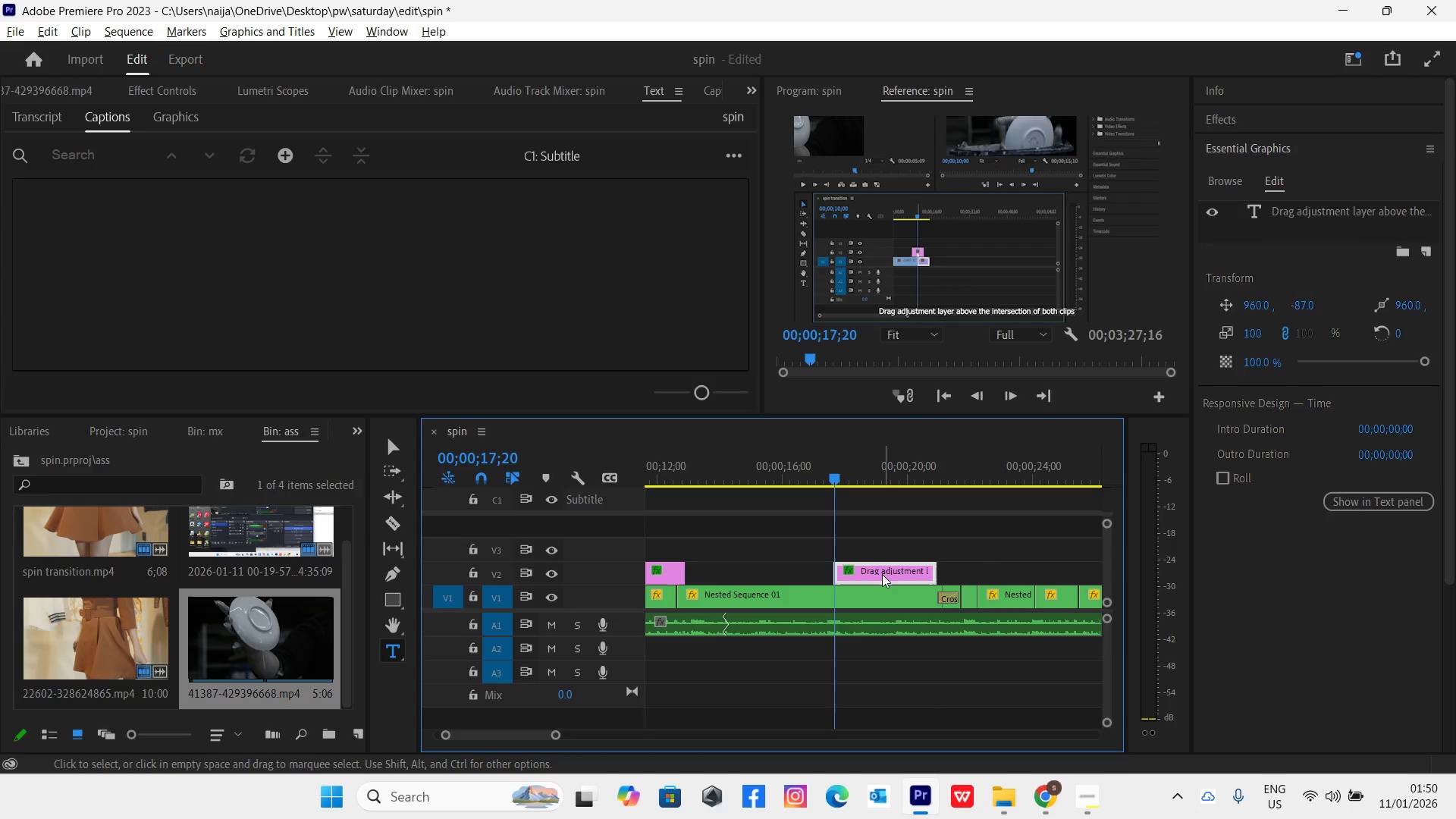 
key(Alt+AltLeft)
 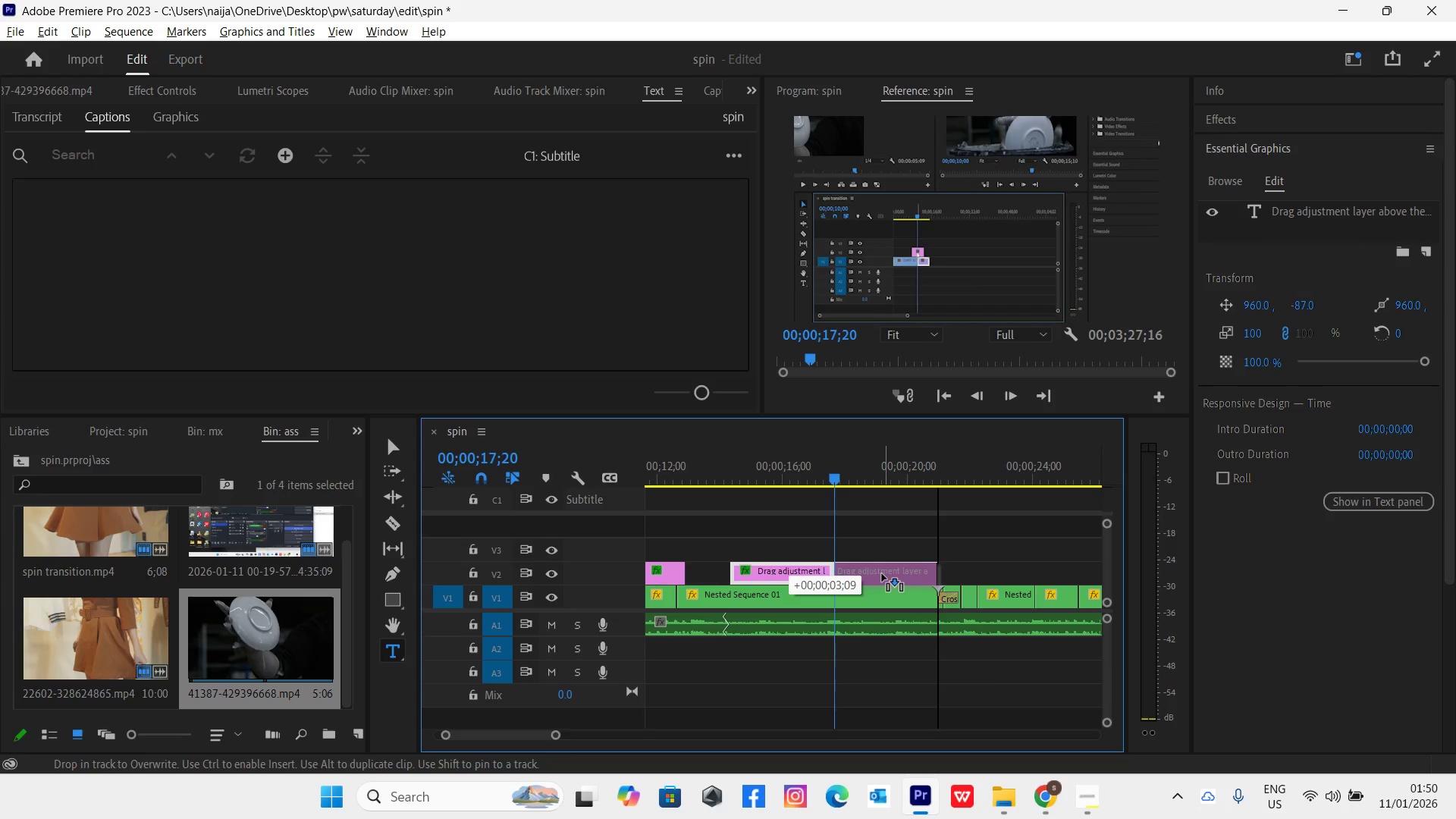 
key(Alt+AltLeft)
 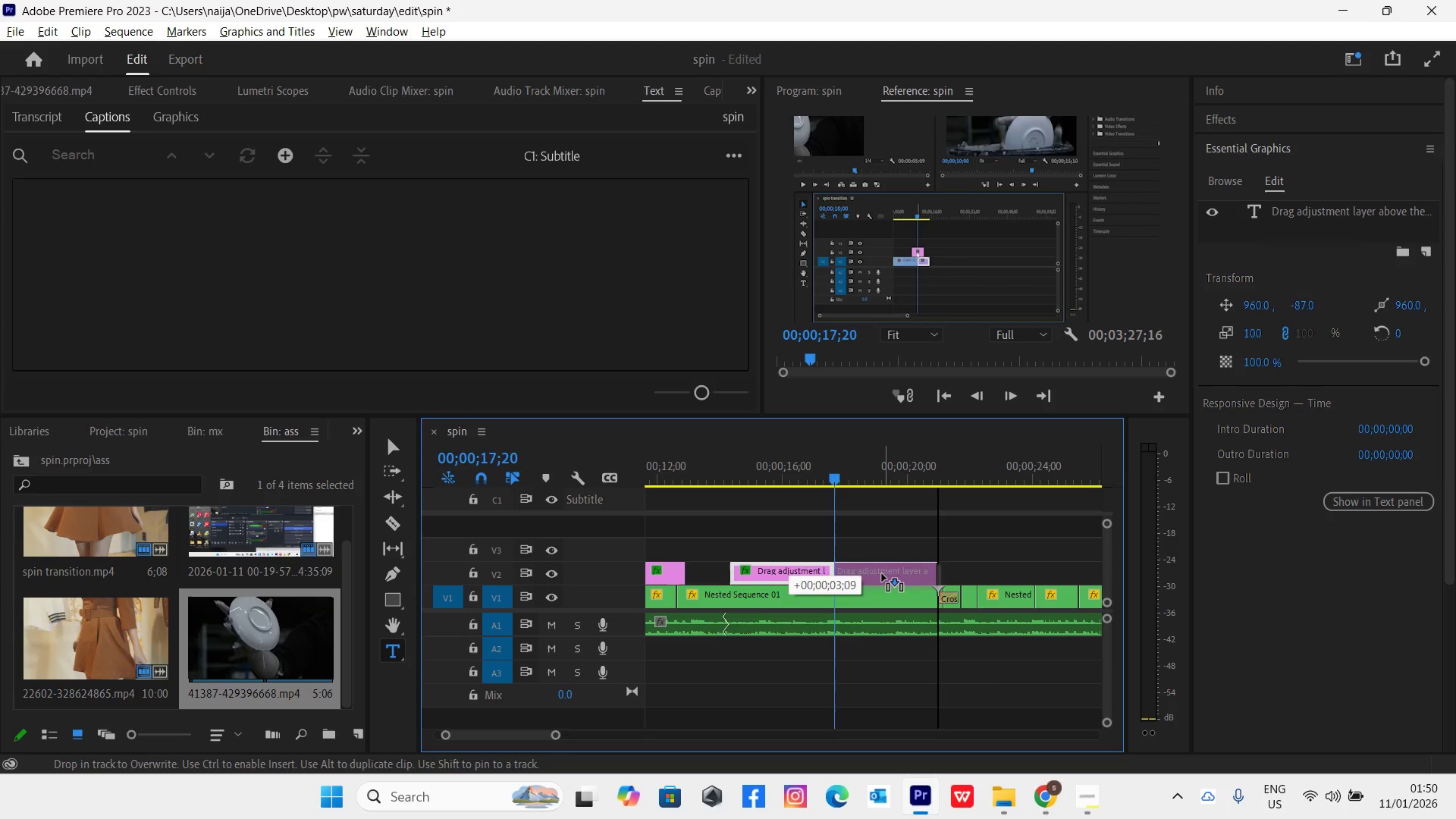 
key(Alt+AltLeft)
 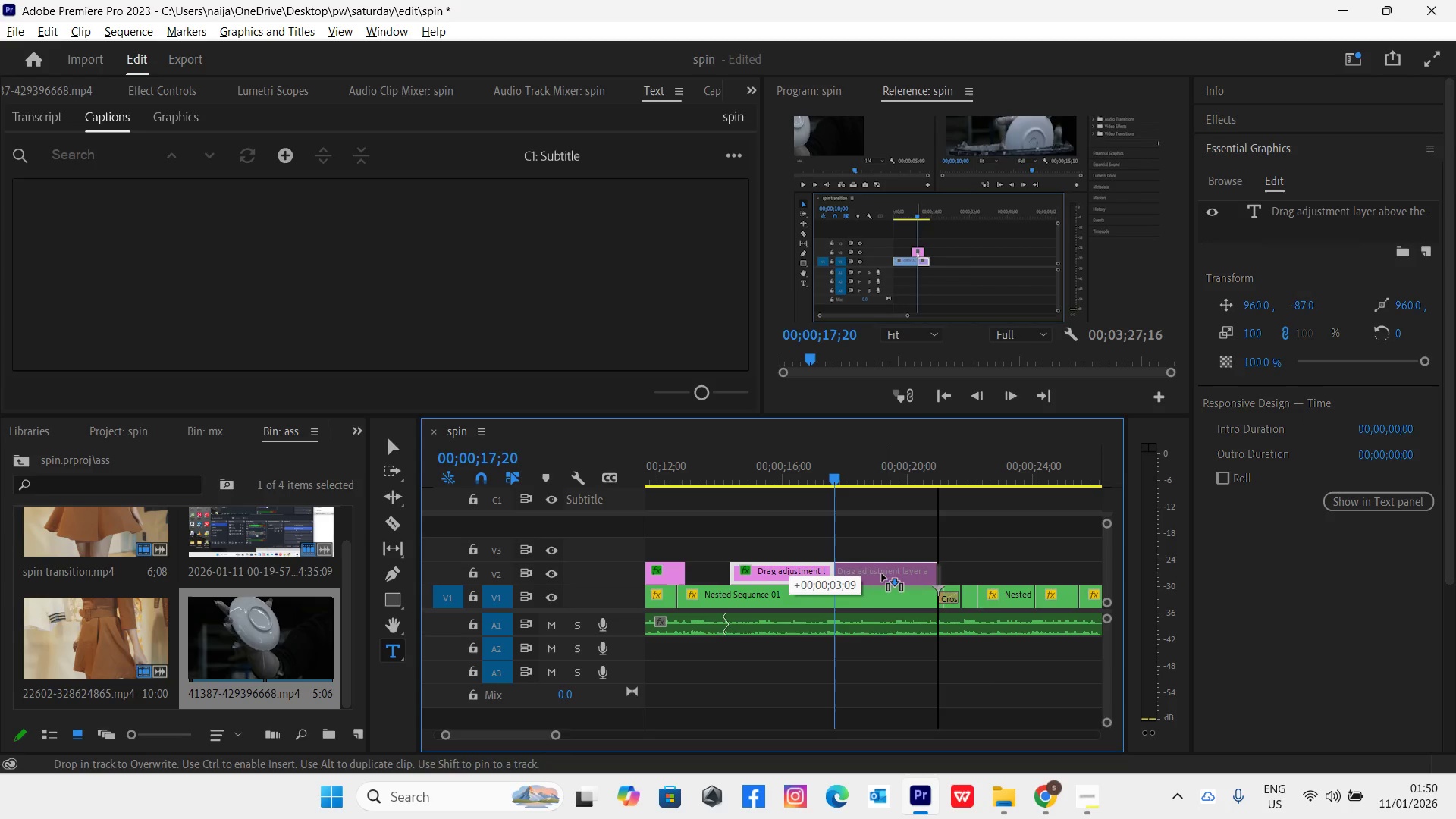 
key(Alt+AltLeft)
 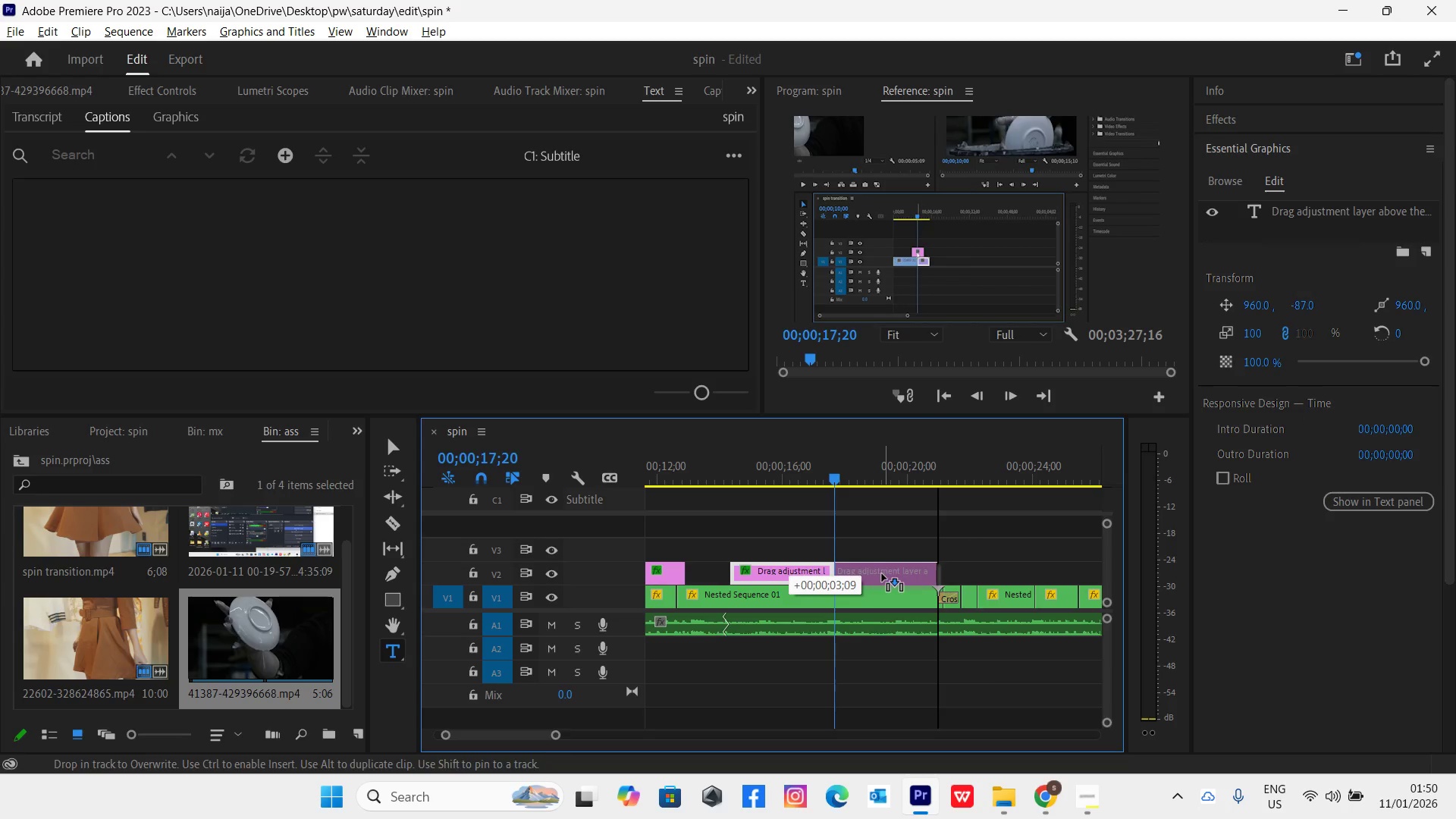 
key(Alt+AltLeft)
 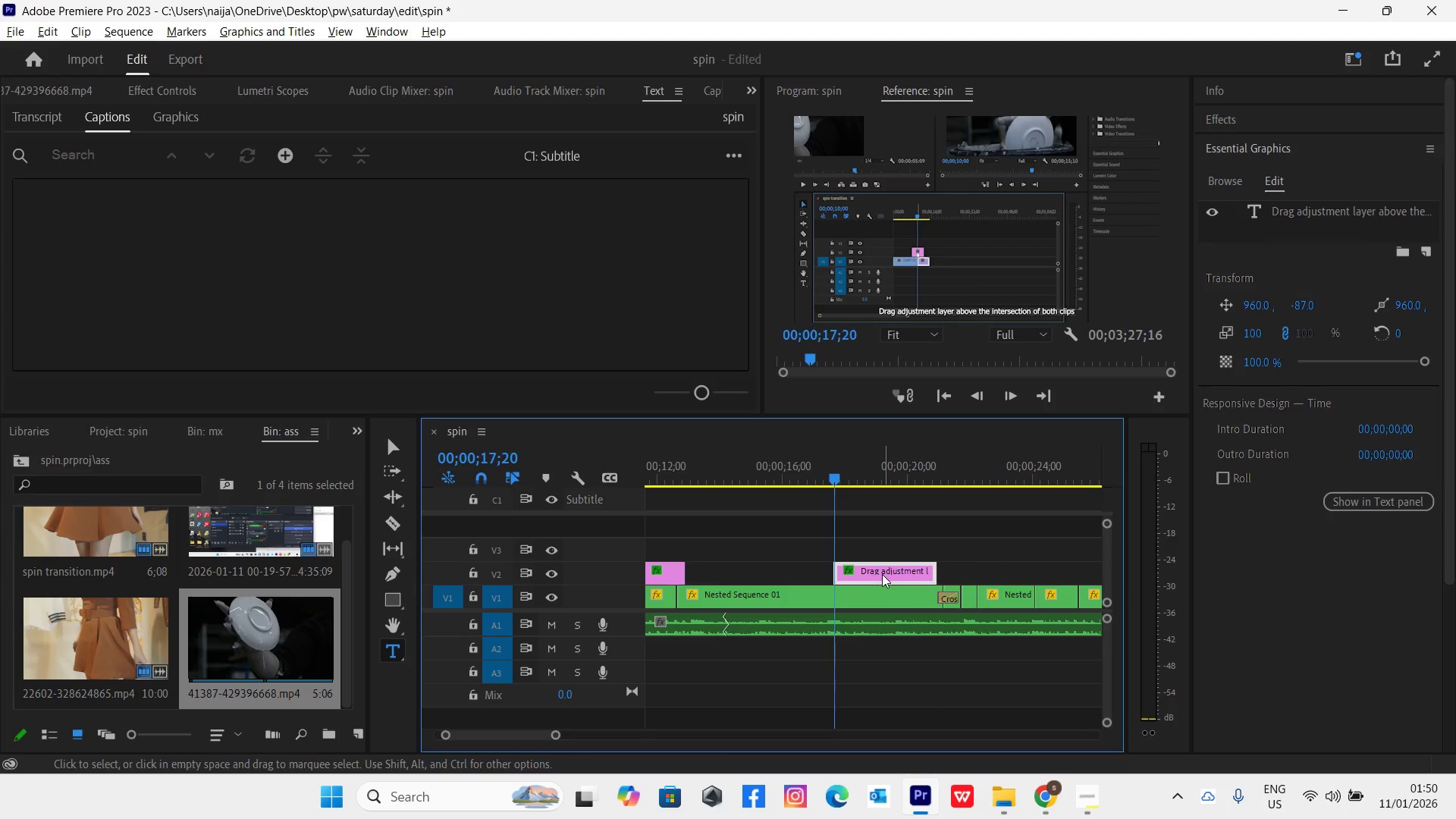 
key(Control+Z)
 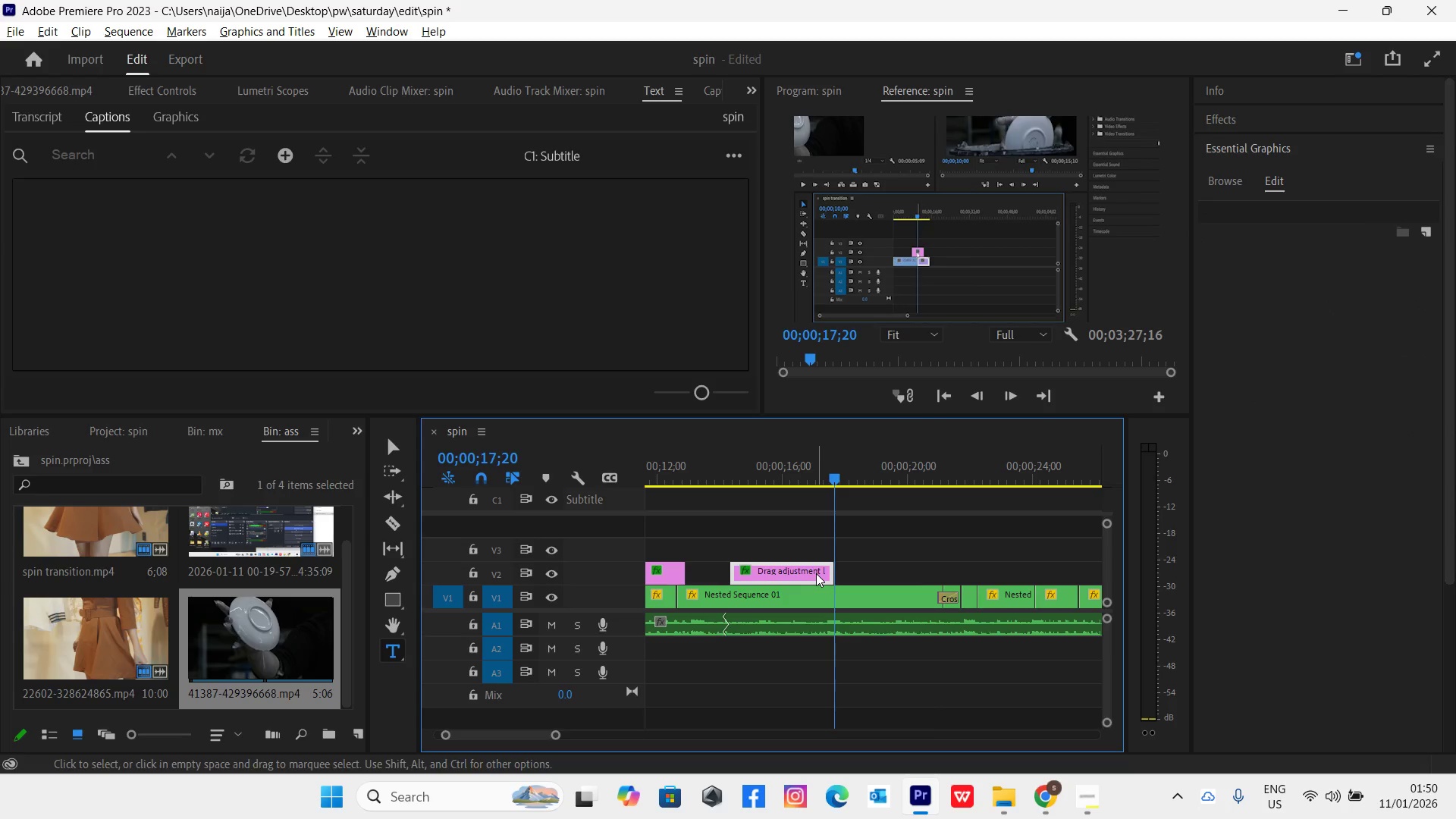 
hold_key(key=AltLeft, duration=1.41)
left_click_drag(start_coordinate=[816, 573], to_coordinate=[819, 558])
 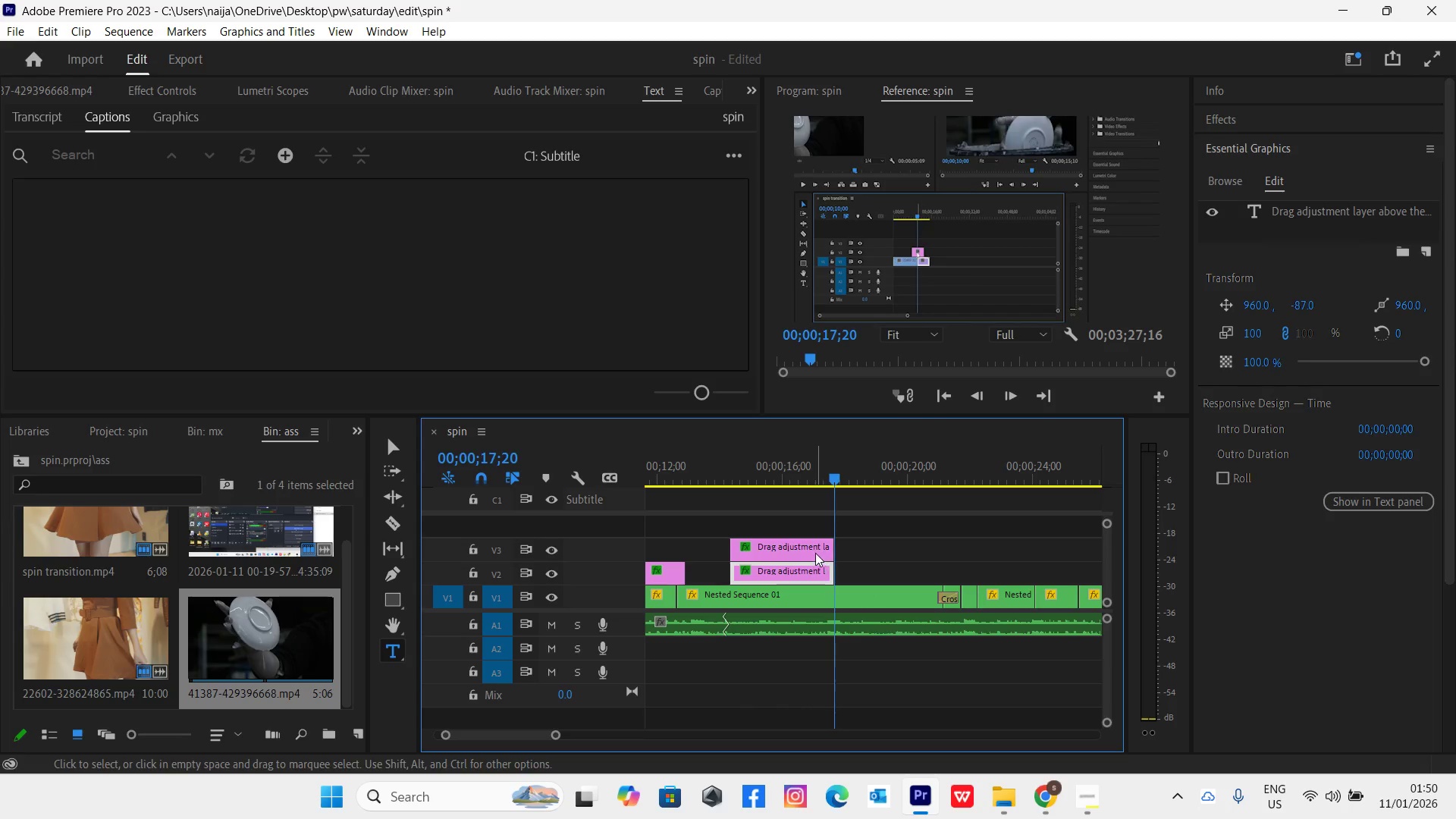 
left_click_drag(start_coordinate=[814, 552], to_coordinate=[912, 557])
 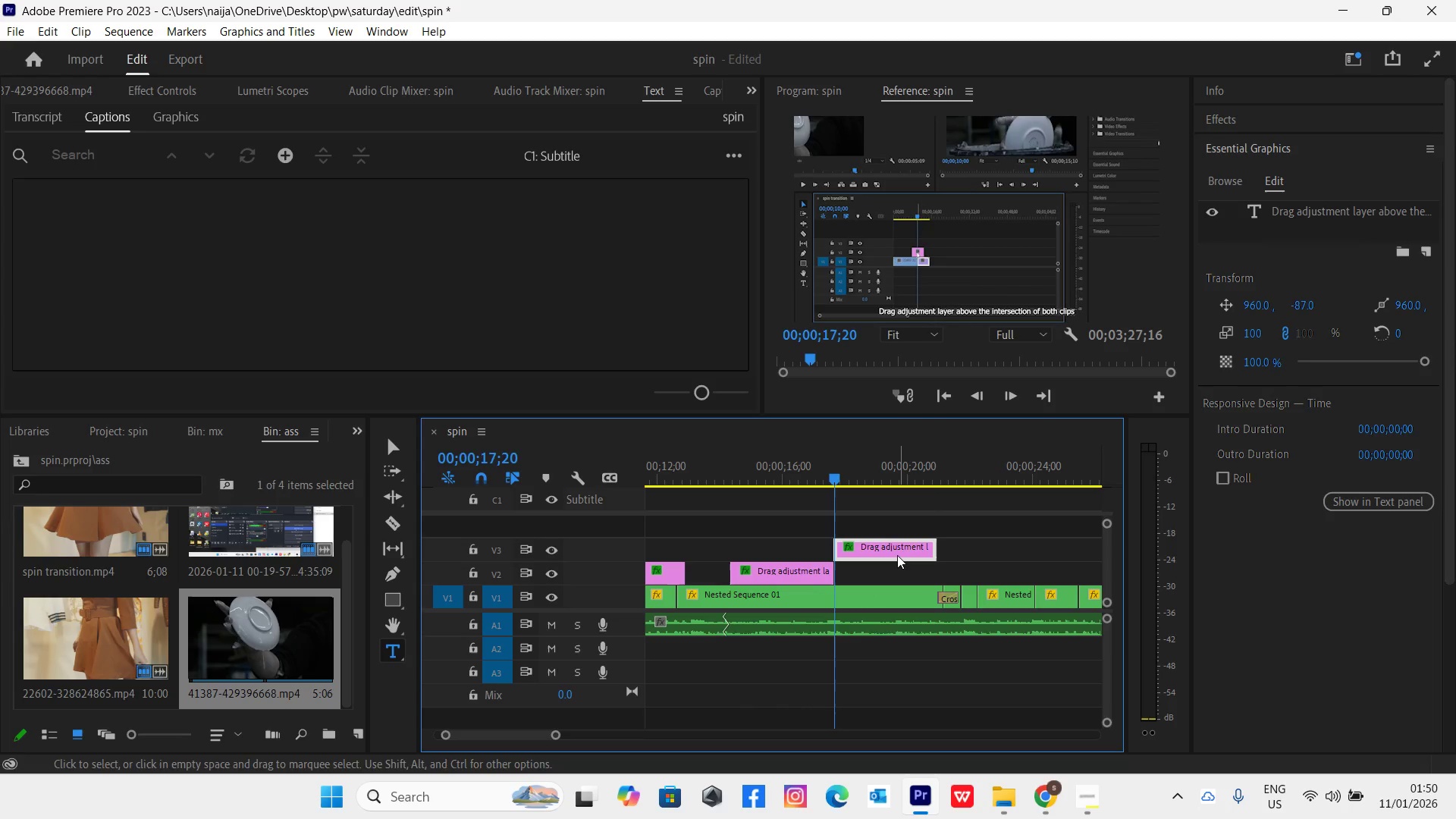 
left_click_drag(start_coordinate=[897, 555], to_coordinate=[897, 569])
 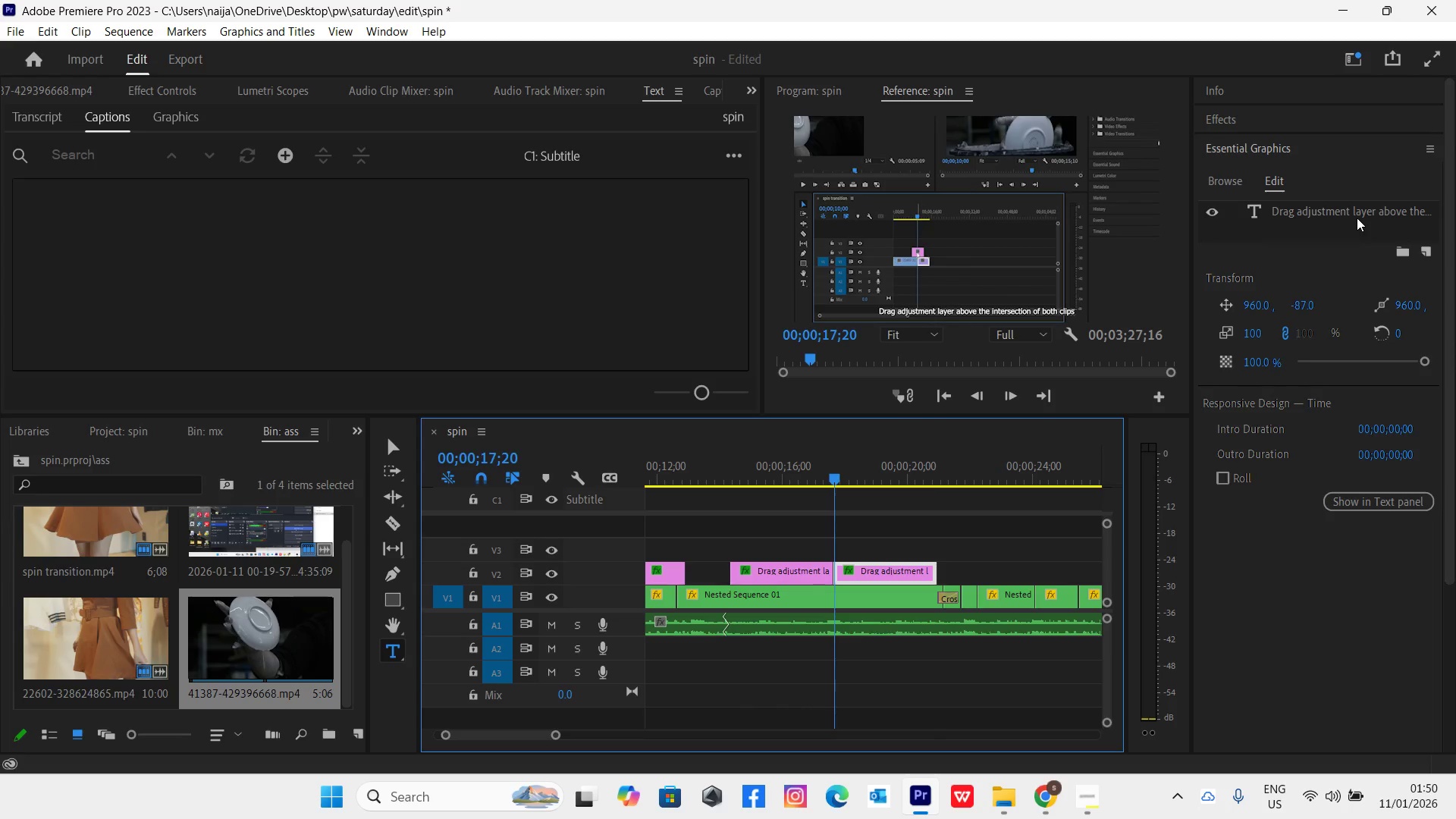 
double_click([1355, 212])
 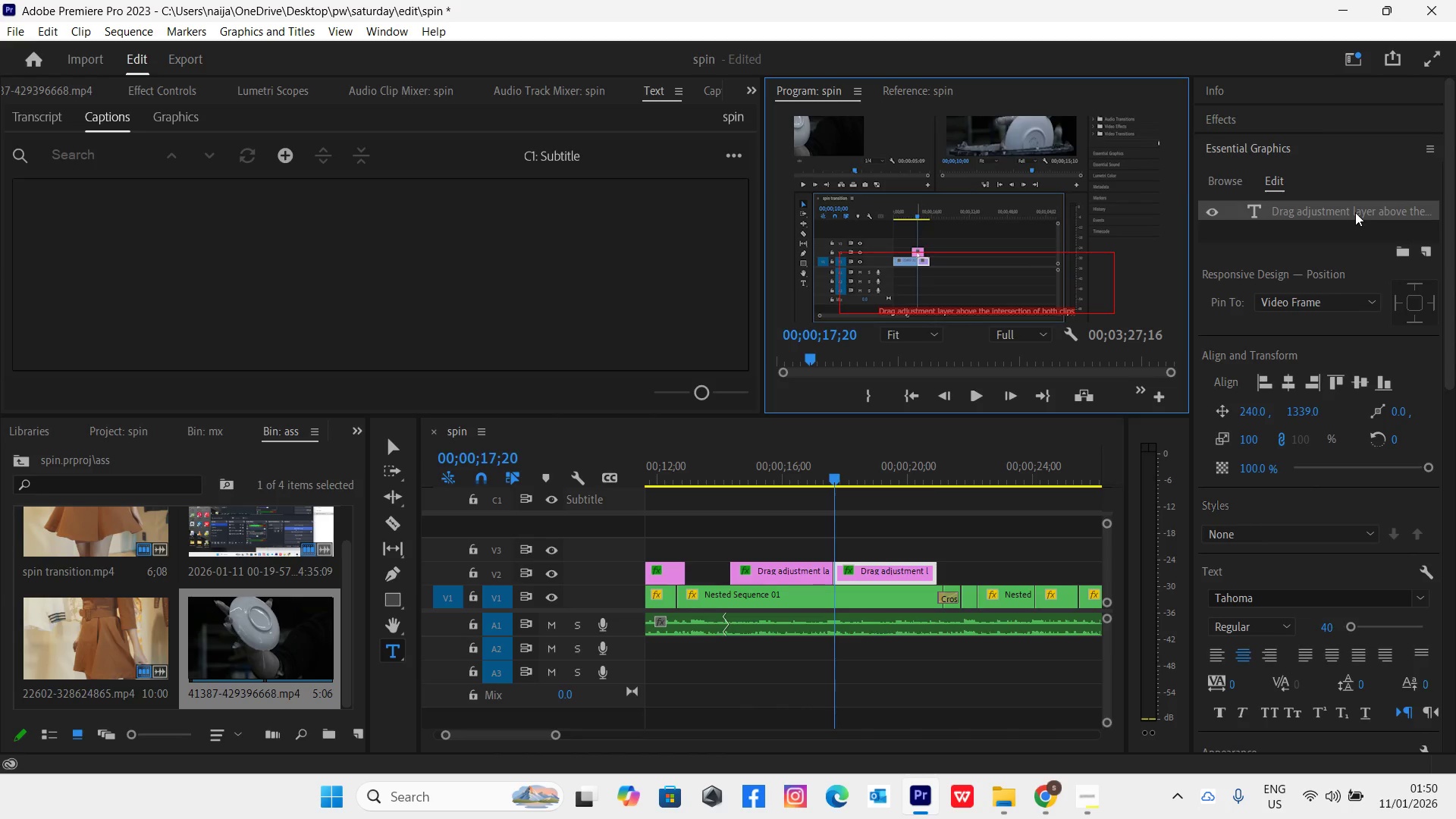 
type(Hold ALT +nLeft Click +)
 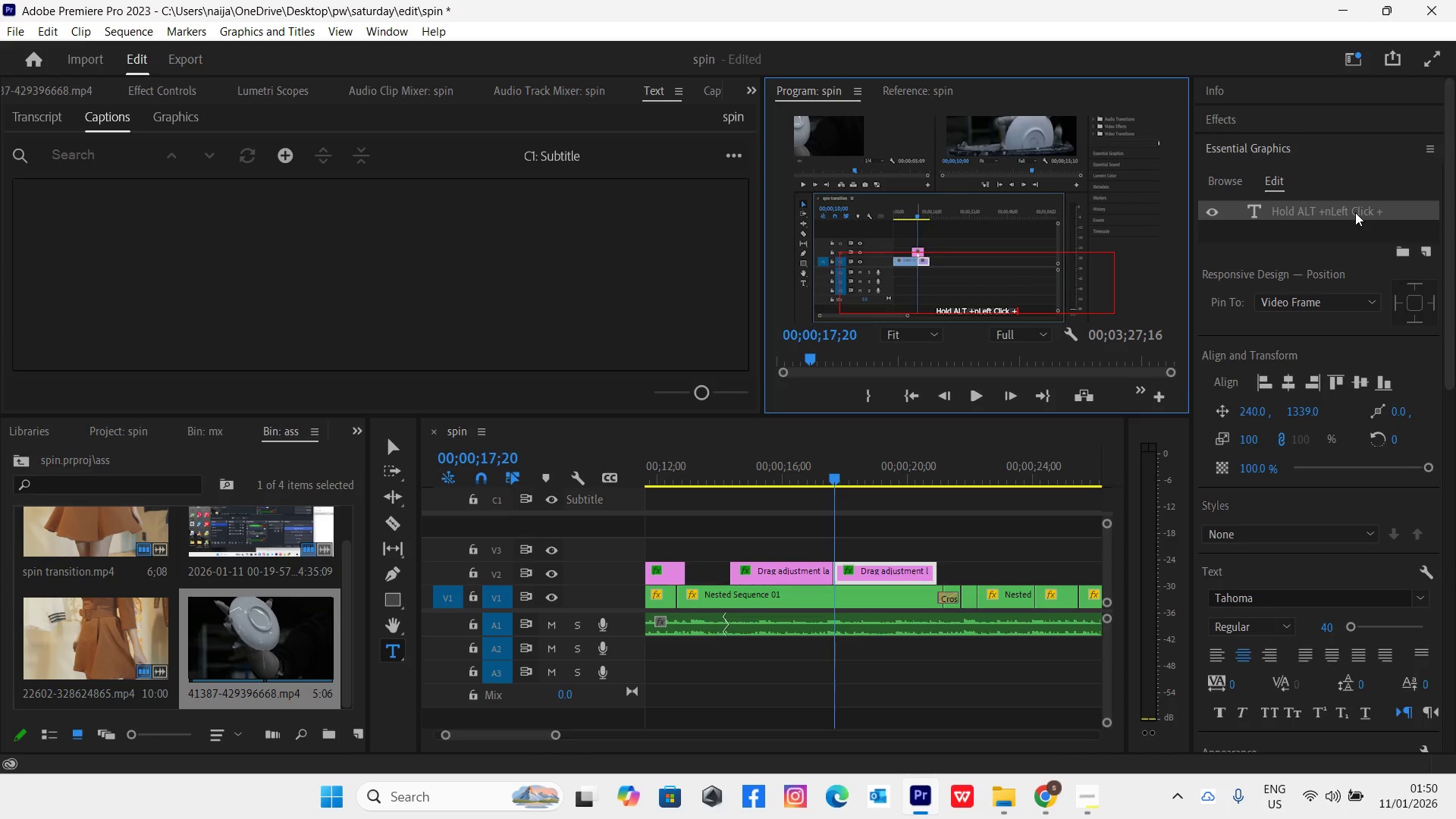 
hold_key(key=Backspace, duration=0.8)
 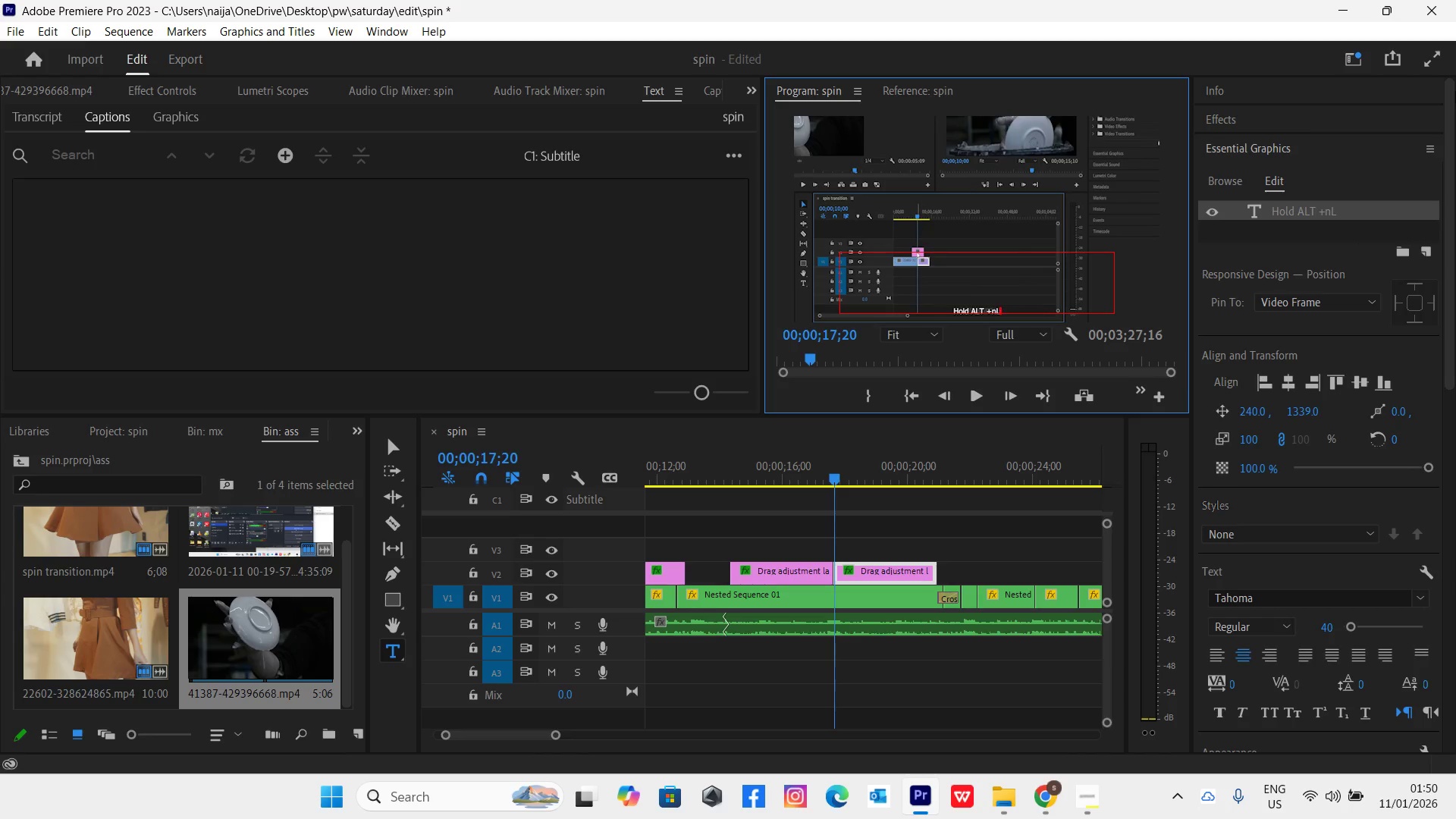 
key(Backspace)
 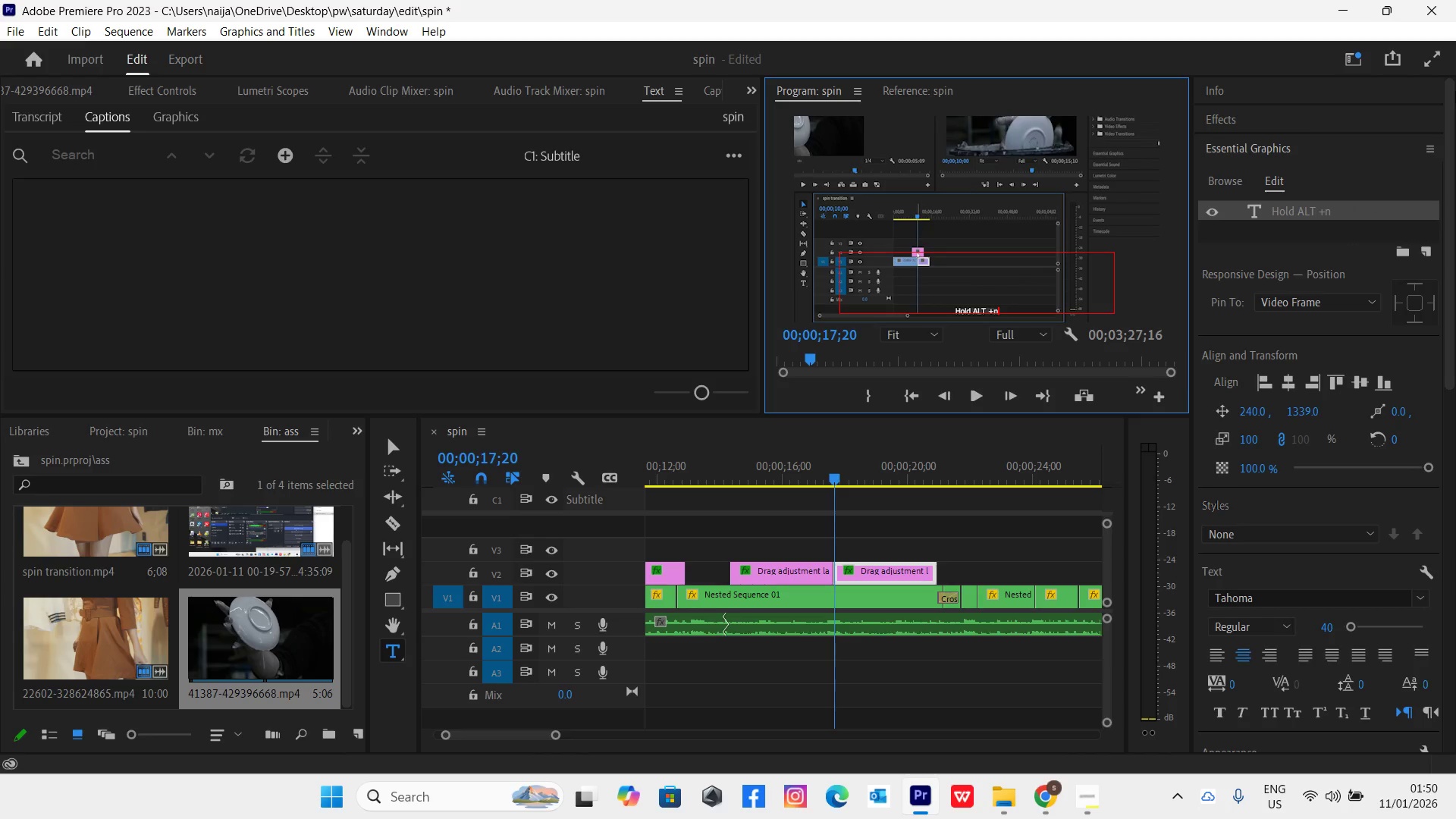 
key(Backspace)
 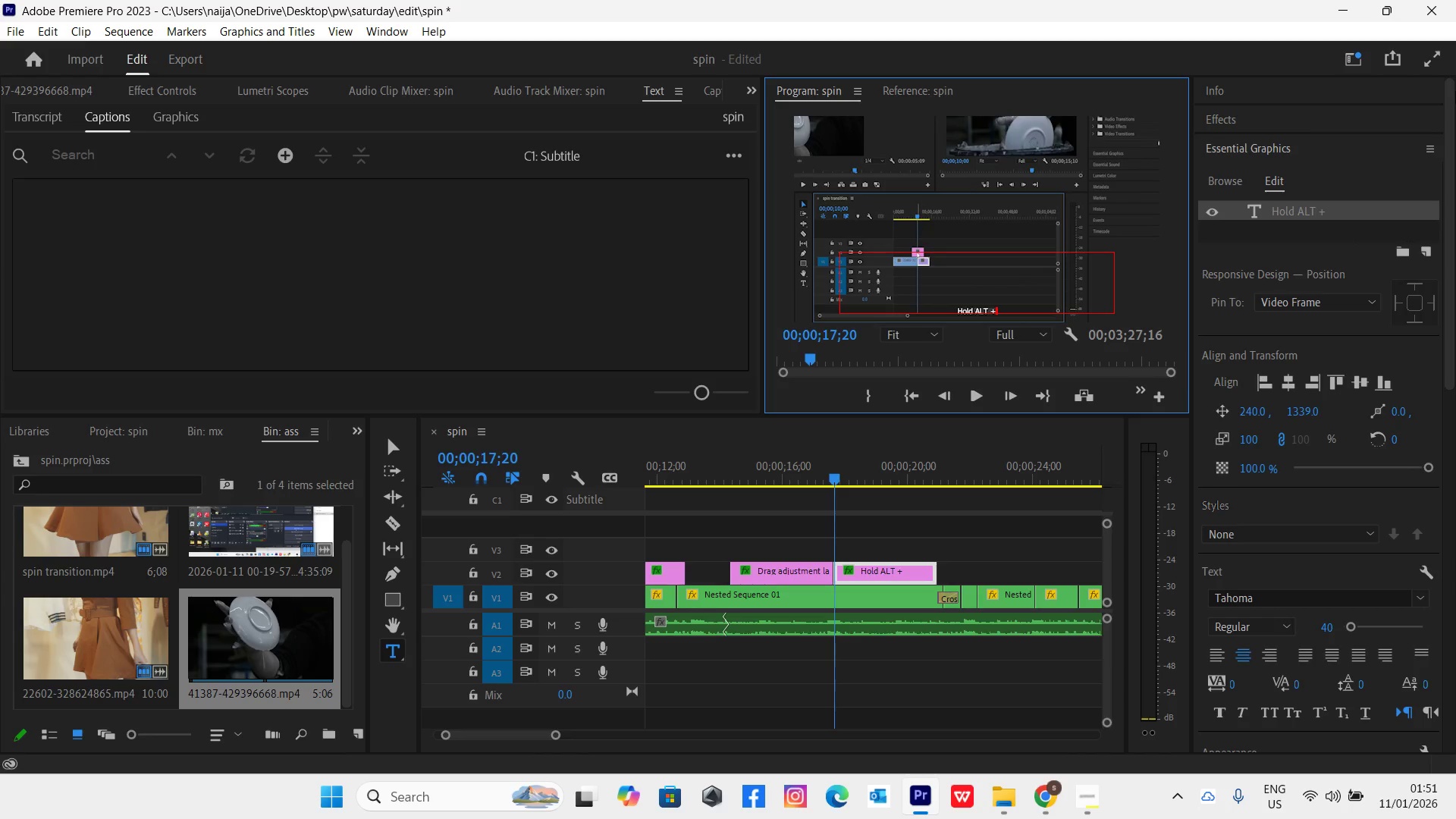 
wait(16.48)
 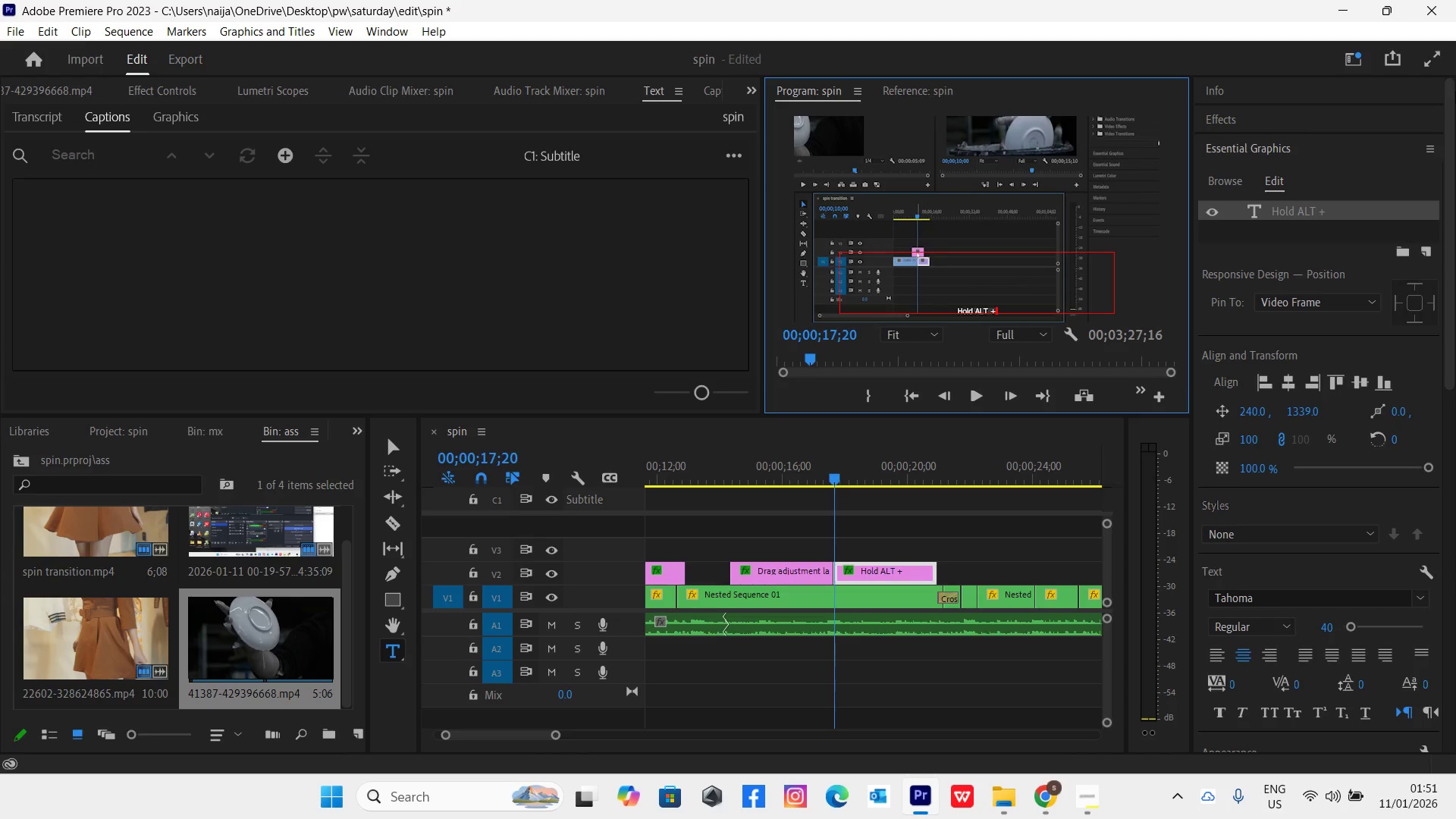 
key(Backspace)
key(Backspace)
type(, left click and )
 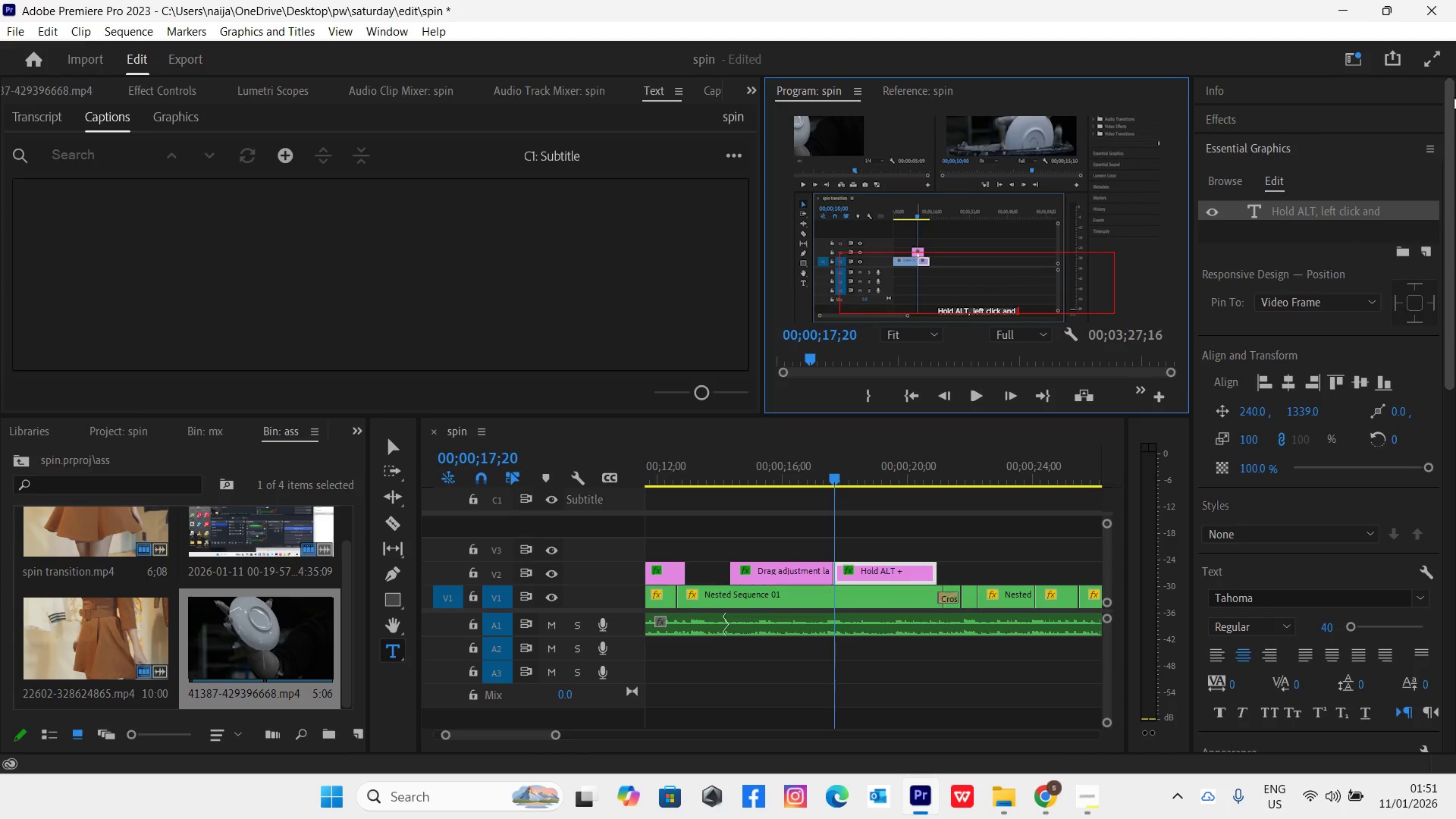 
type(drag up to Duplicate)
 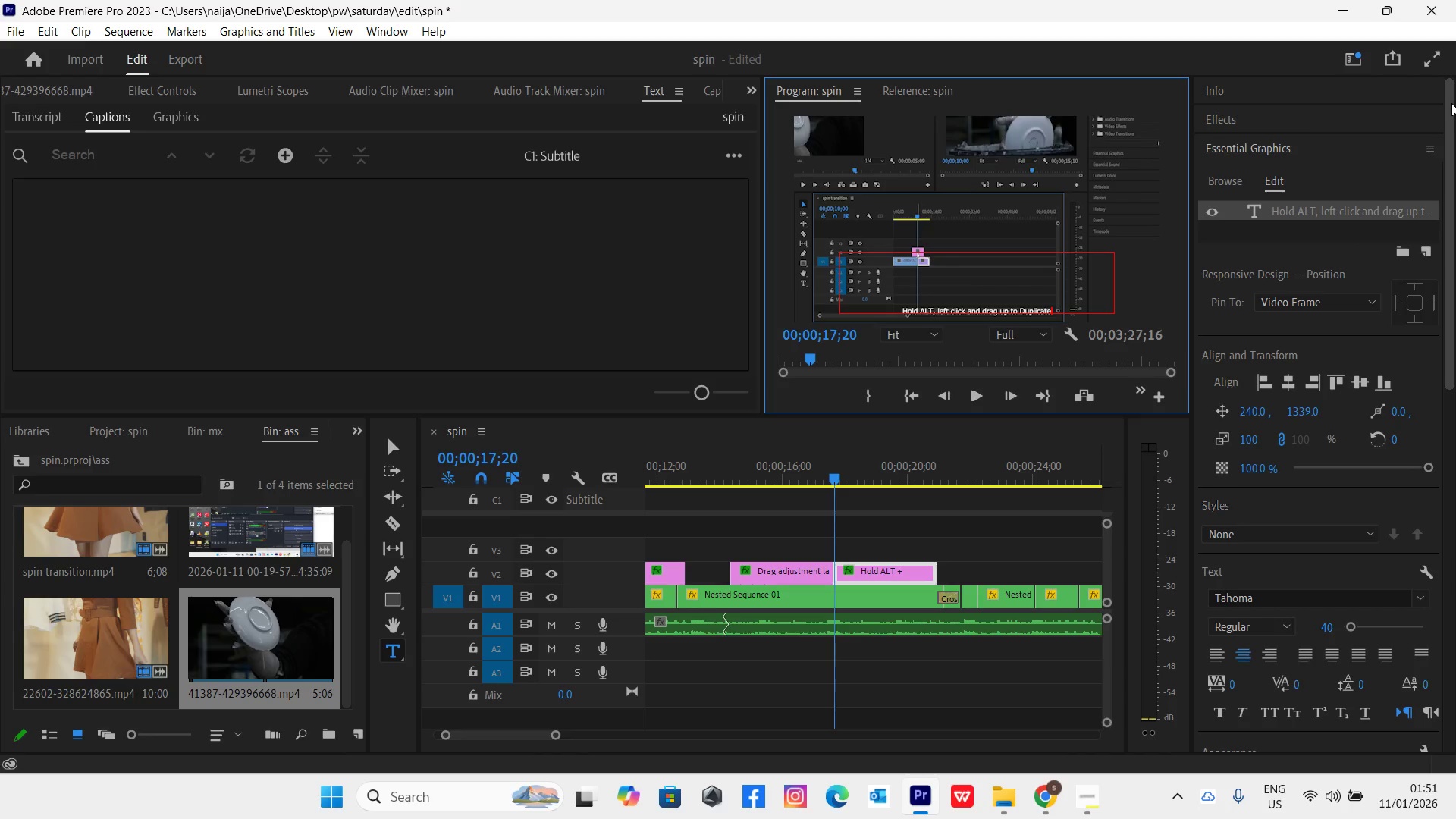 
wait(6.12)
 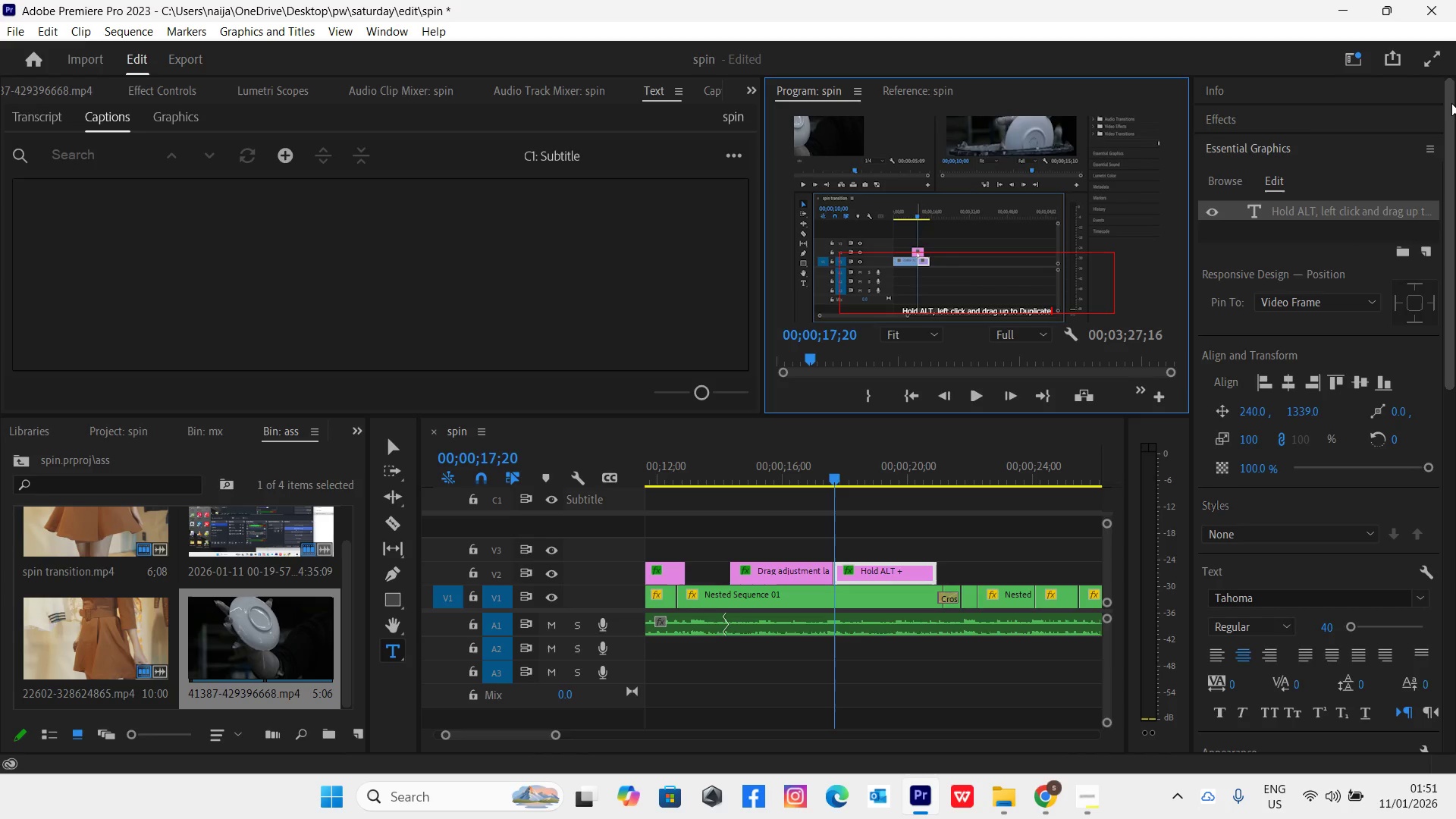 
key(Control+Backquote)
 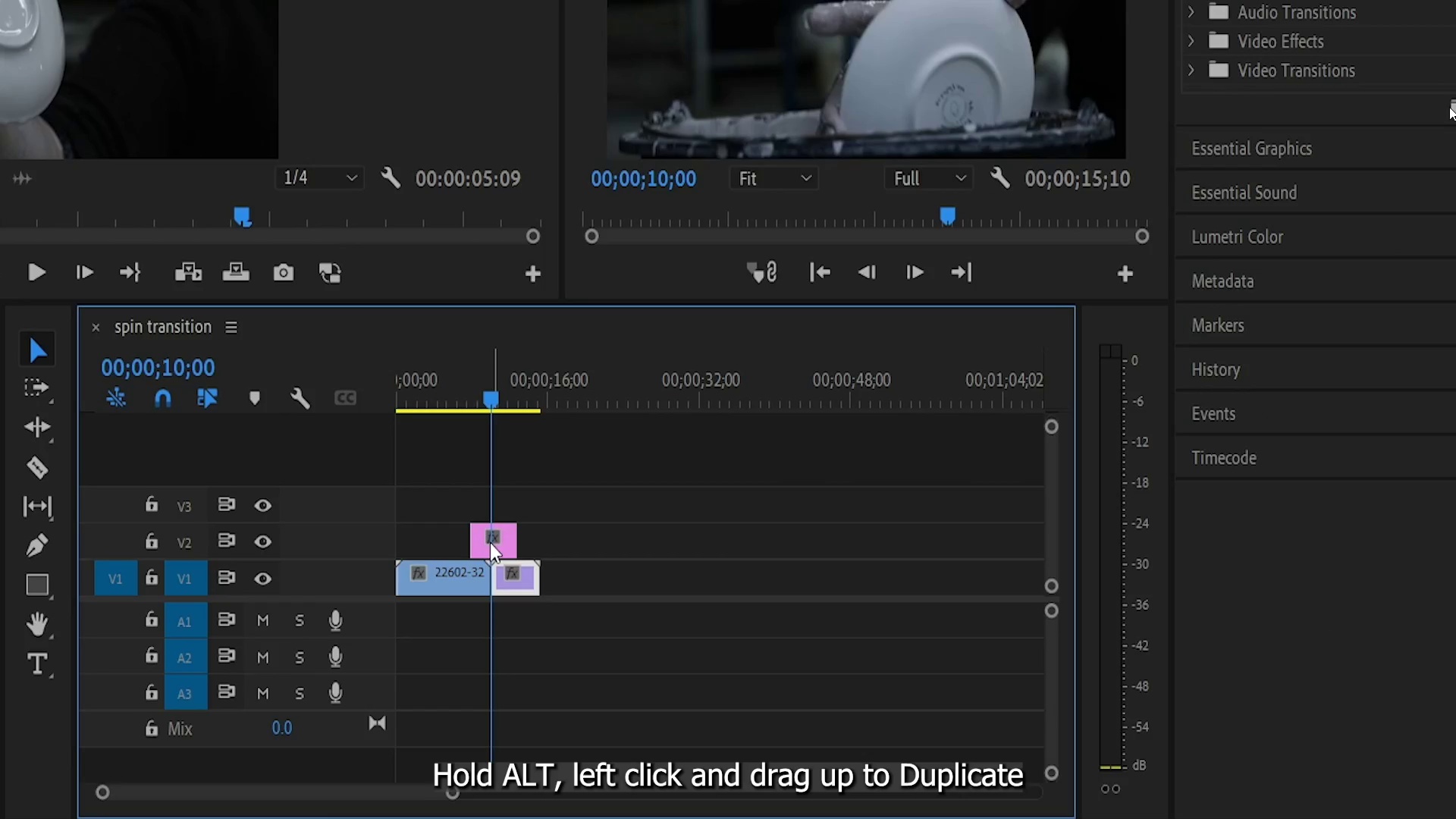 
key(Control+ControlLeft)
 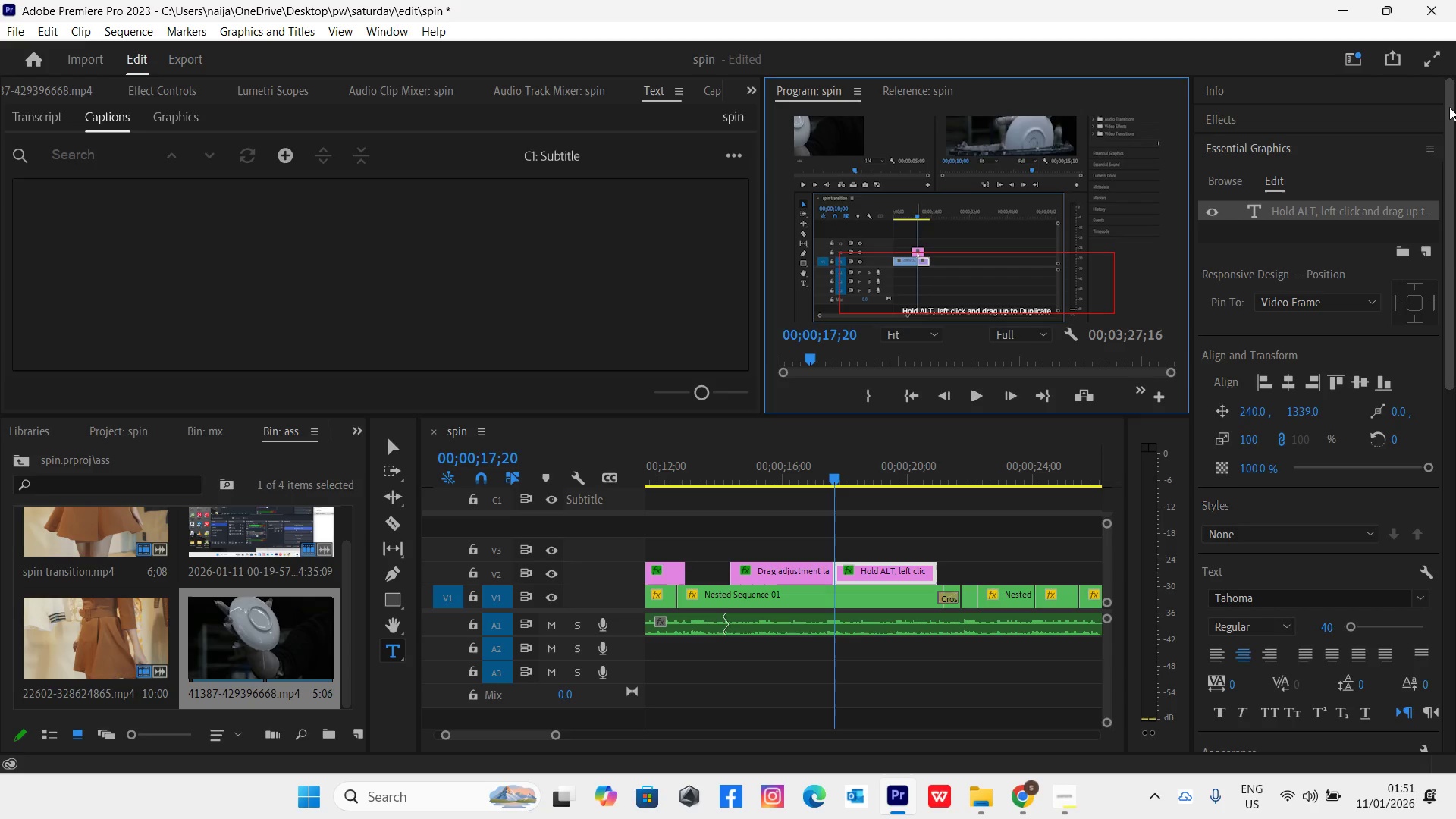 
key(Control+Backquote)
 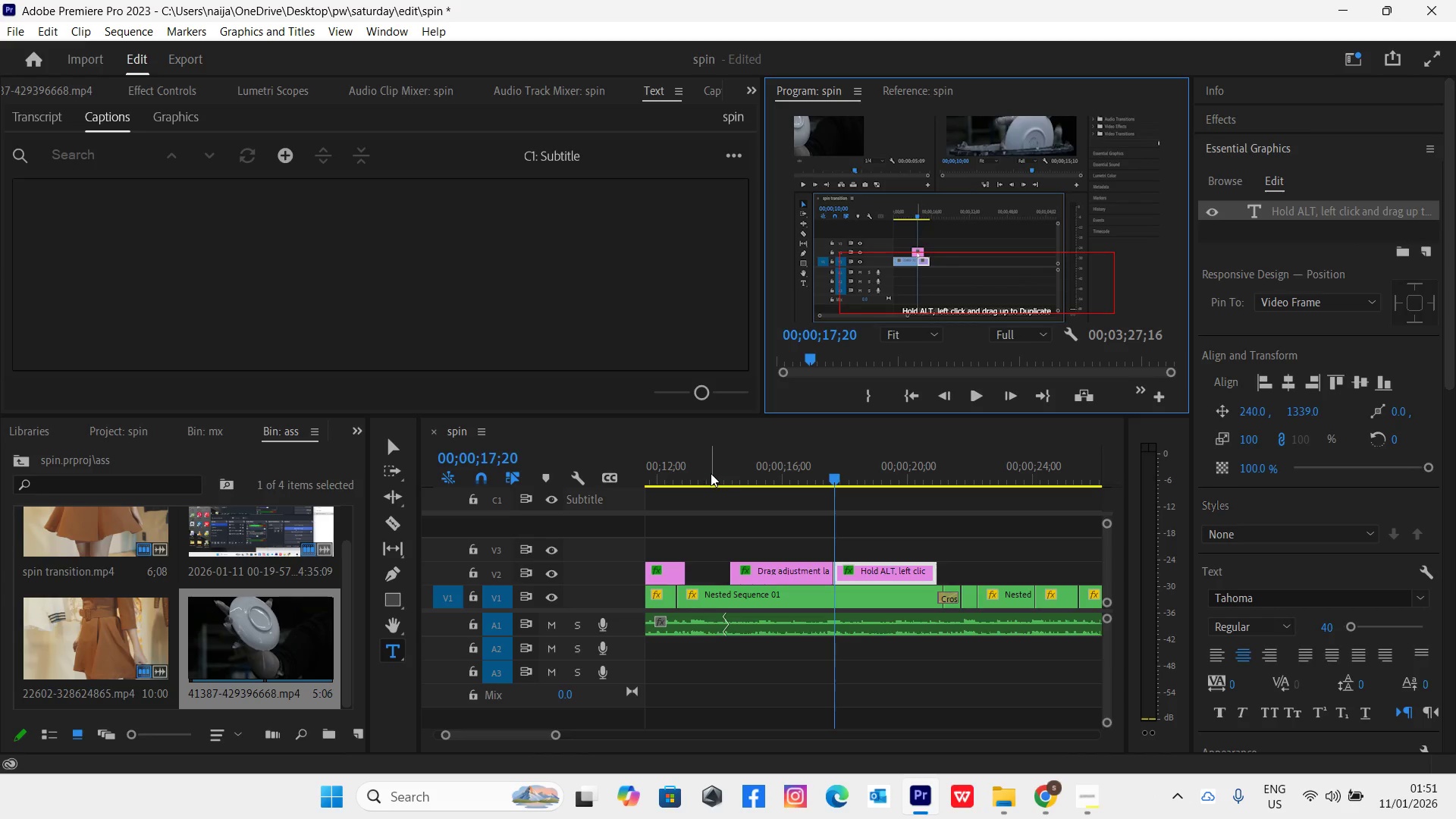 
left_click([735, 479])
 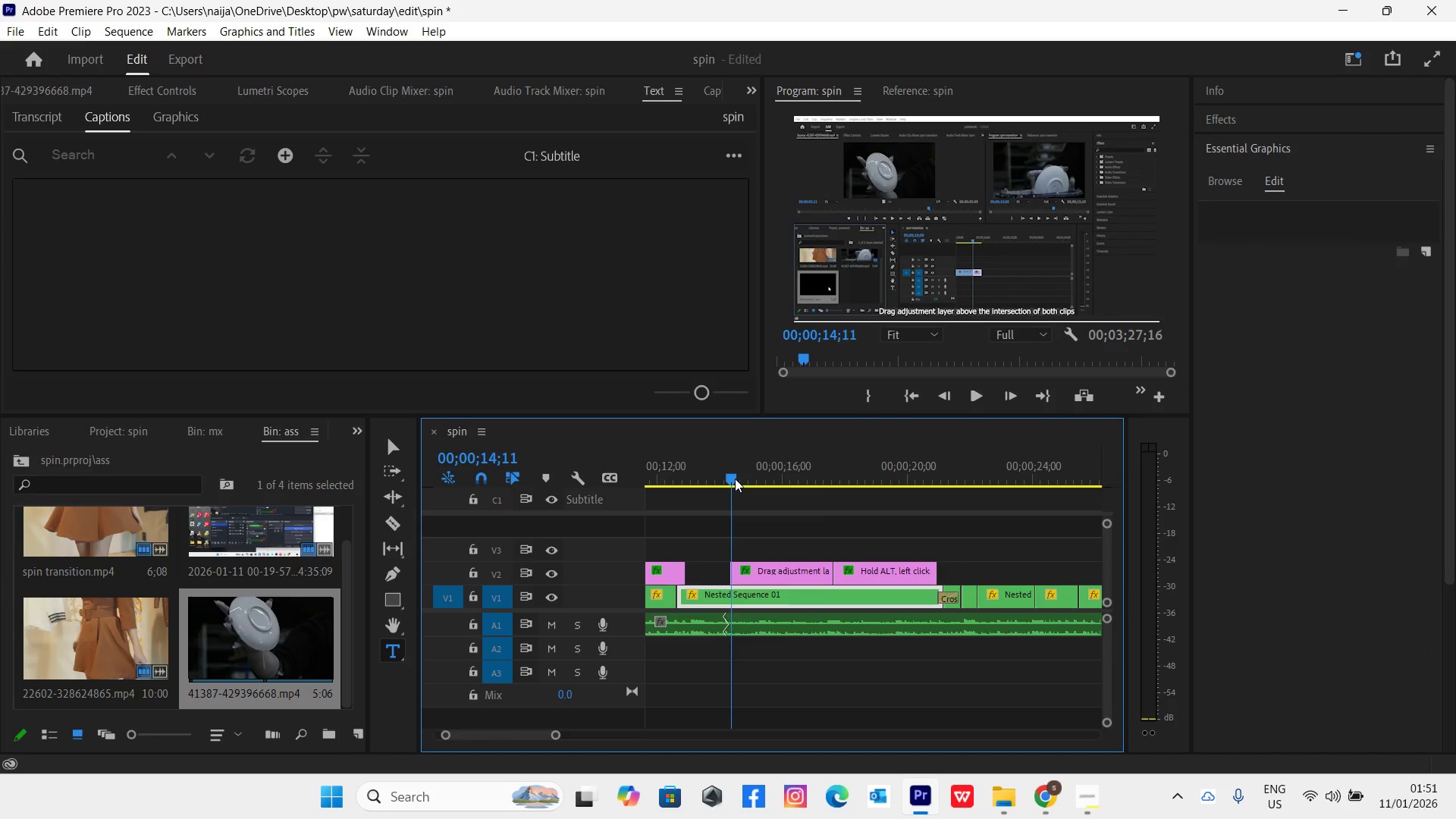 
key(Control+Backquote)
 